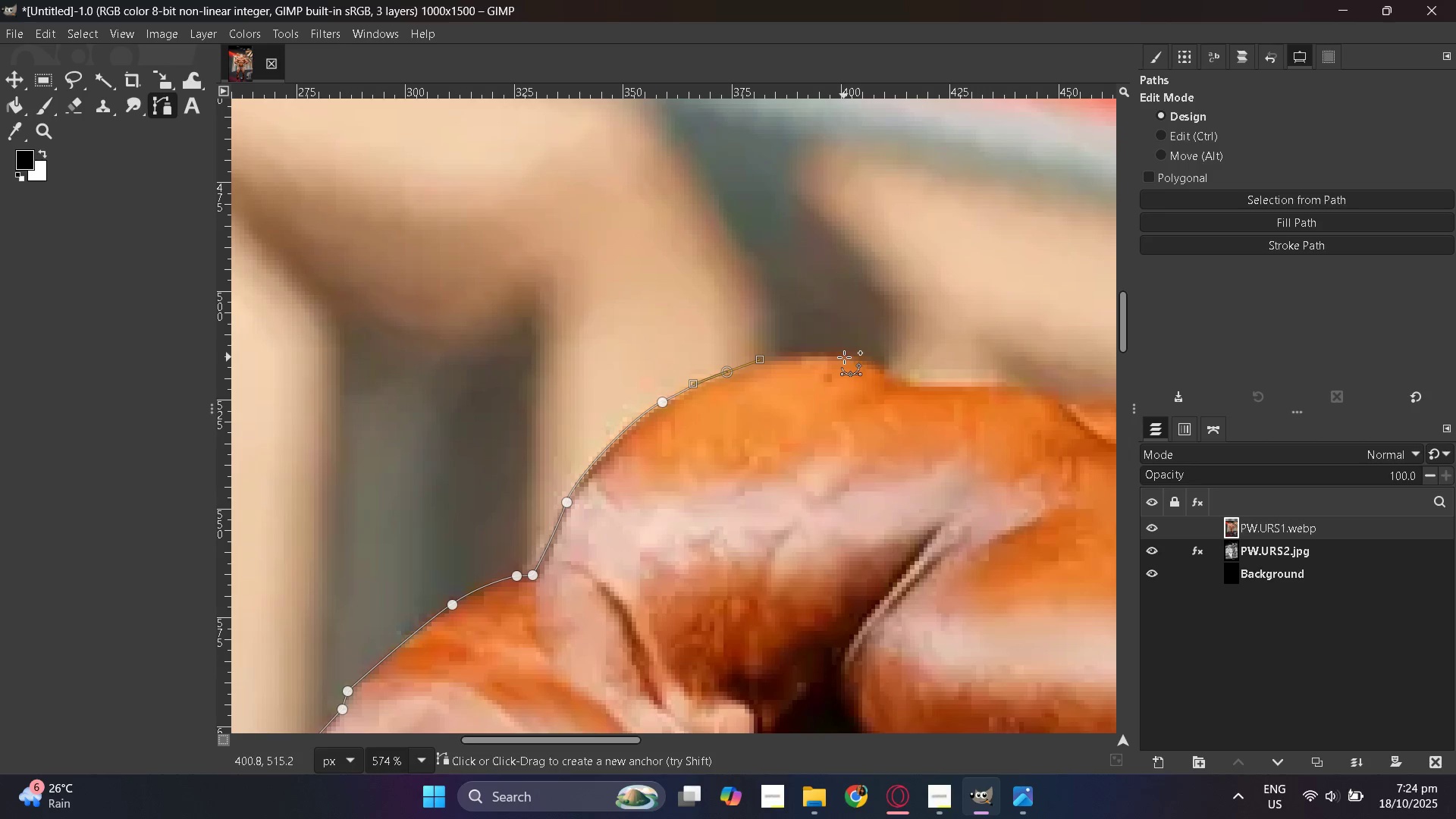 
left_click_drag(start_coordinate=[848, 354], to_coordinate=[879, 360])
 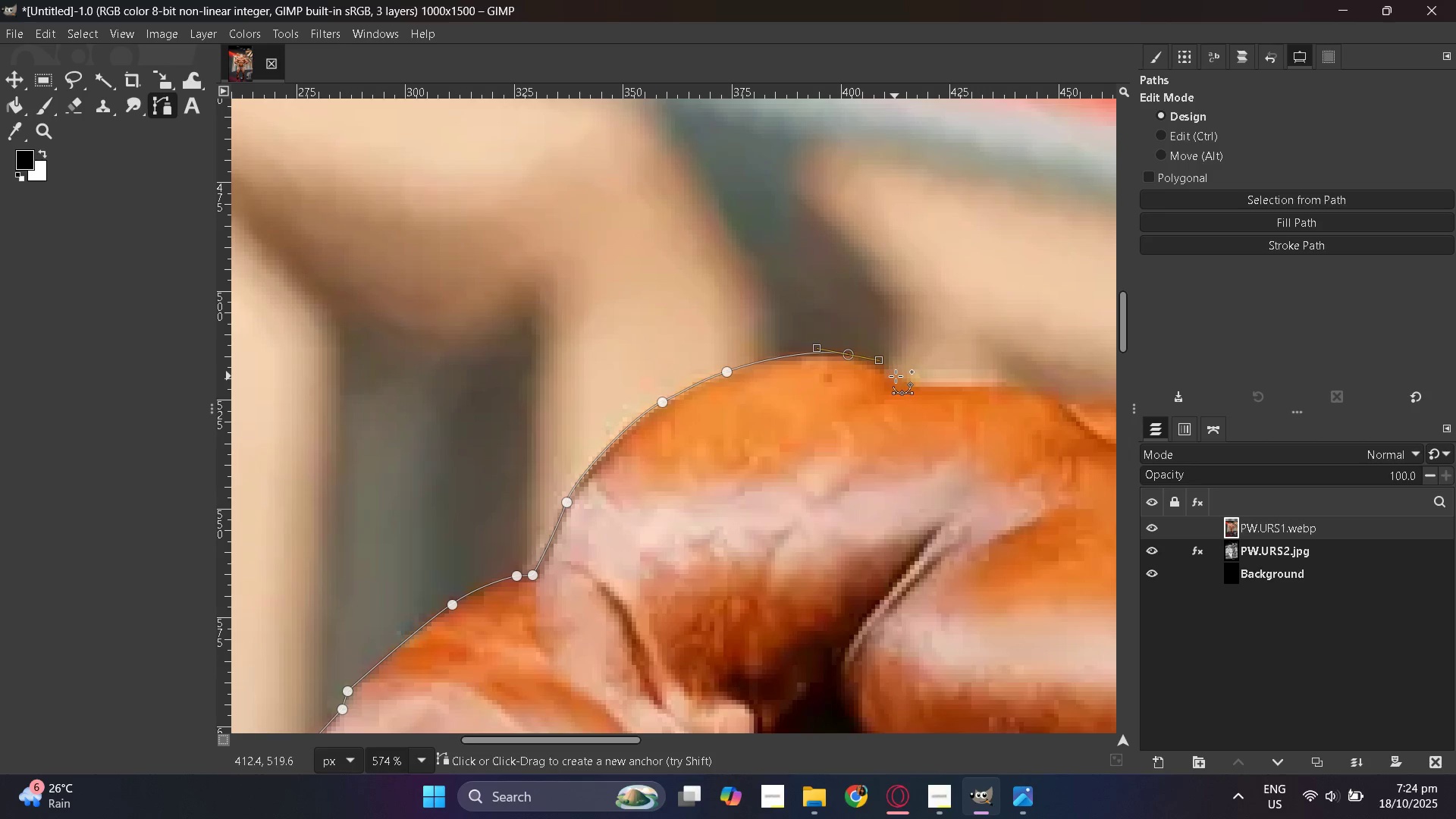 
left_click([897, 377])
 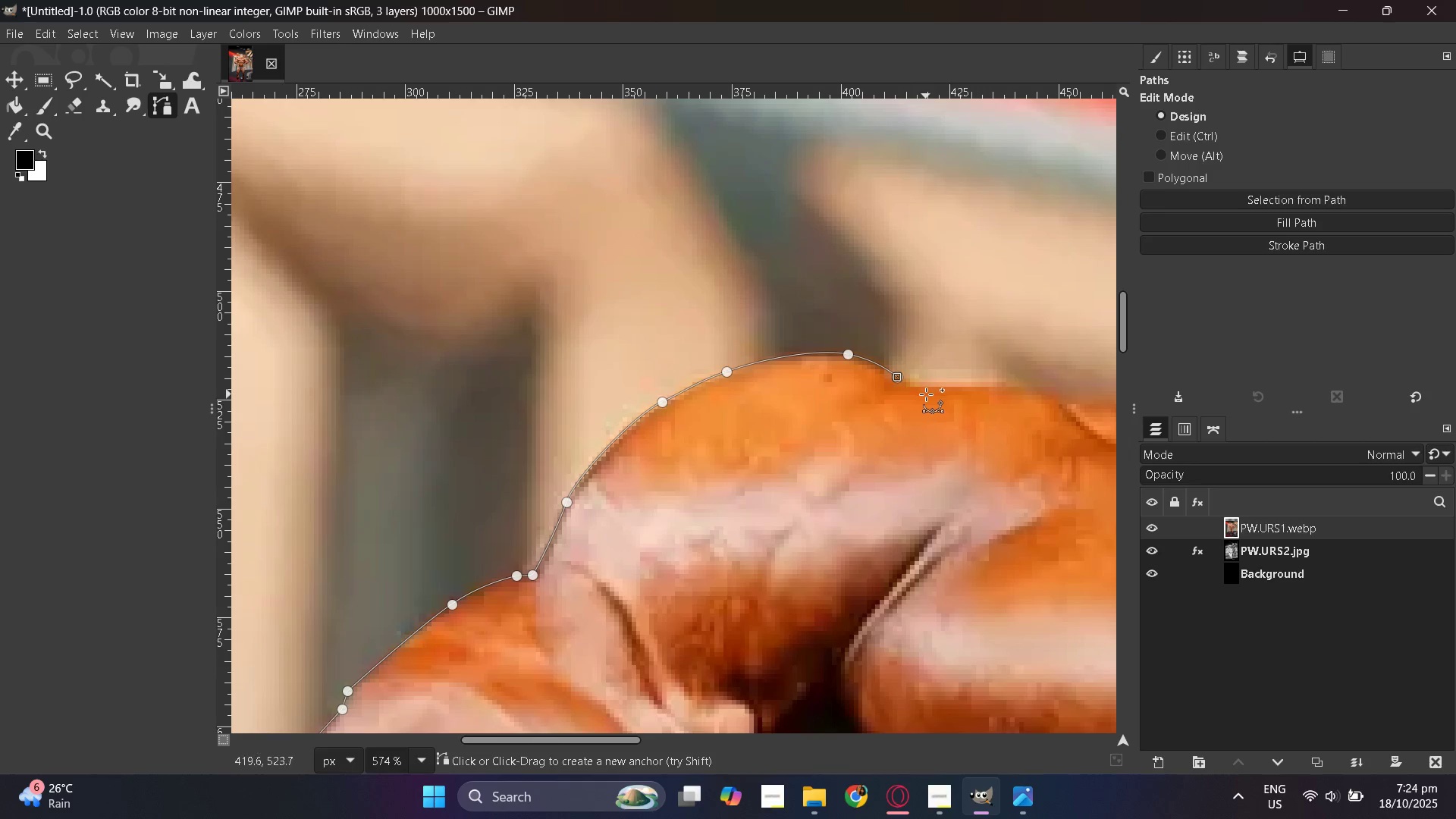 
hold_key(key=ControlLeft, duration=1.5)
scroll: coordinate [944, 444], scroll_direction: down, amount: 1.0
 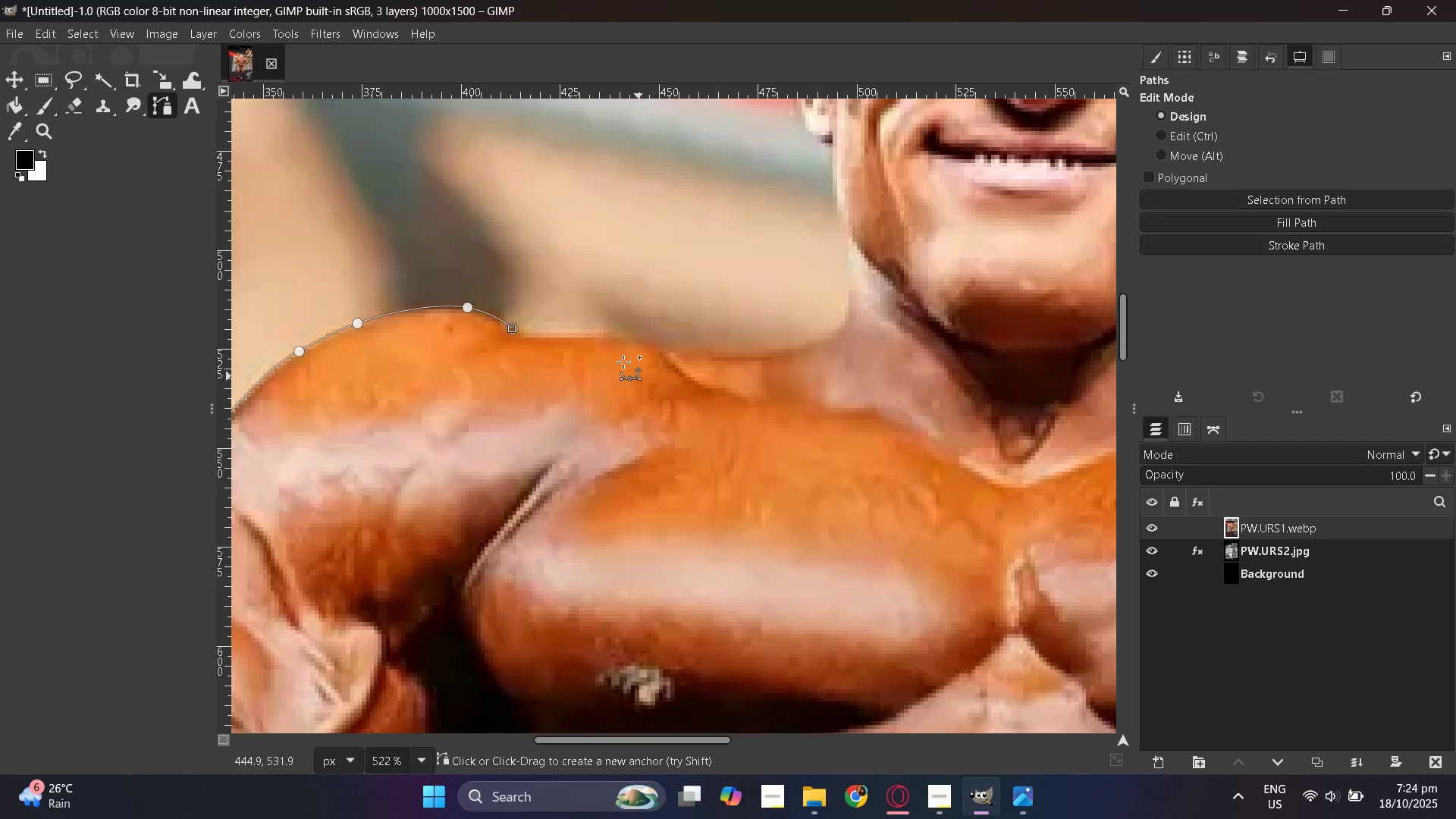 
hold_key(key=ControlLeft, duration=0.39)
 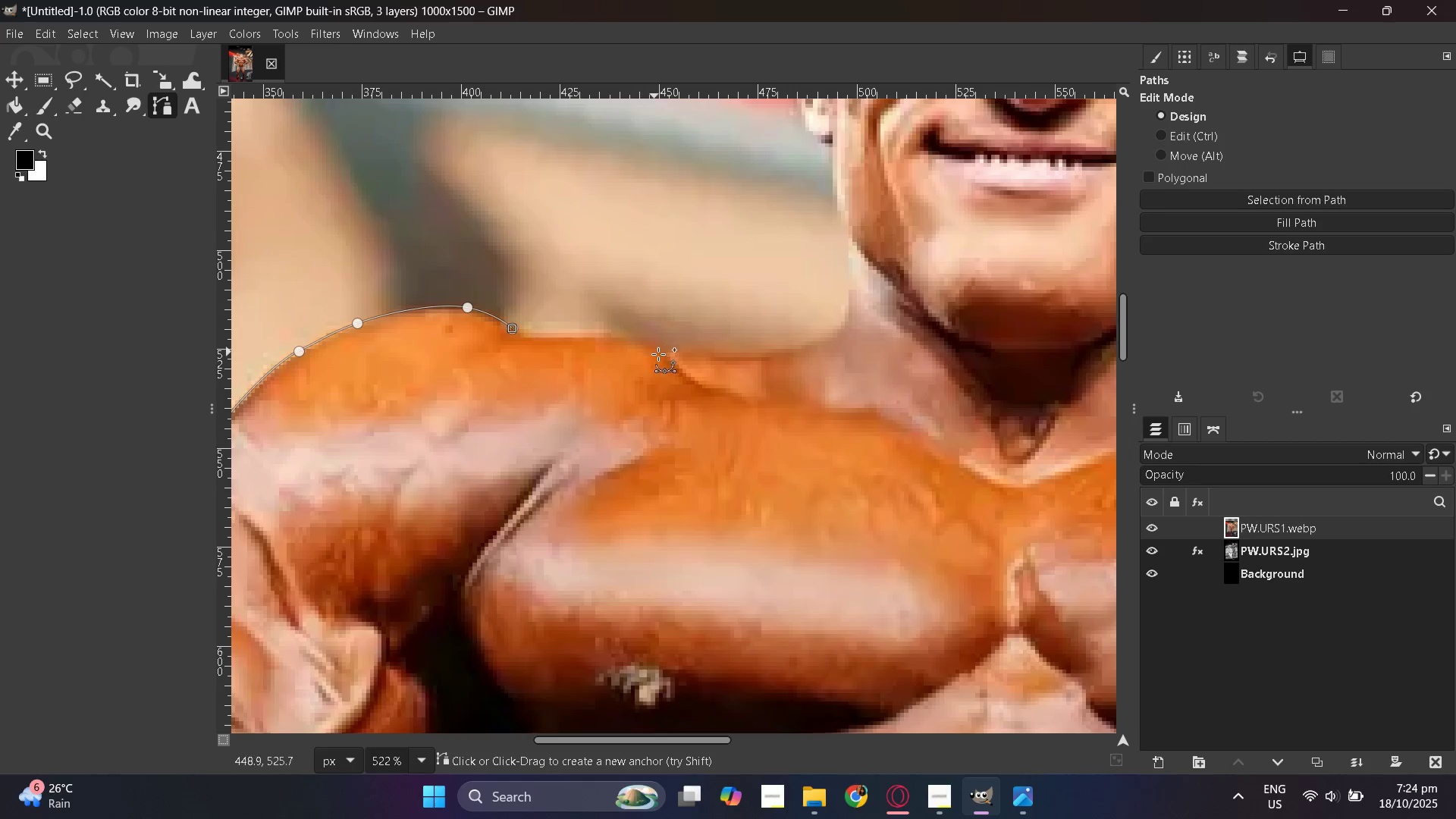 
hold_key(key=ControlLeft, duration=0.31)
scroll: coordinate [705, 396], scroll_direction: up, amount: 3.0
 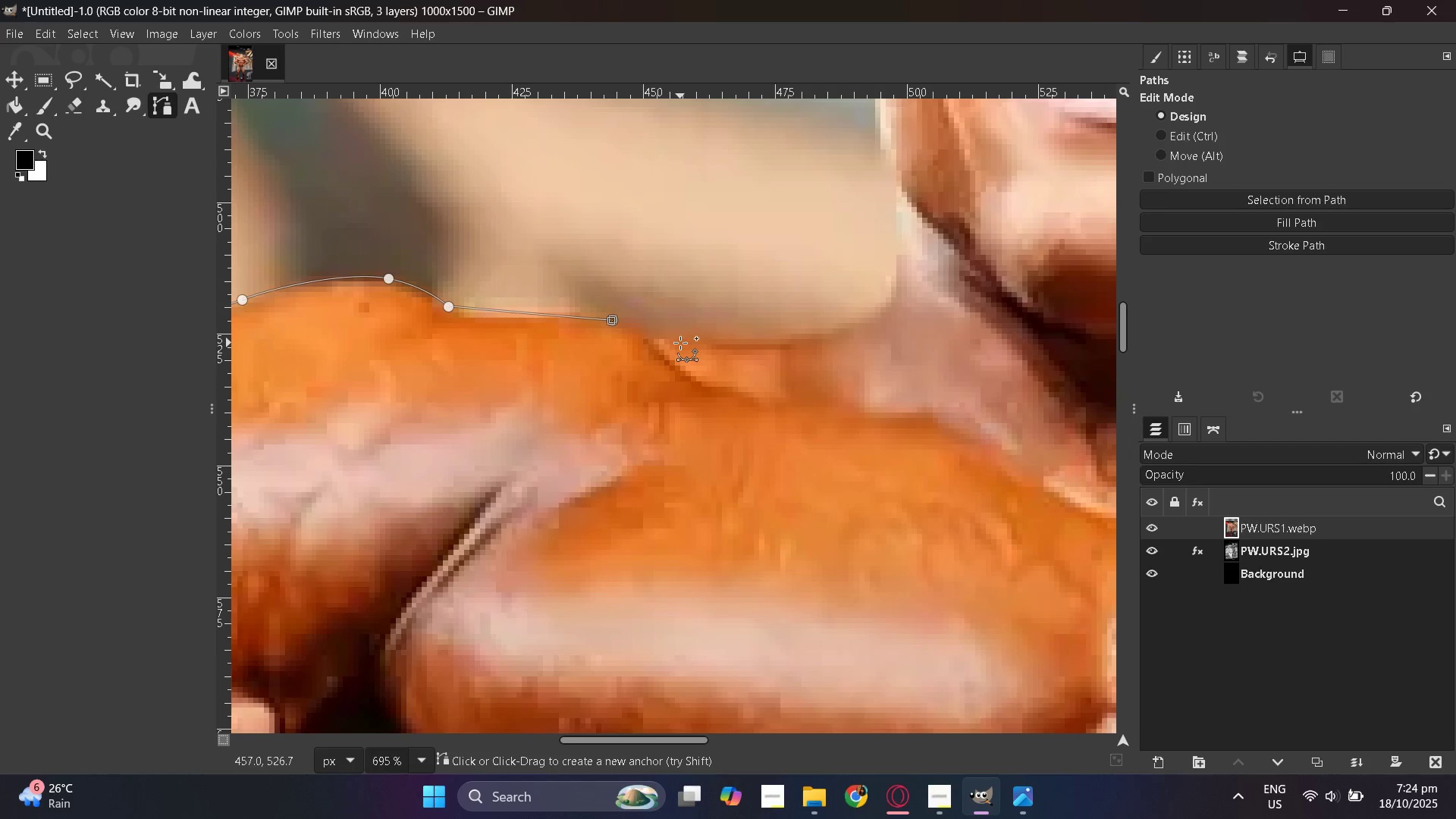 
key(Control+Z)
 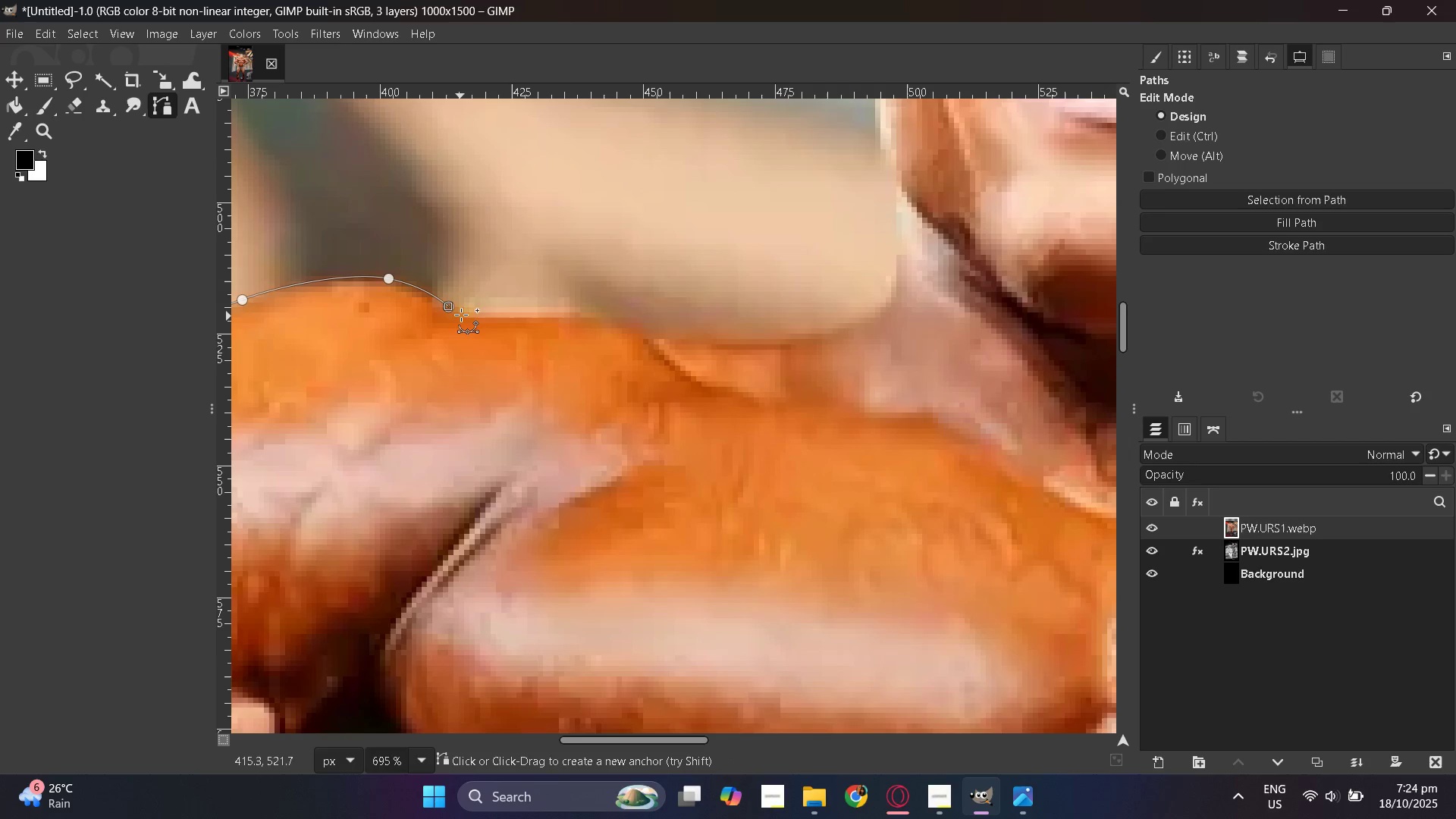 
left_click([463, 316])
 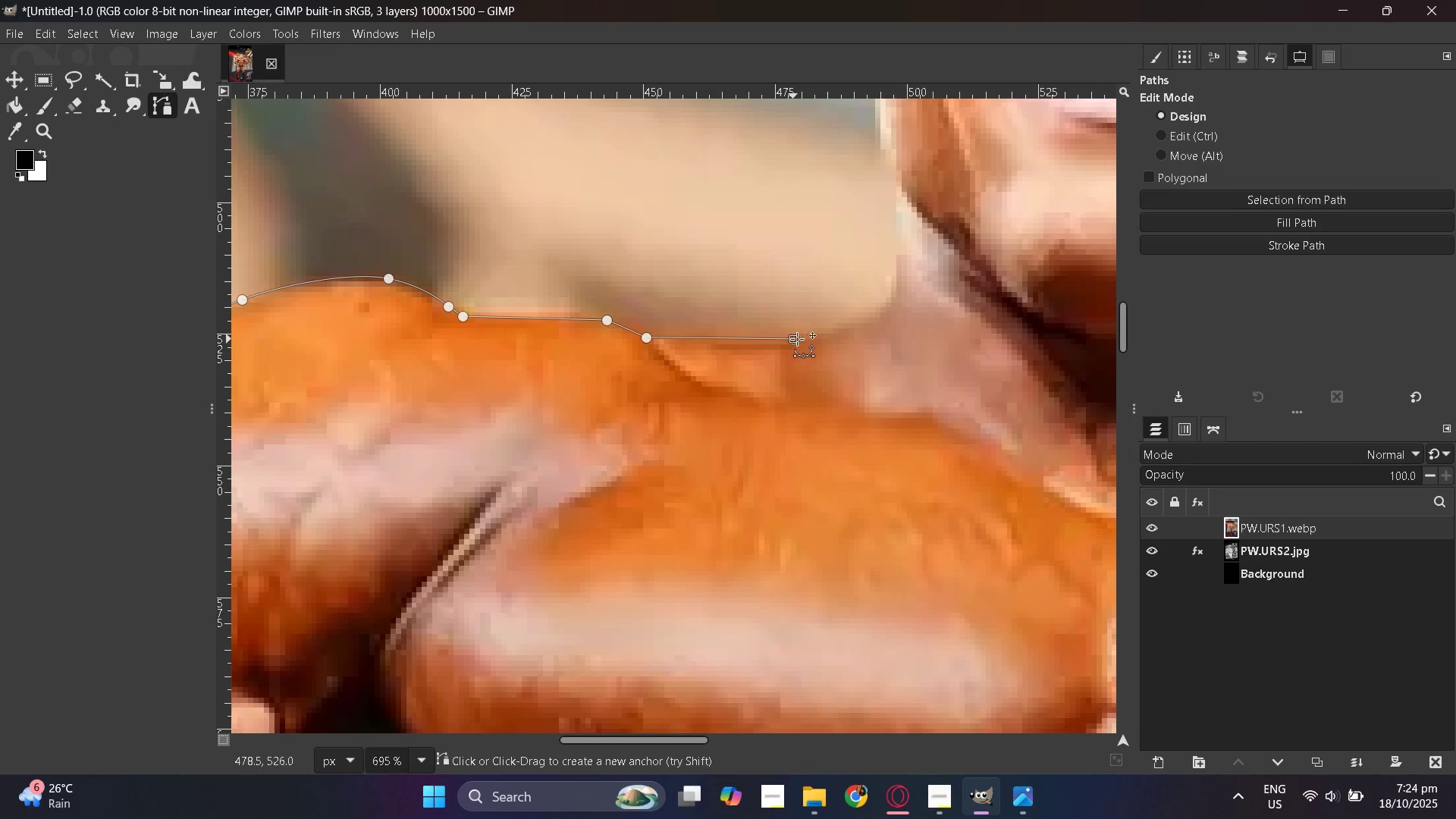 
wait(7.09)
 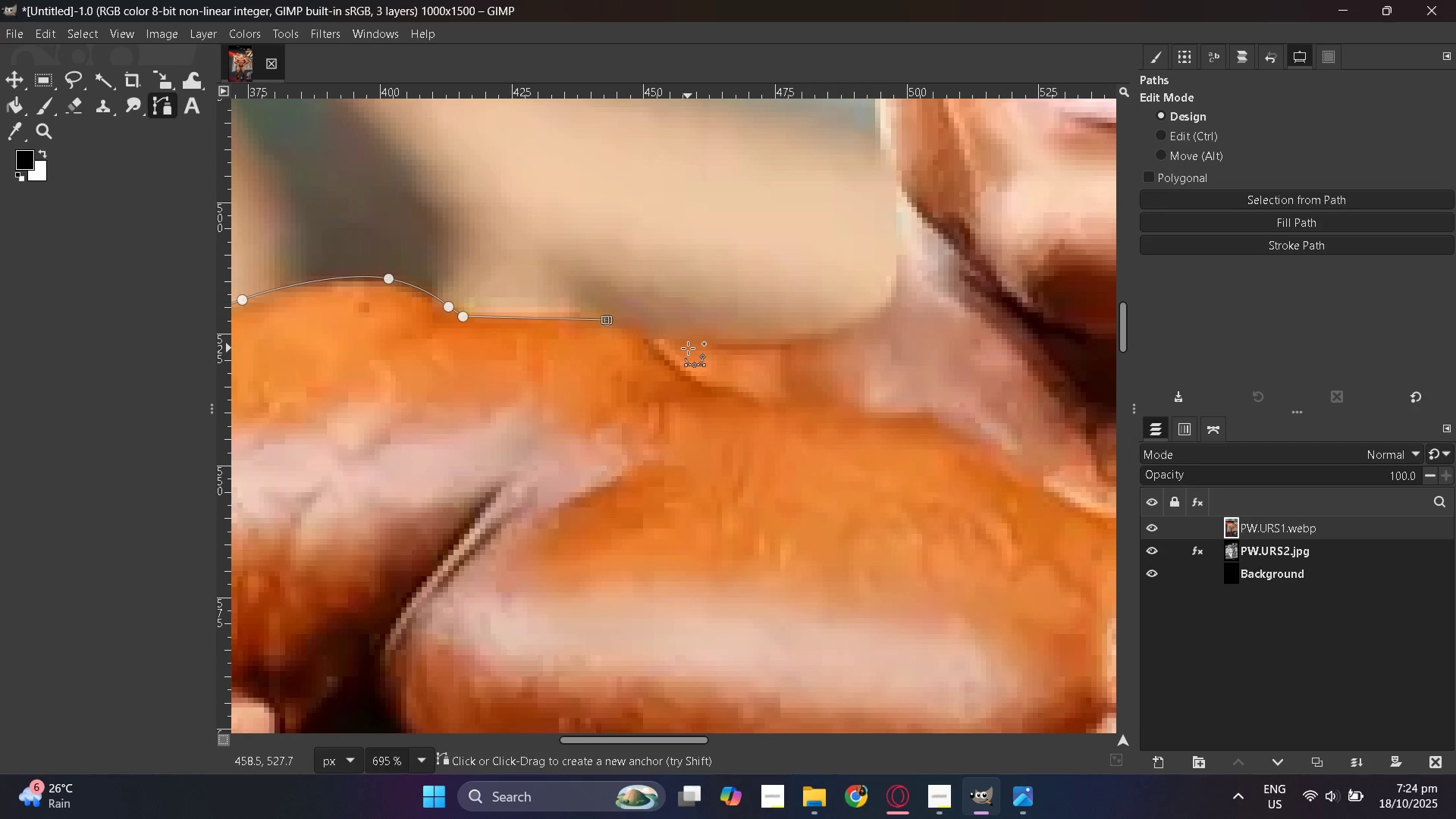 
left_click([865, 318])
 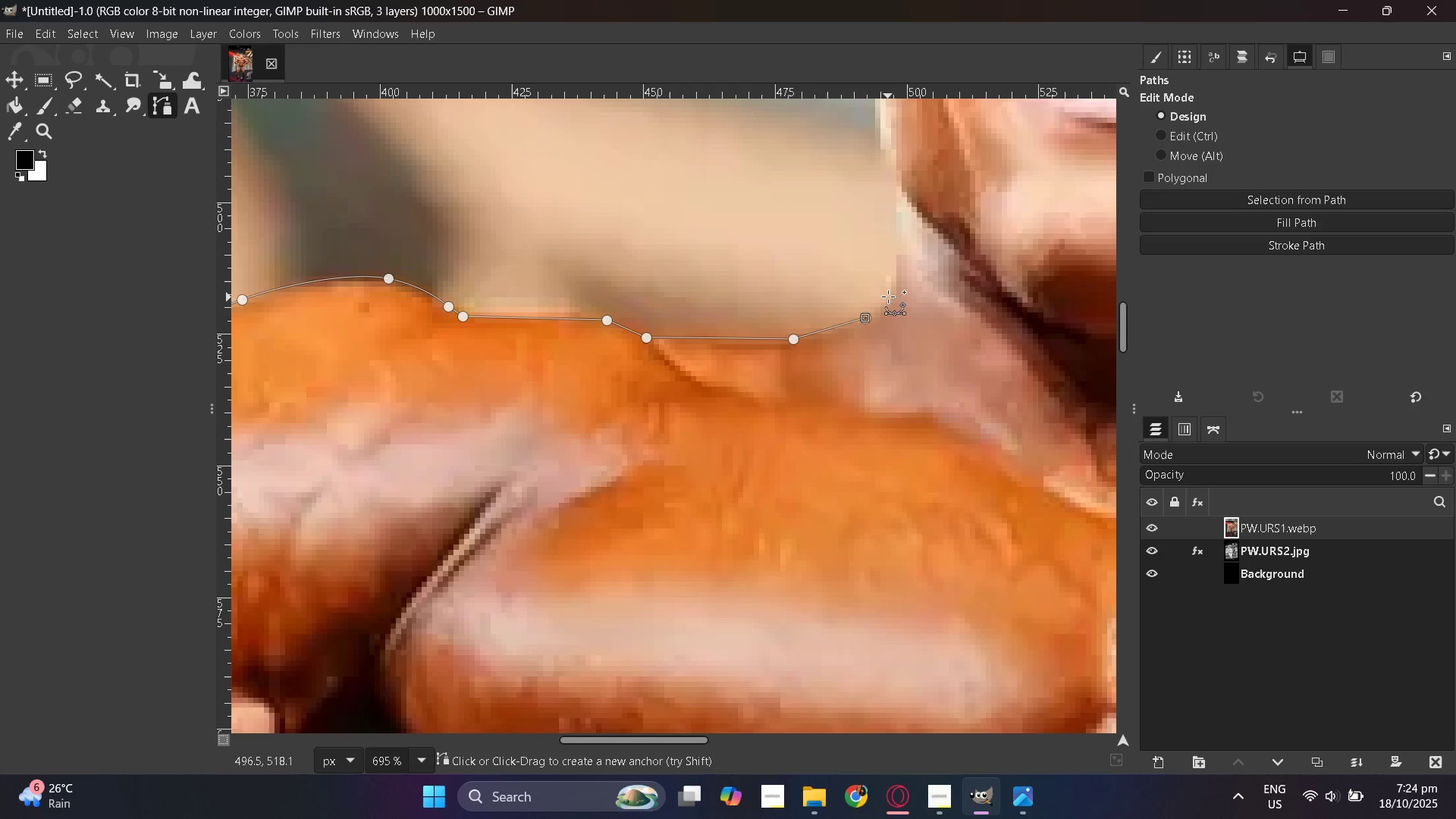 
left_click([889, 295])
 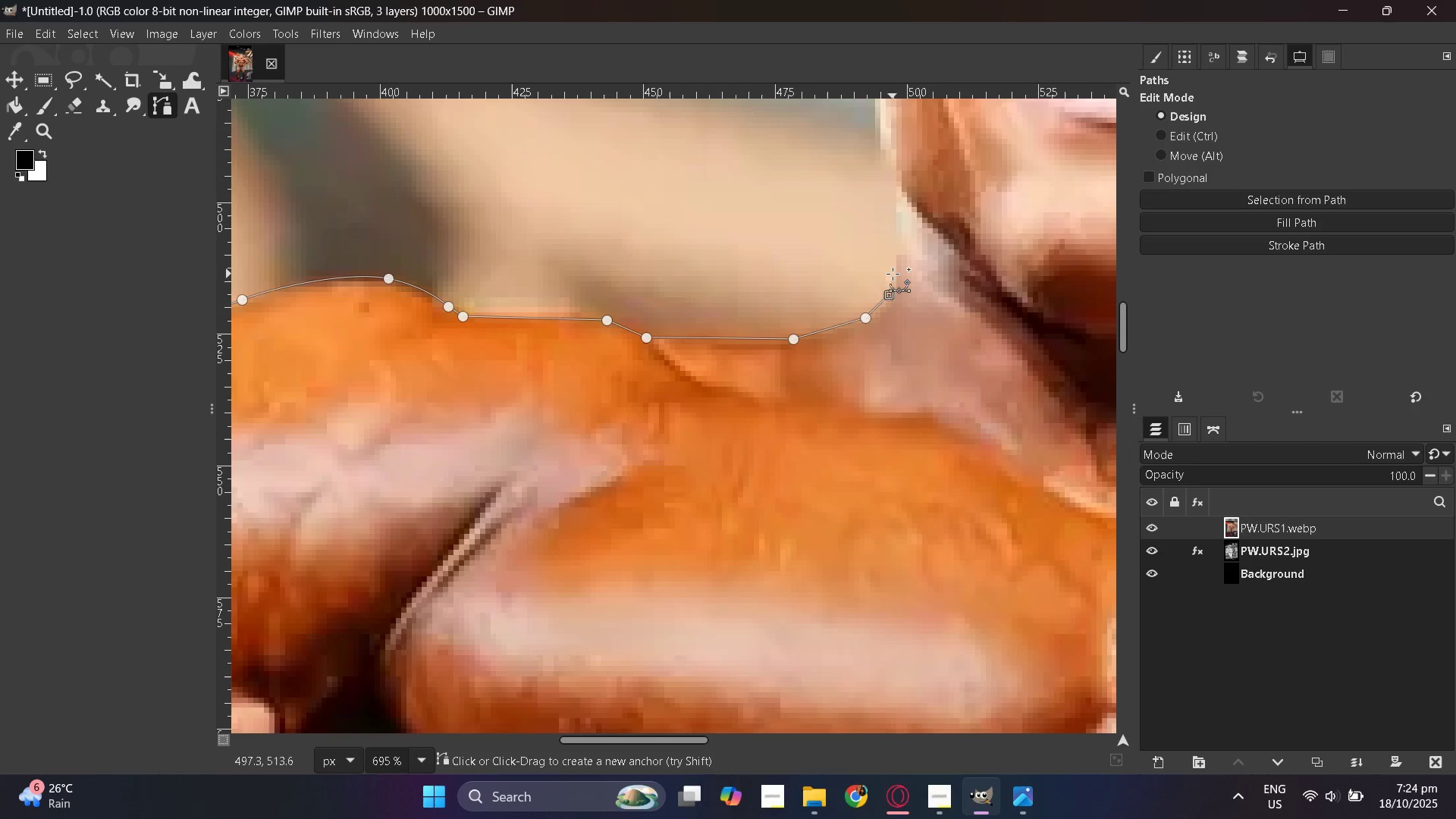 
left_click([893, 274])
 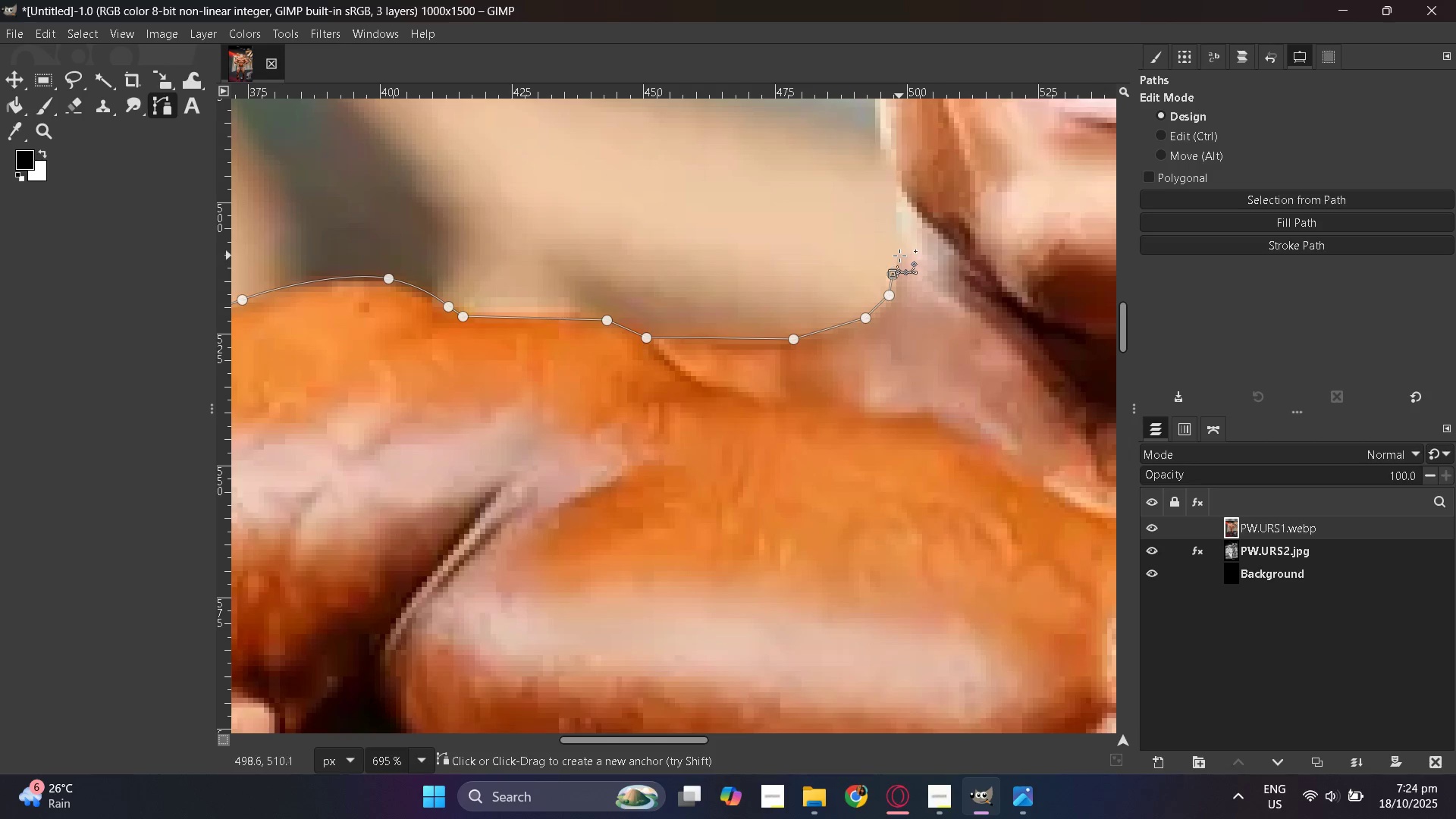 
left_click([899, 254])
 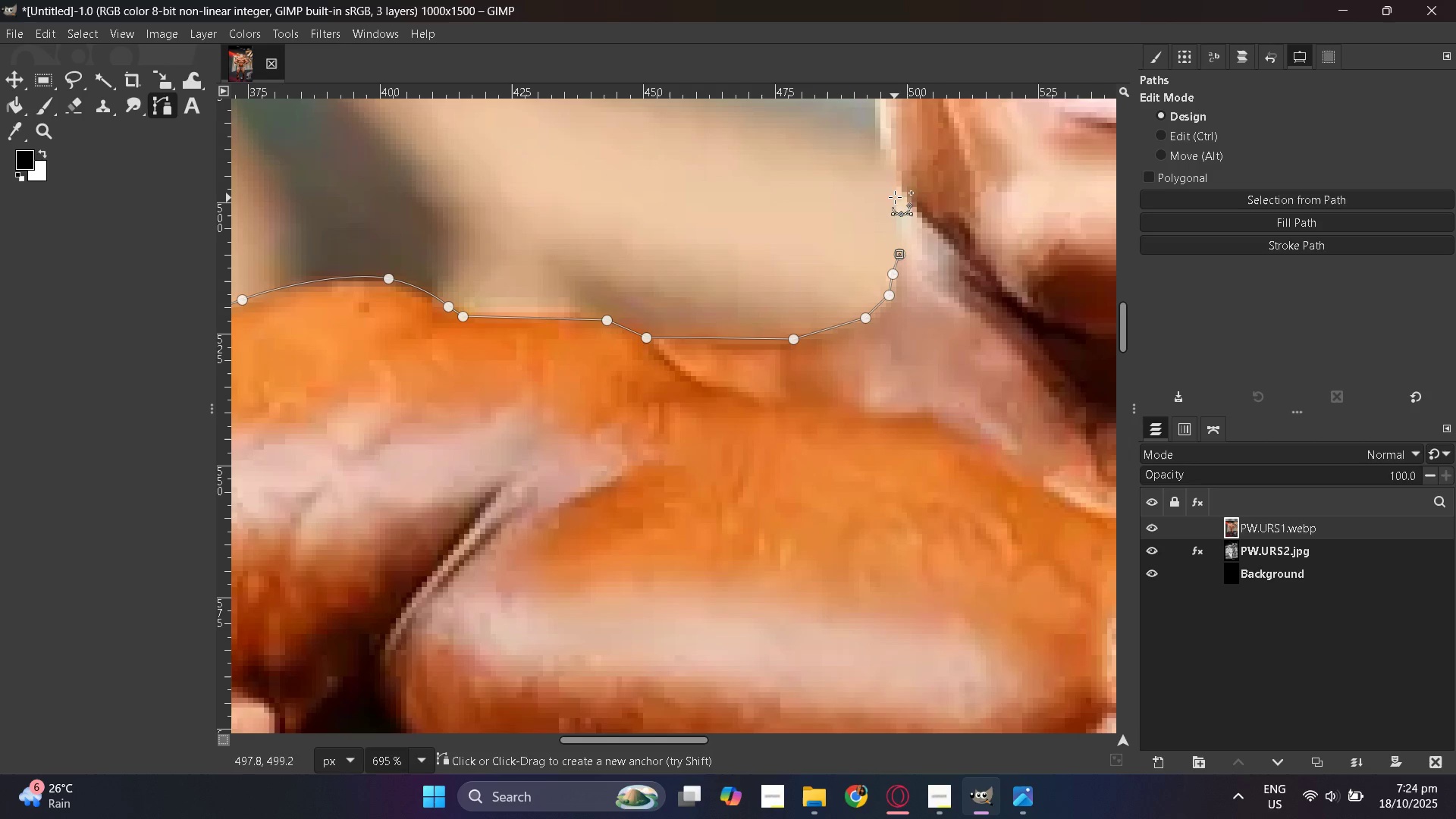 
left_click([896, 191])
 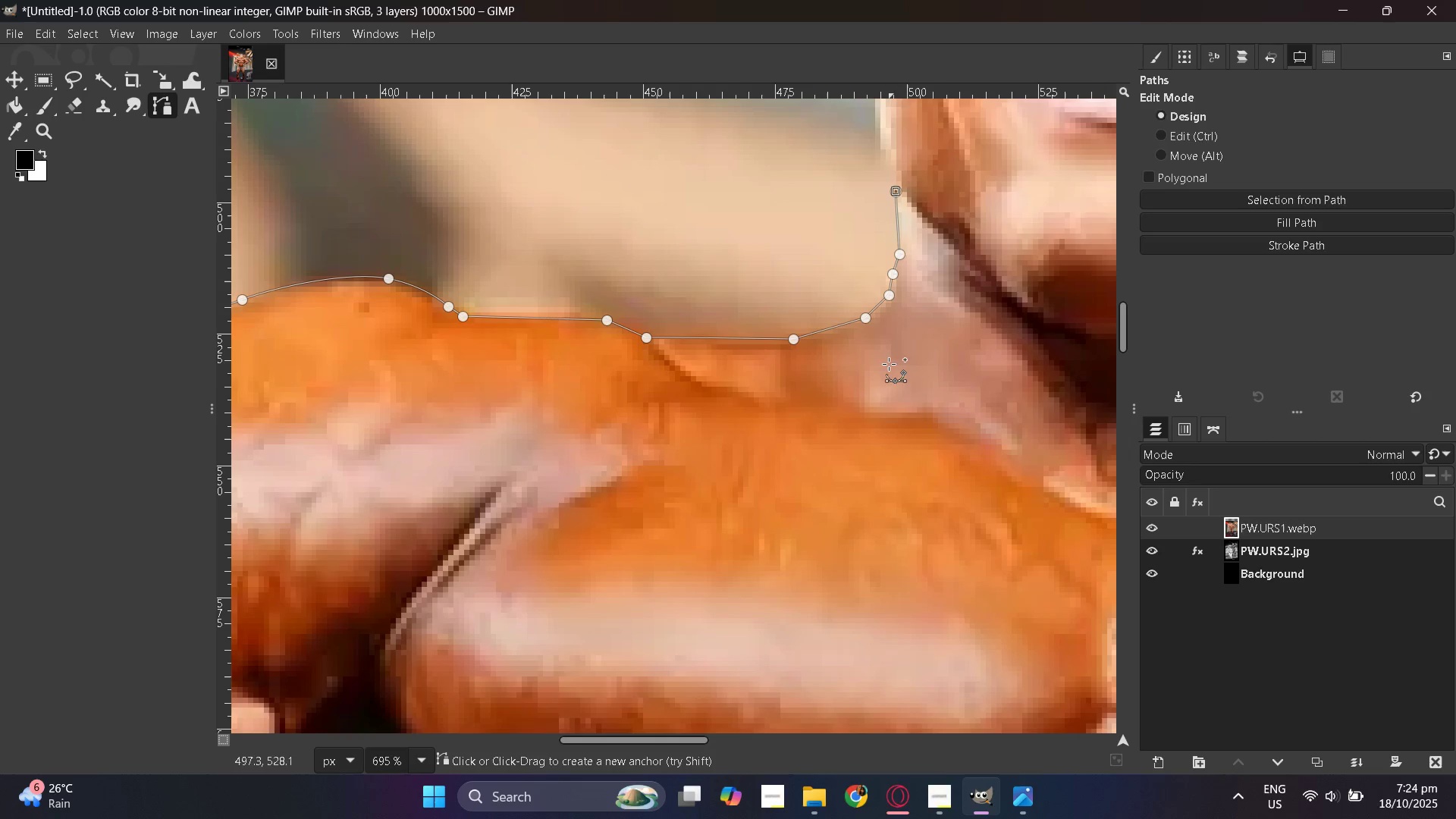 
hold_key(key=ControlLeft, duration=0.47)
scroll: coordinate [878, 384], scroll_direction: down, amount: 7.0
 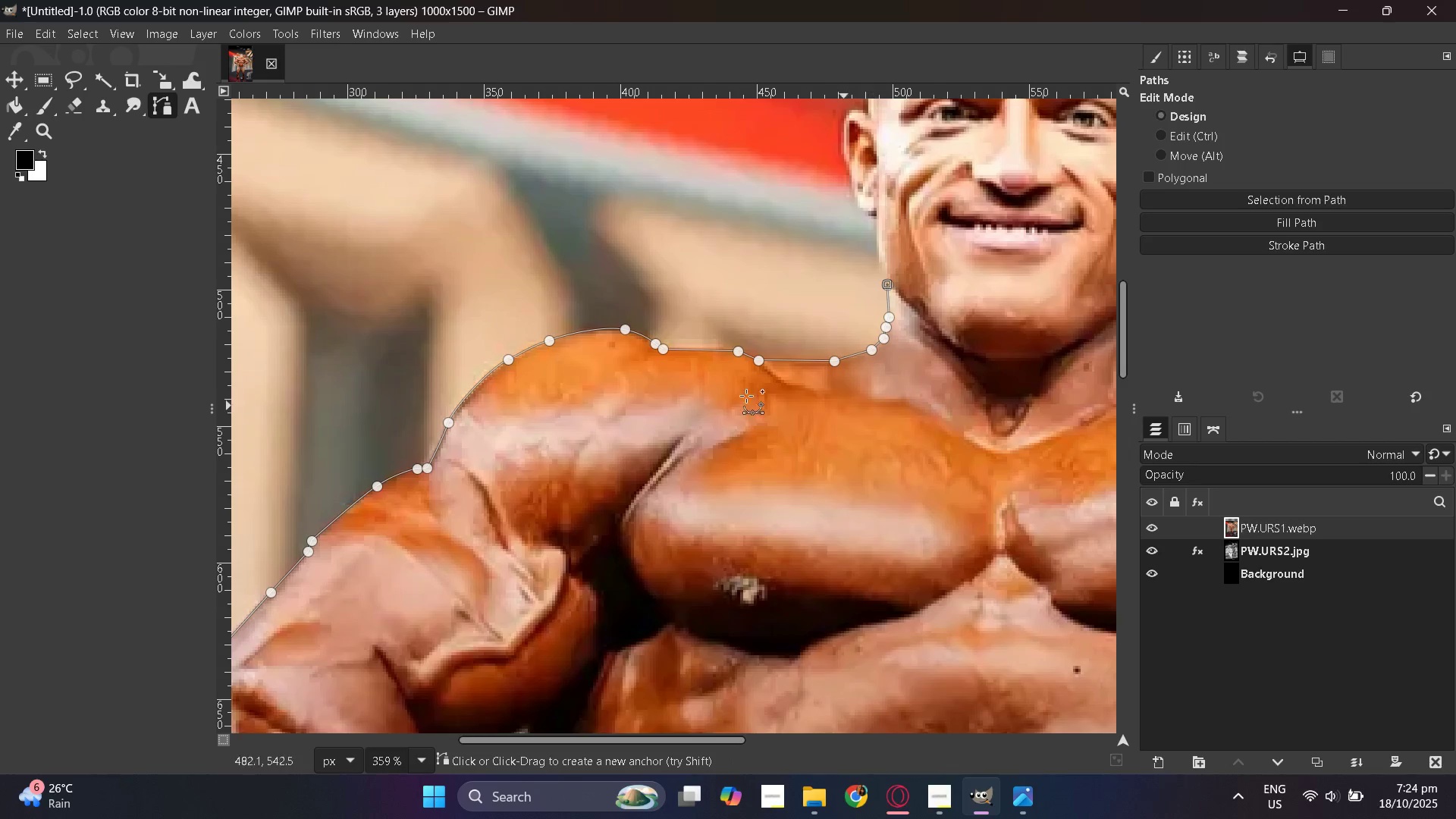 
hold_key(key=ControlLeft, duration=0.34)
scroll: coordinate [420, 362], scroll_direction: down, amount: 6.0
 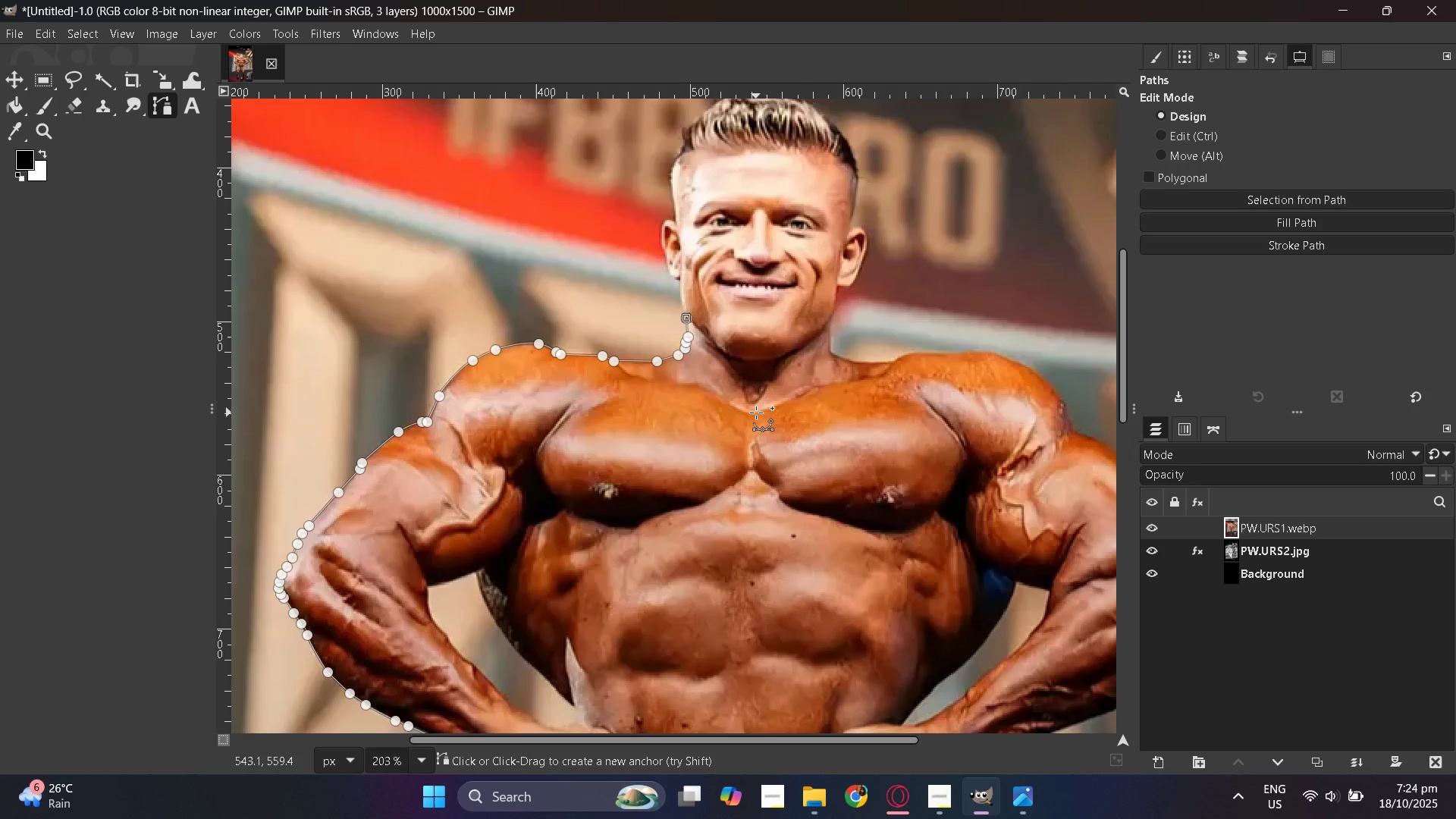 
hold_key(key=ControlLeft, duration=0.34)
scroll: coordinate [878, 399], scroll_direction: up, amount: 3.0
 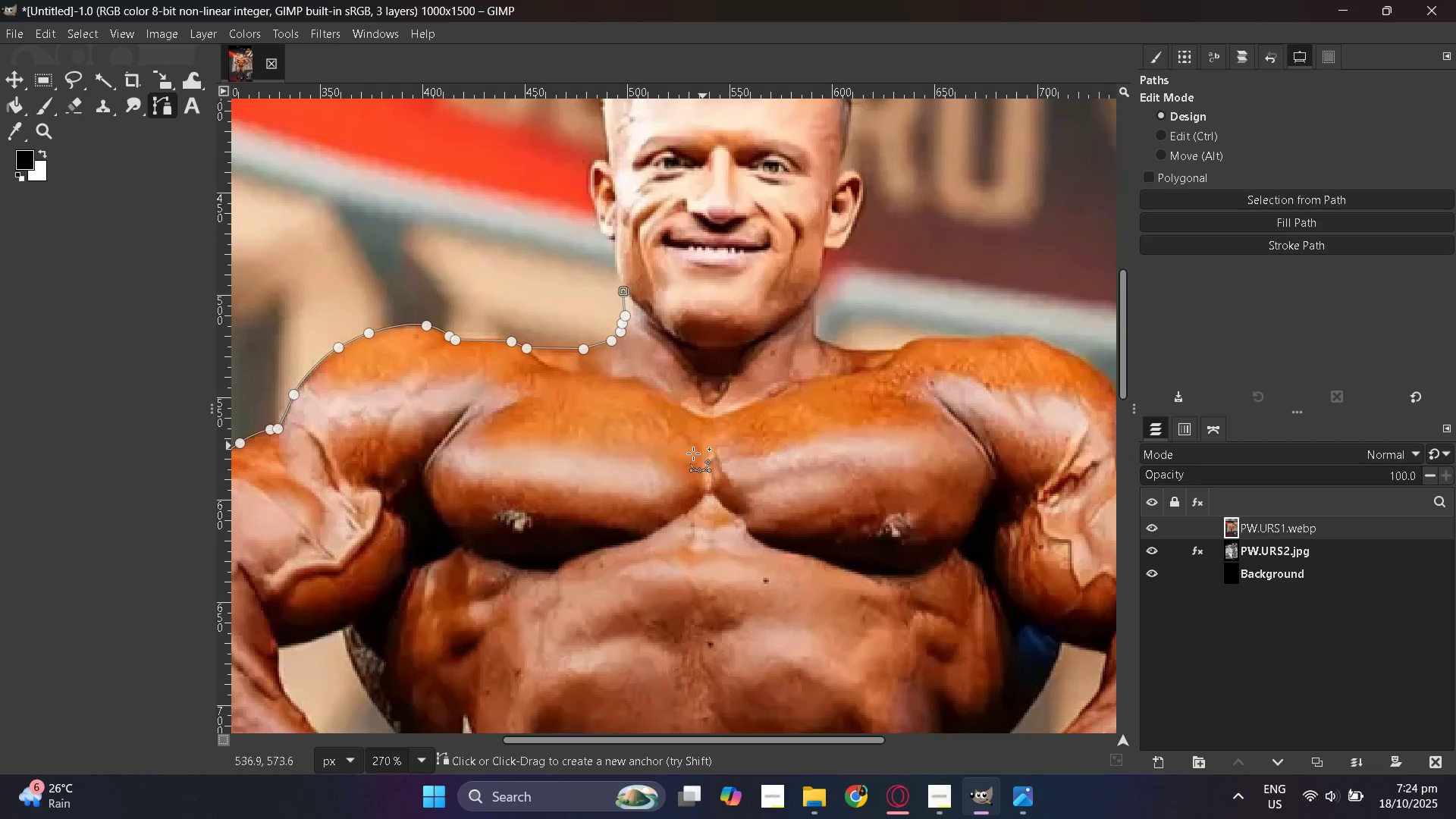 
hold_key(key=ControlLeft, duration=0.46)
scroll: coordinate [667, 438], scroll_direction: none, amount: 0.0
 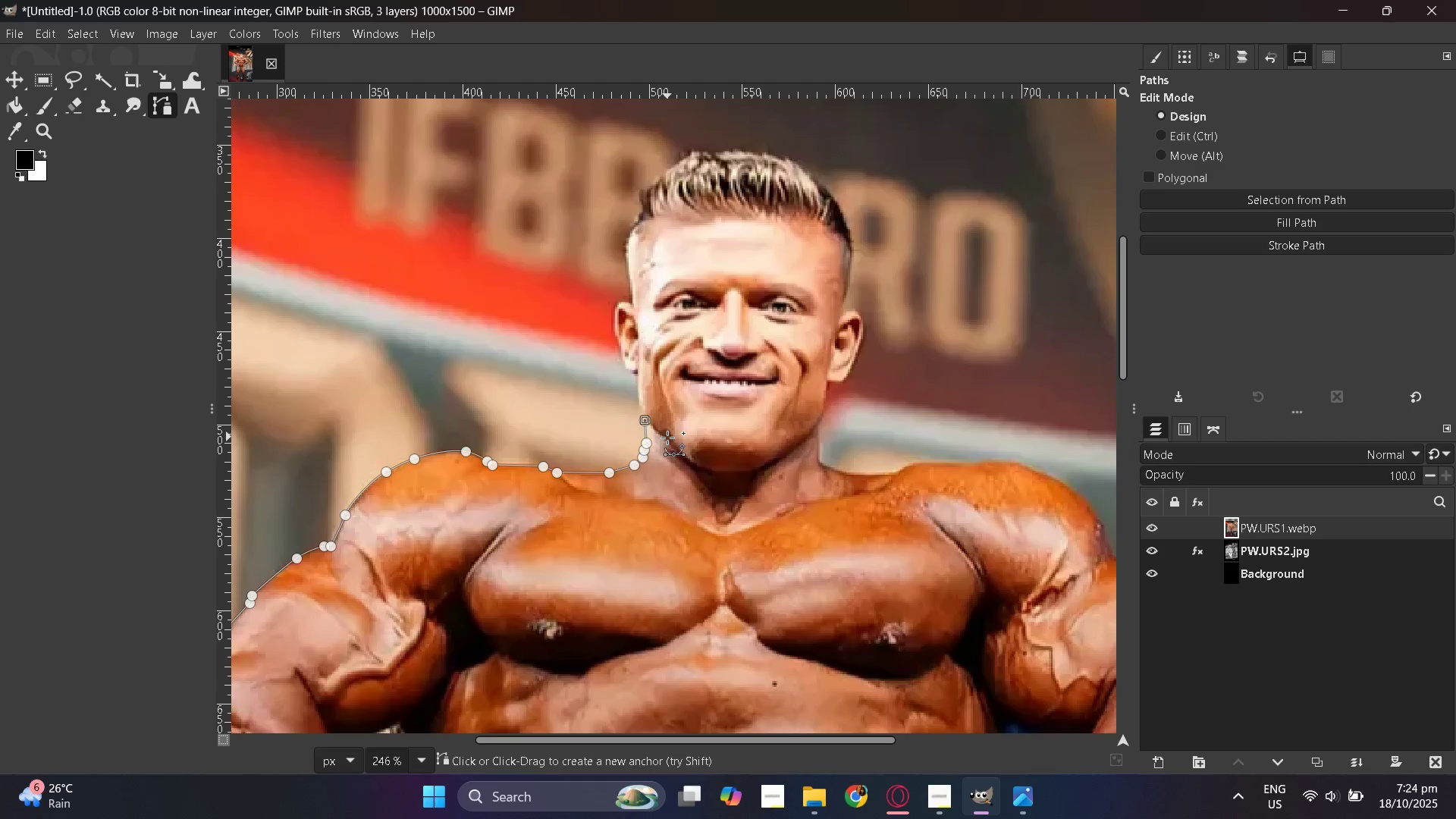 
hold_key(key=ControlLeft, duration=0.31)
 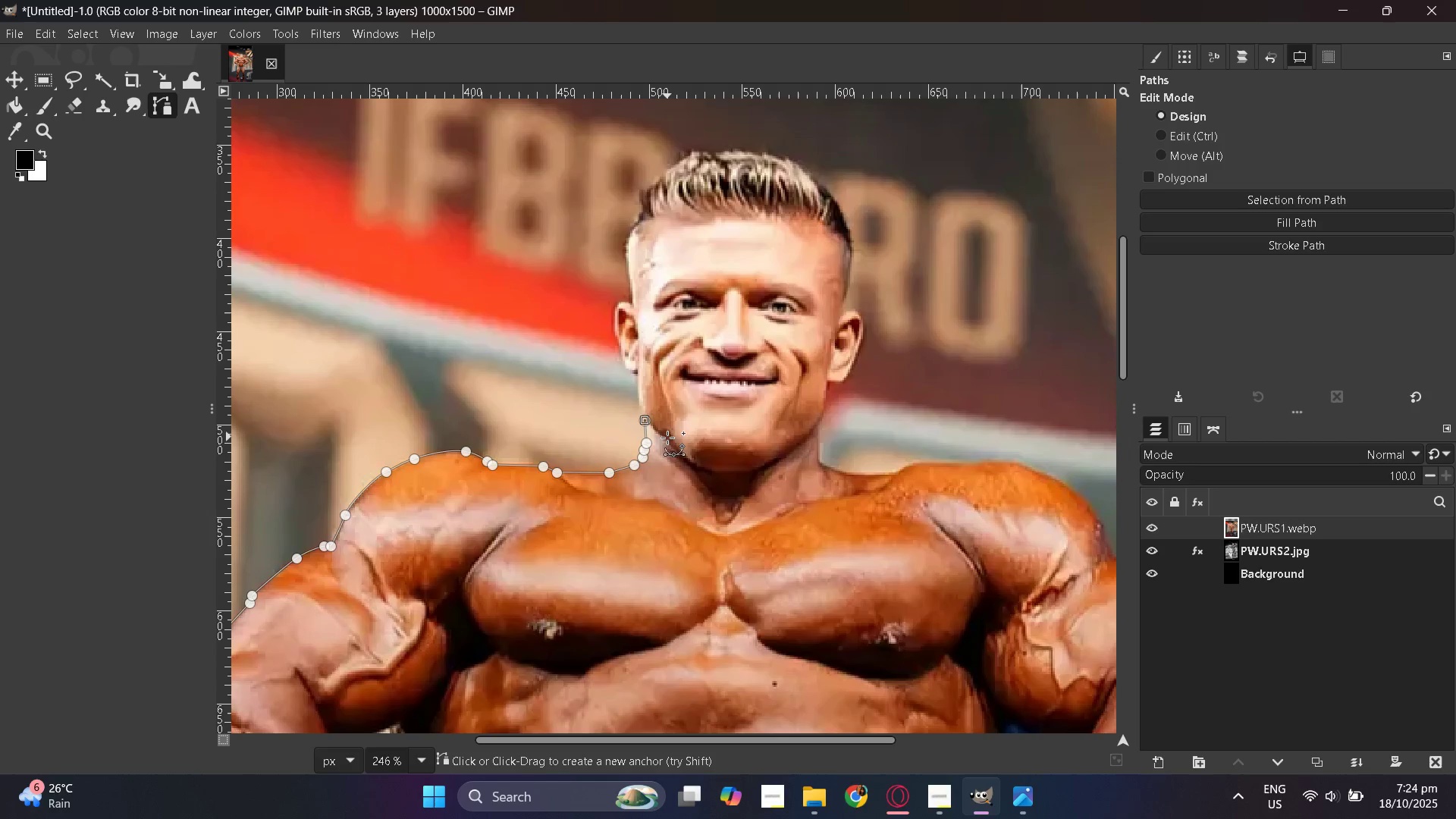 
scroll: coordinate [667, 433], scroll_direction: up, amount: 1.0
 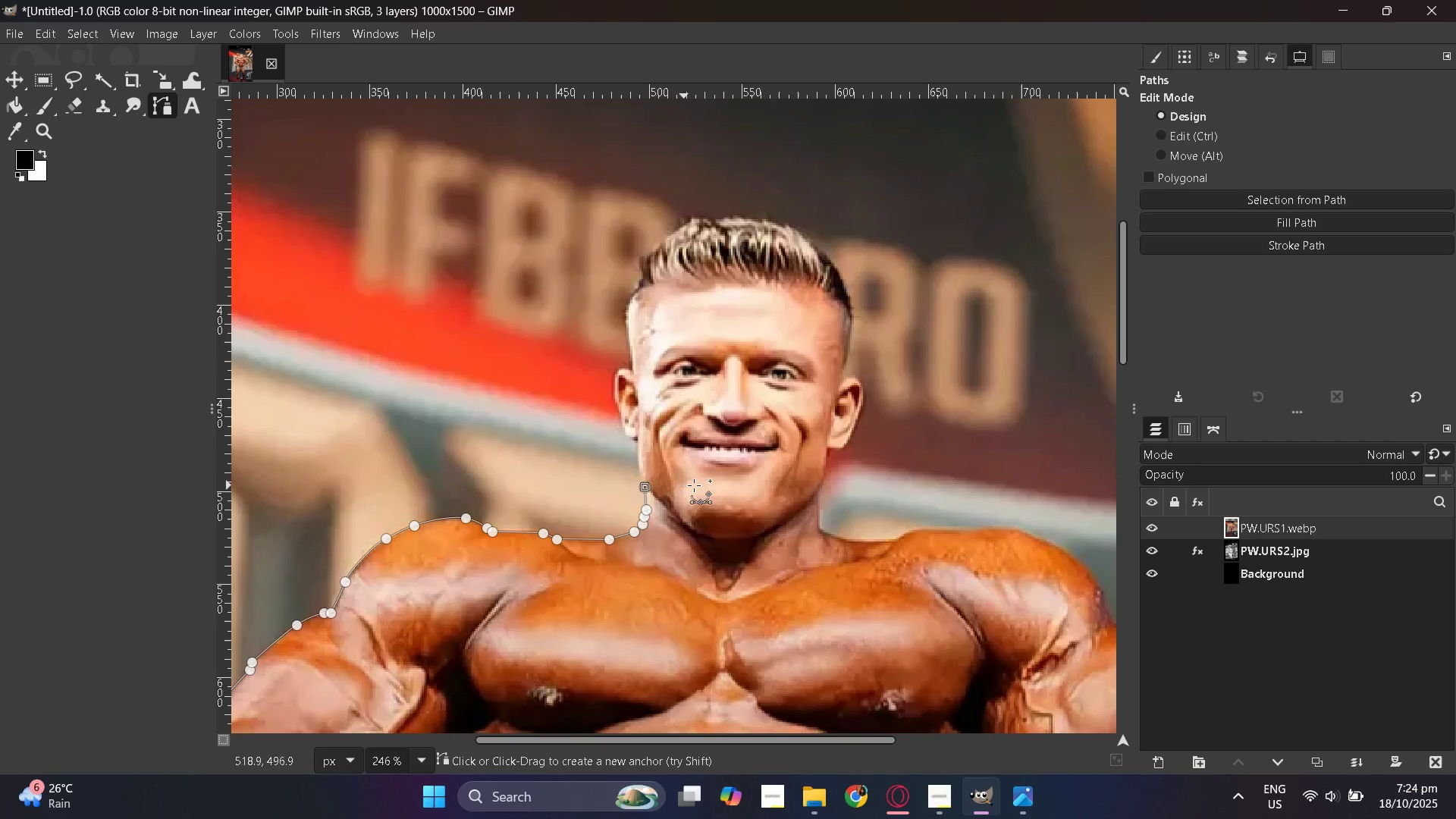 
hold_key(key=ControlLeft, duration=0.46)
scroll: coordinate [675, 594], scroll_direction: up, amount: 20.0
 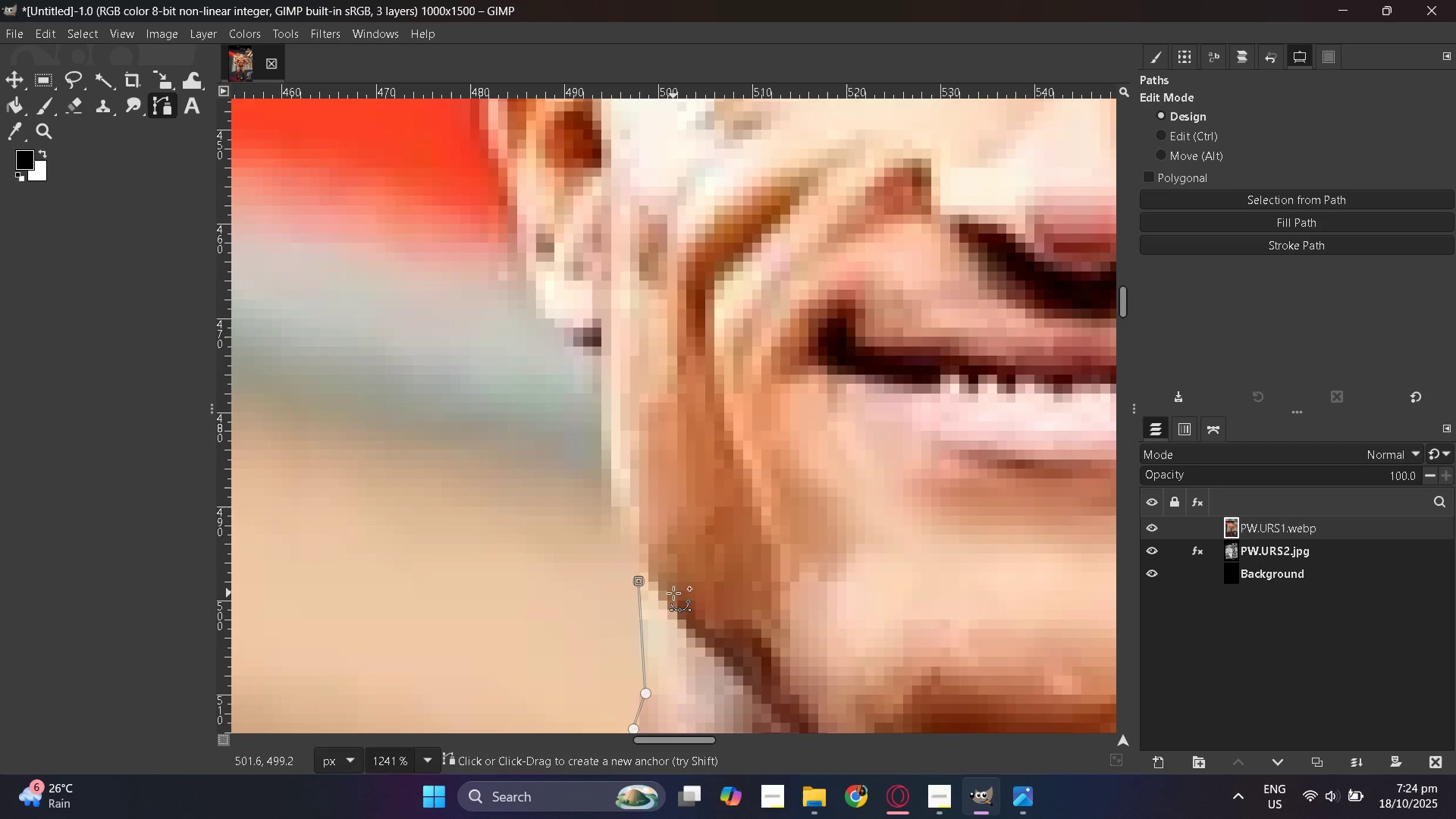 
hold_key(key=ControlLeft, duration=0.74)
 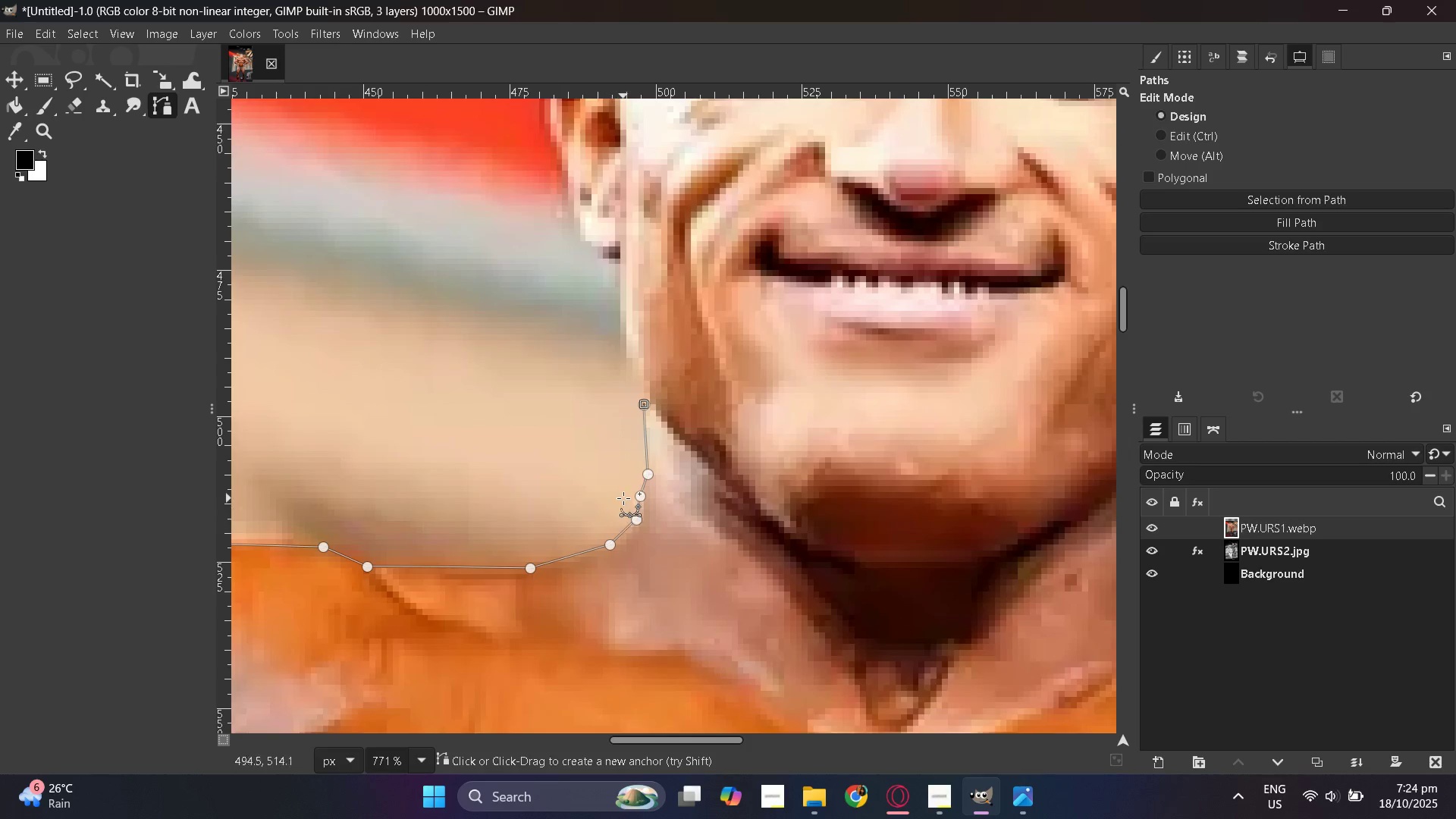 
key(Control+ControlLeft)
 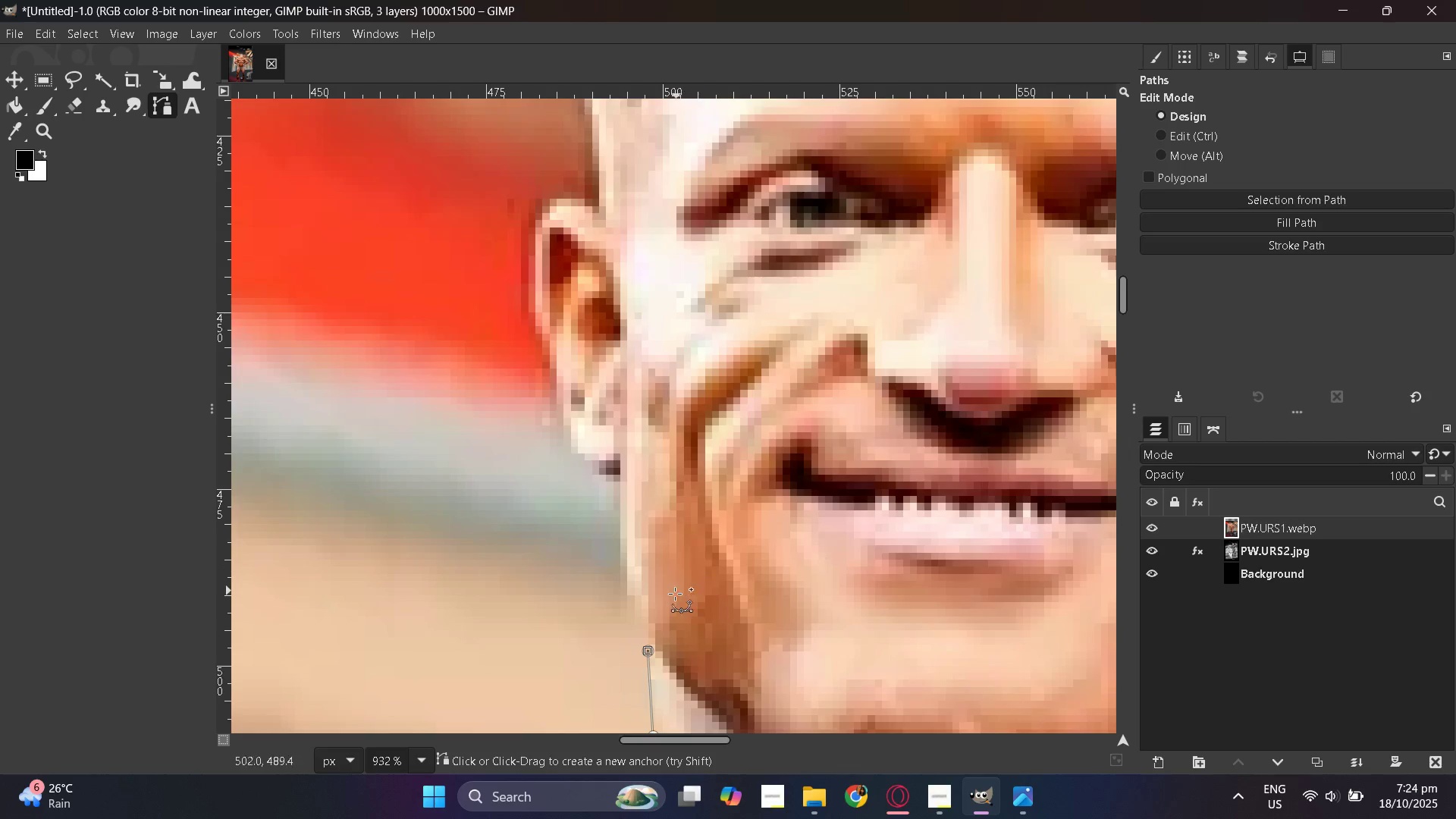 
key(Control+ControlLeft)
 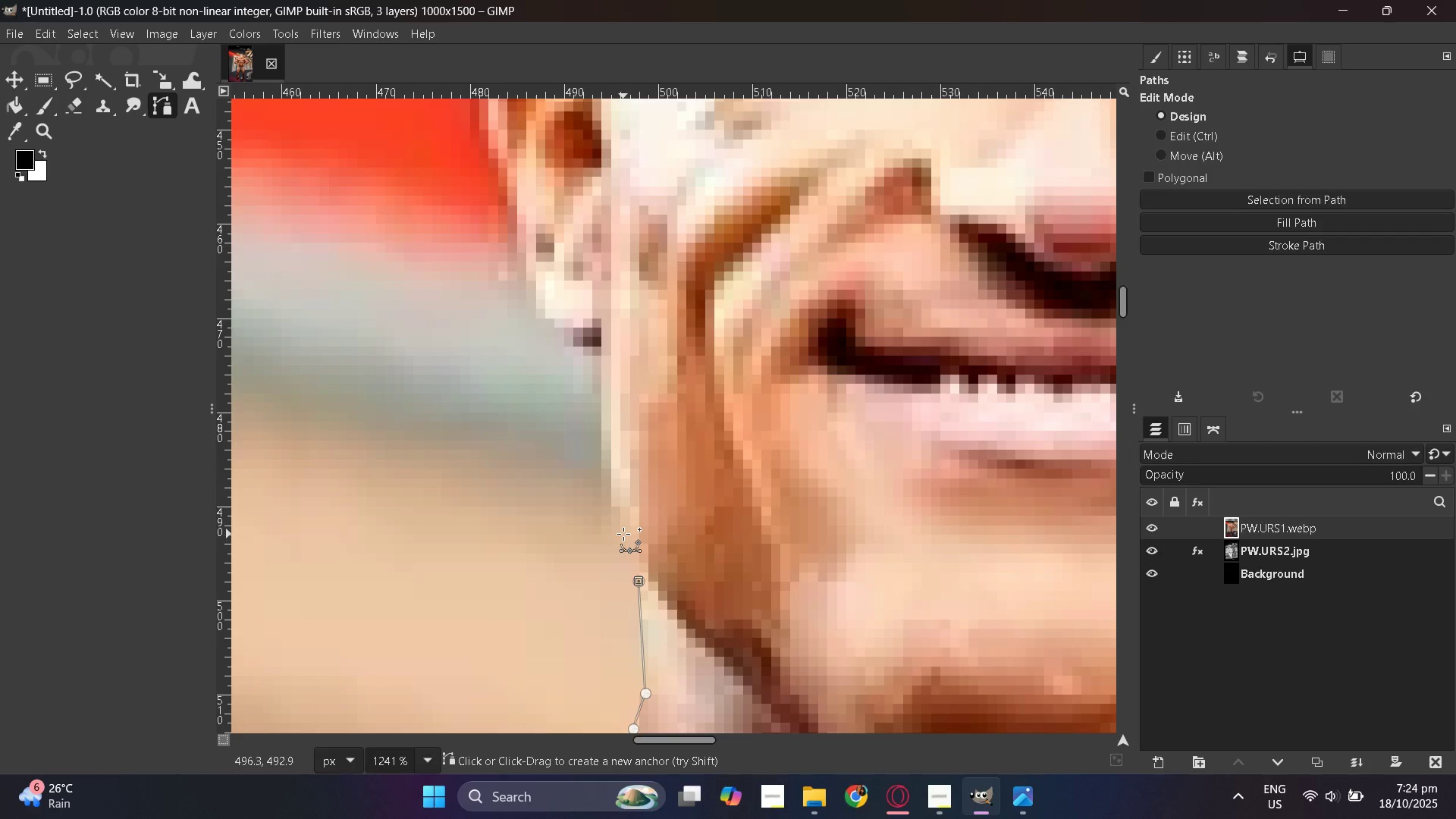 
left_click([614, 530])
 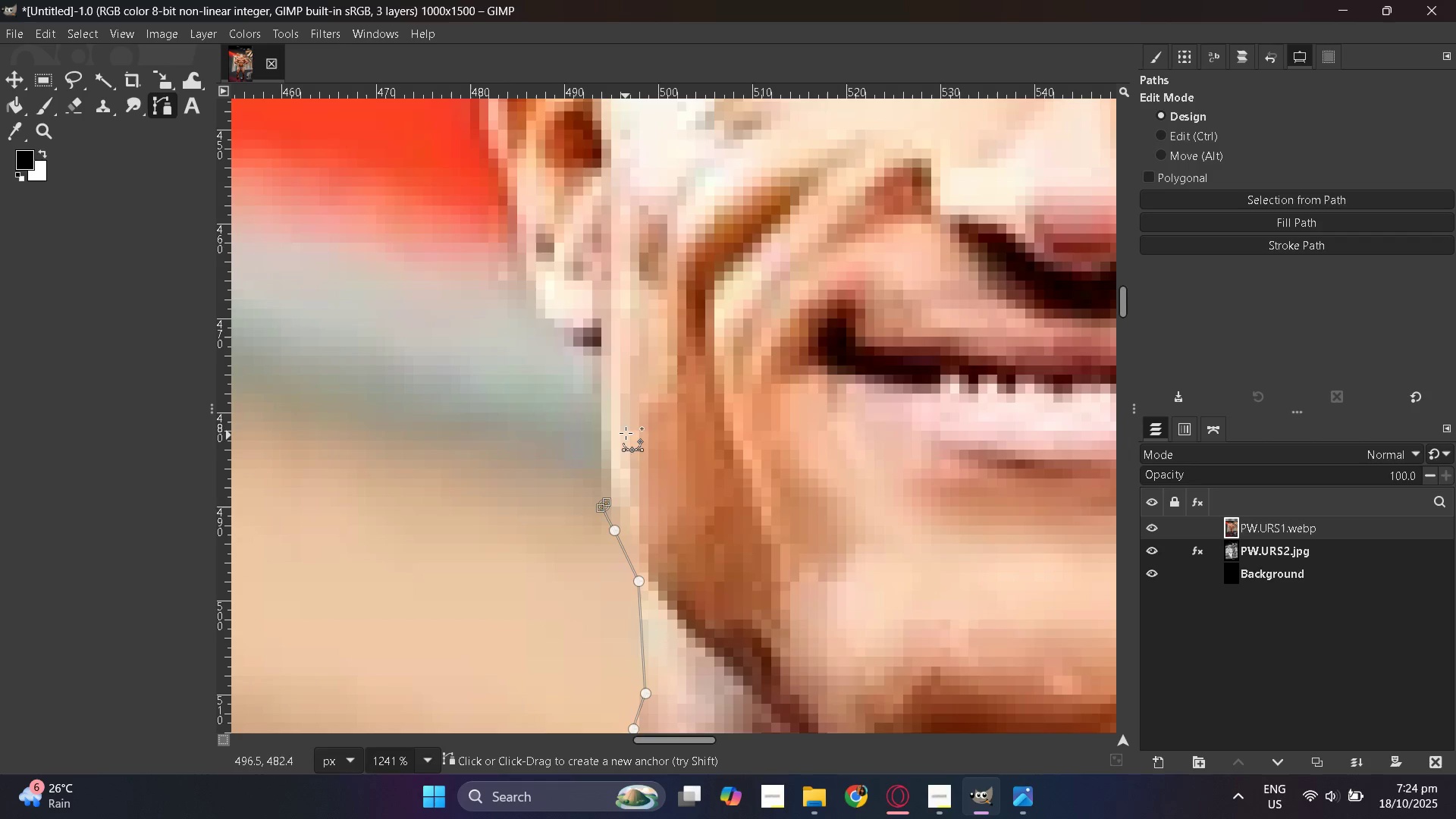 
scroll: coordinate [625, 422], scroll_direction: up, amount: 1.0
 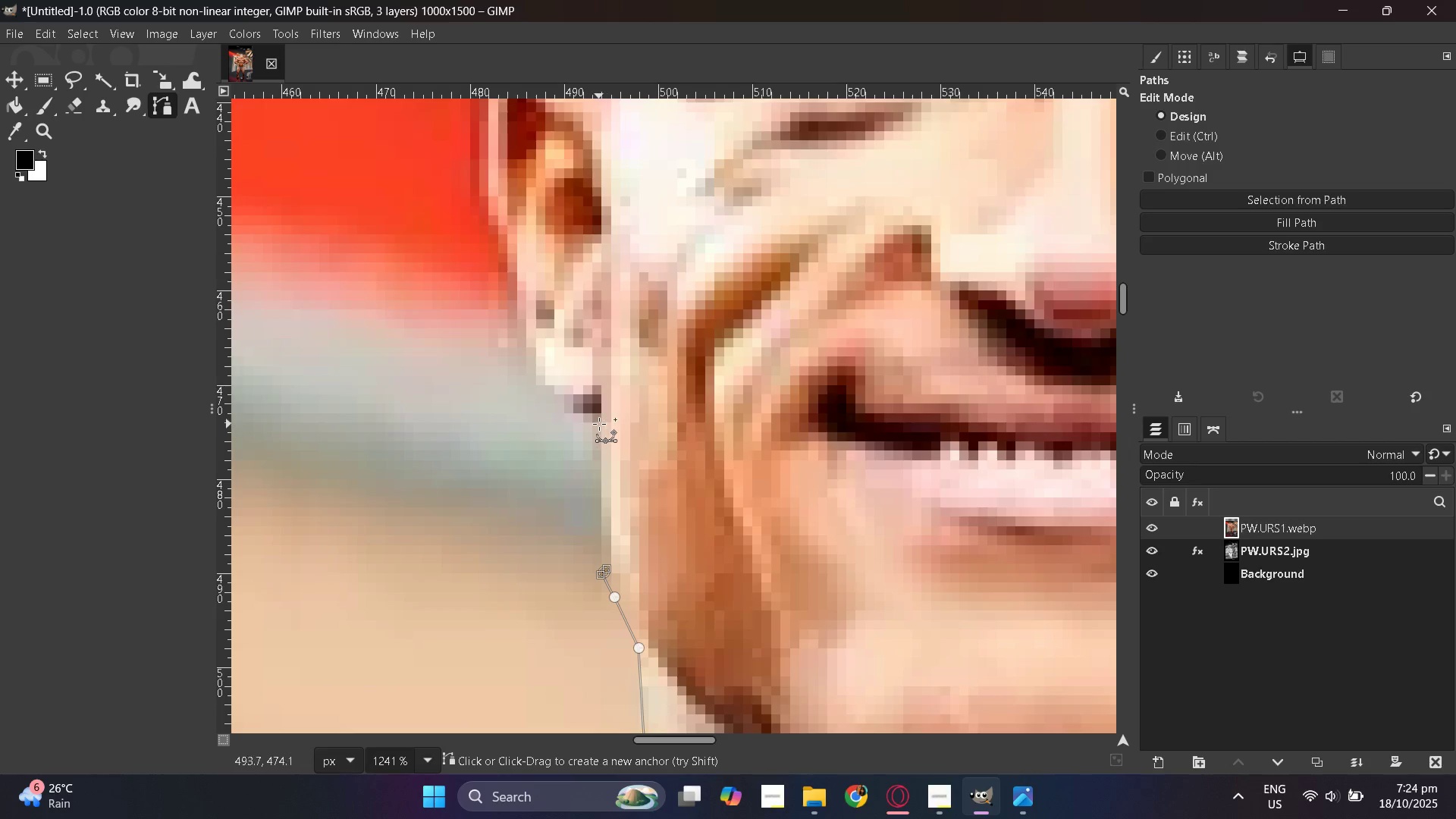 
left_click([599, 424])
 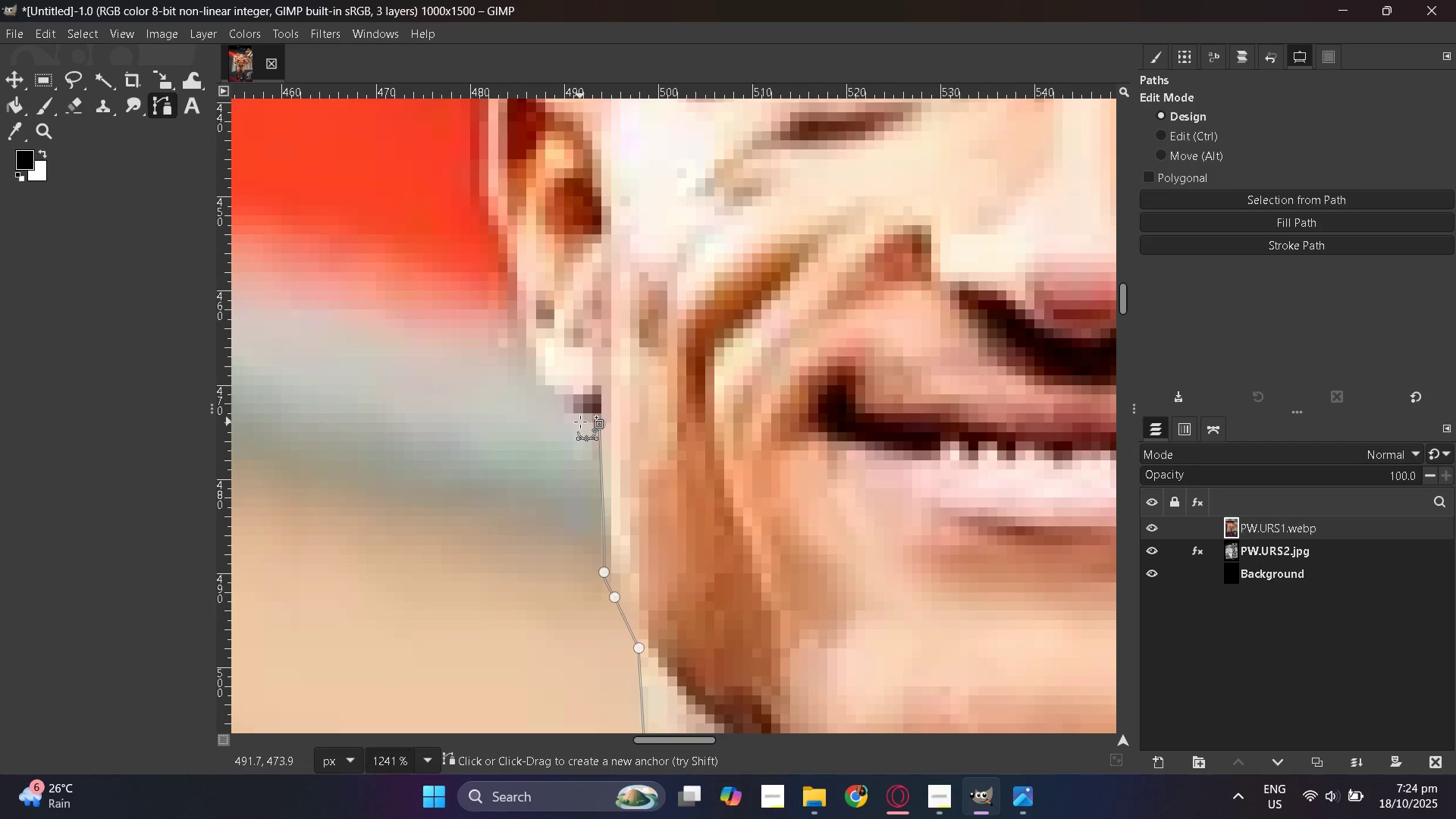 
left_click([579, 420])
 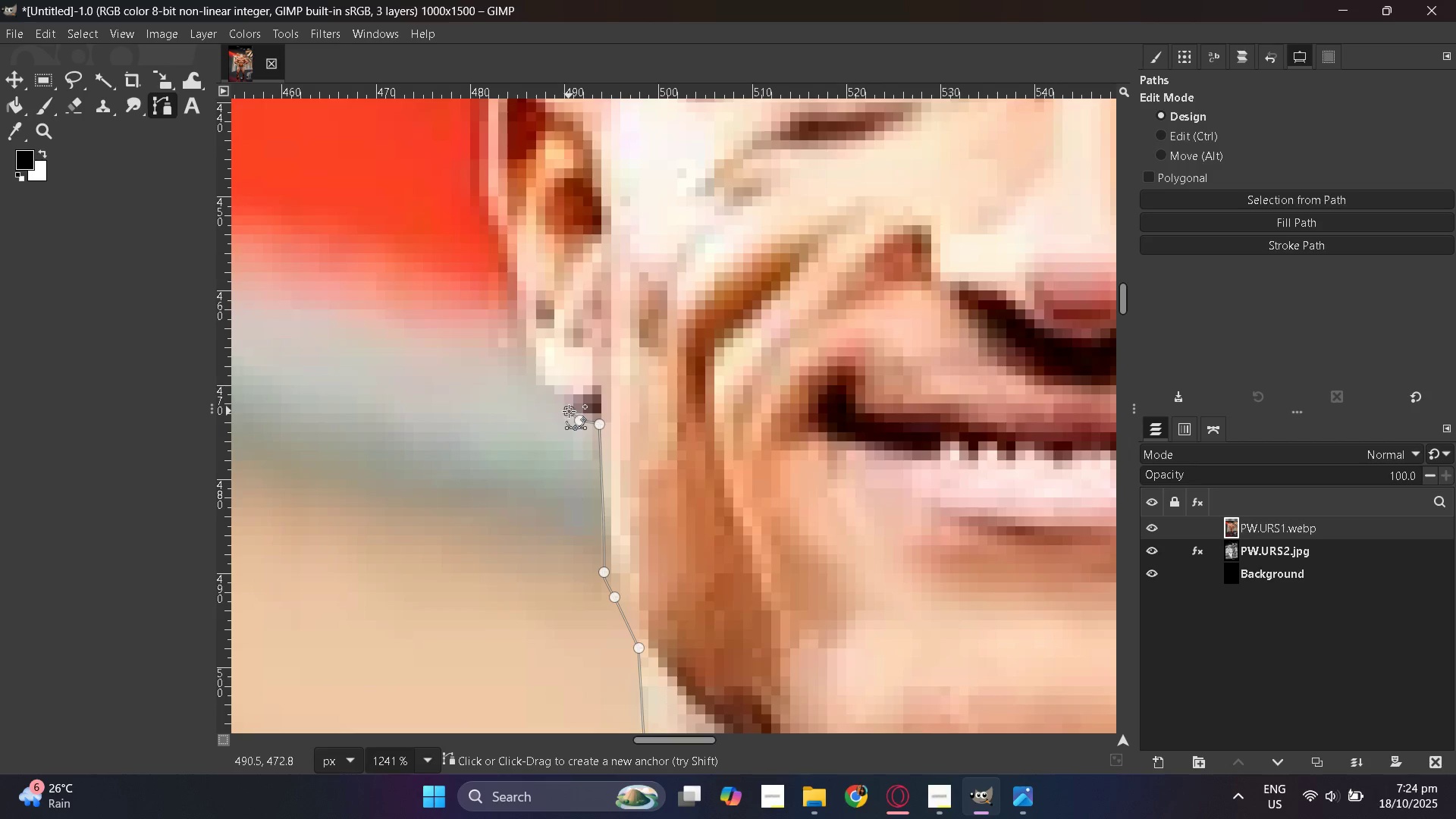 
left_click([569, 411])
 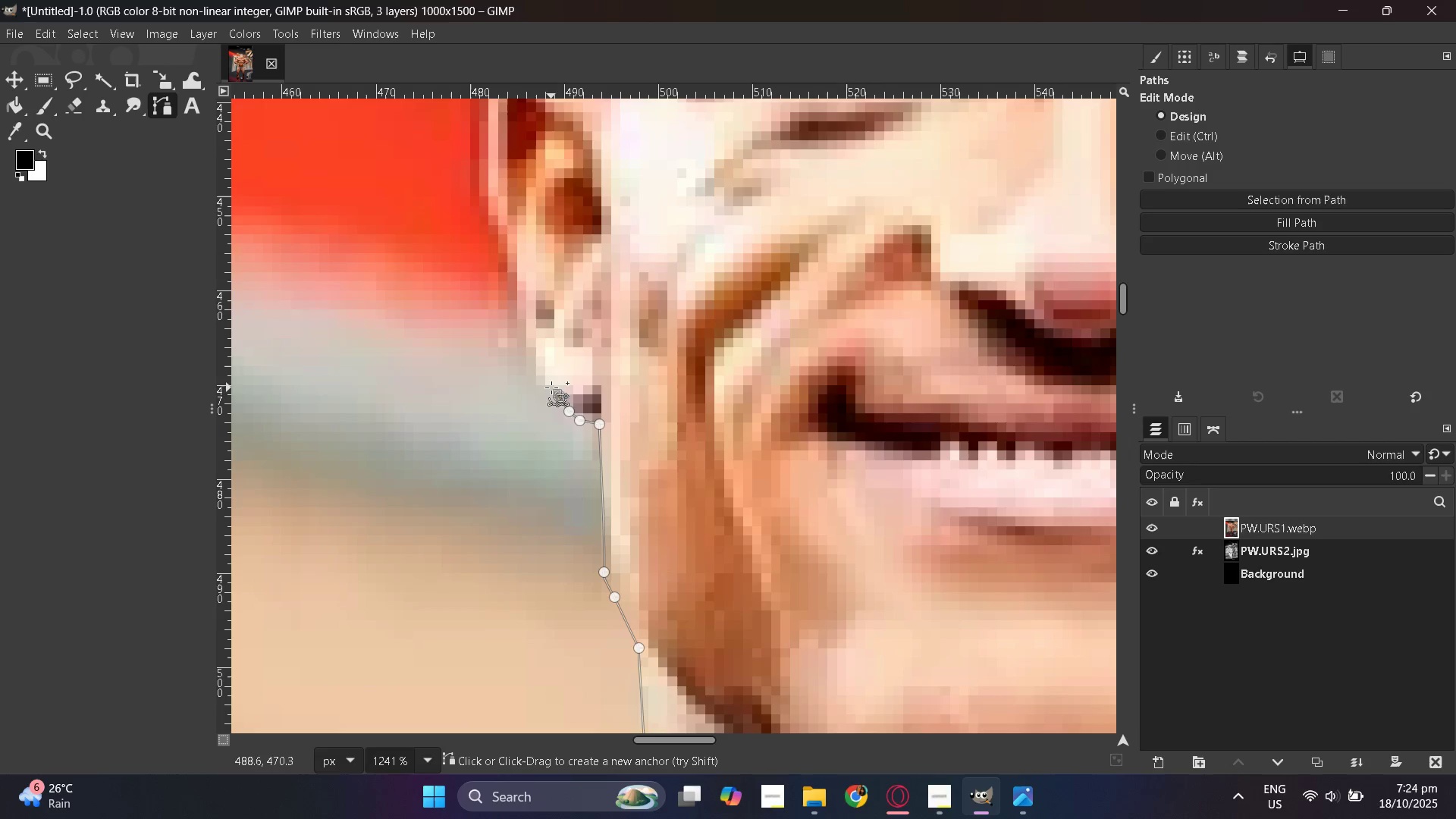 
double_click([548, 384])
 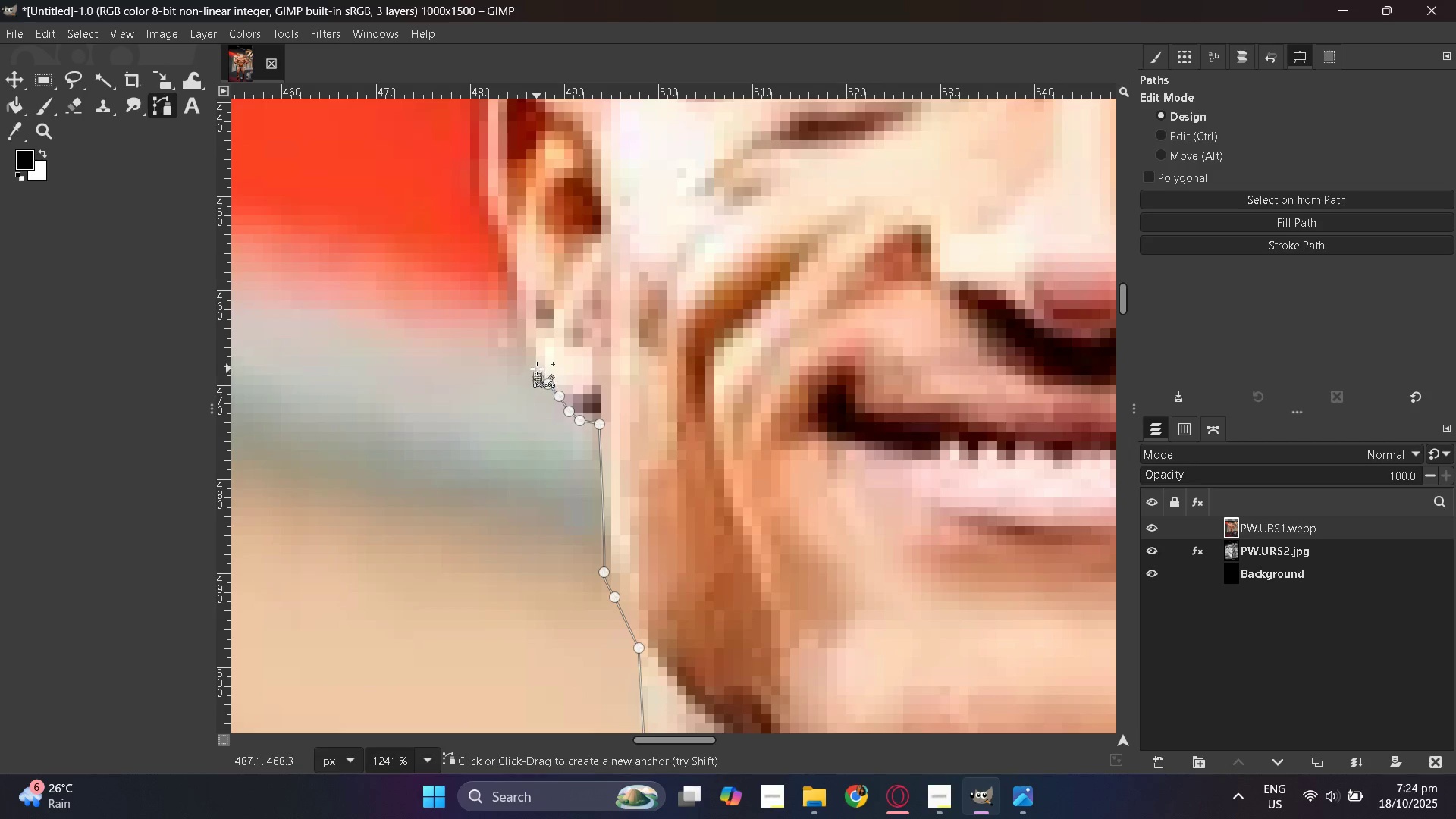 
triple_click([537, 368])
 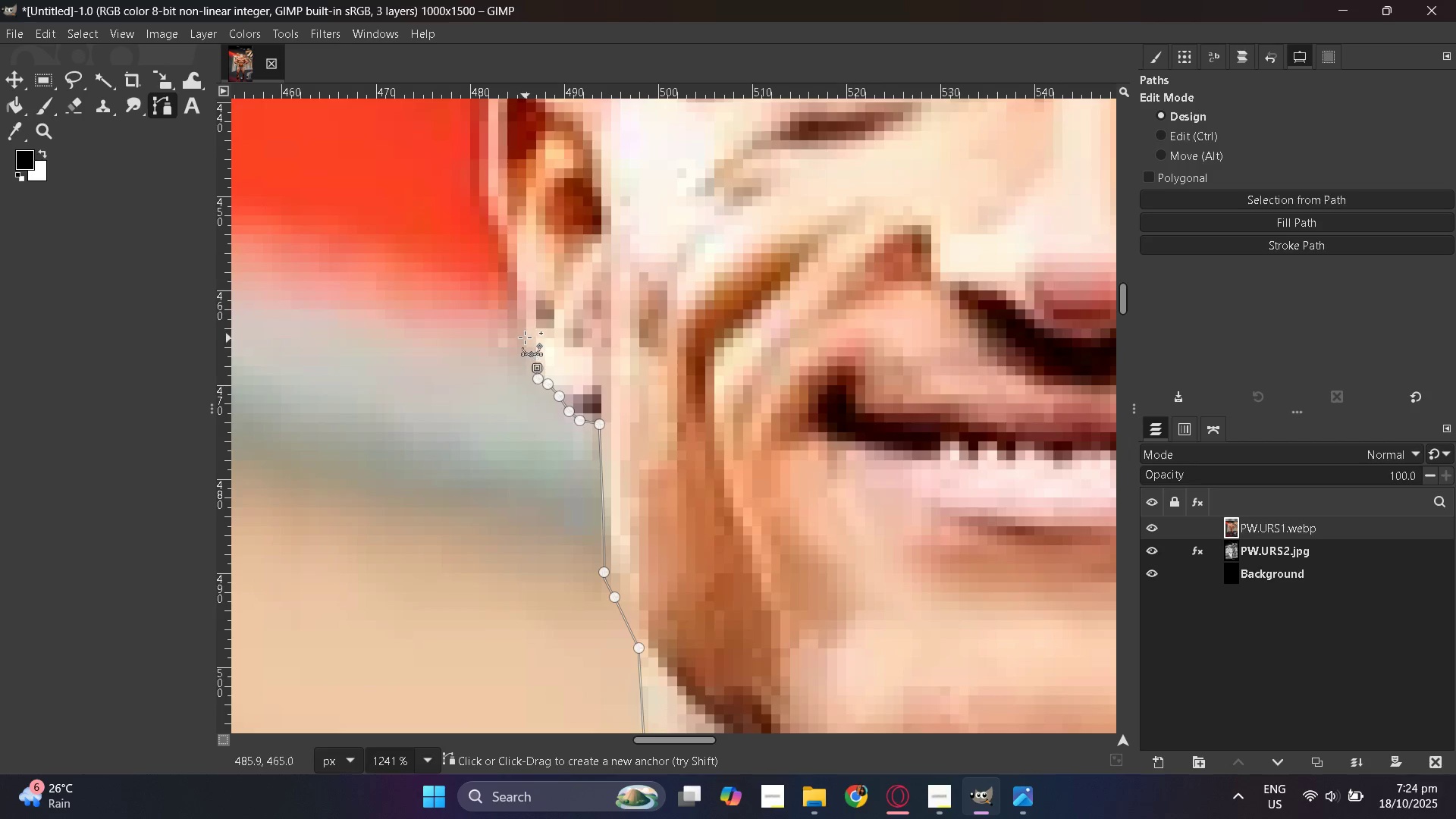 
scroll: coordinate [534, 337], scroll_direction: up, amount: 2.0
 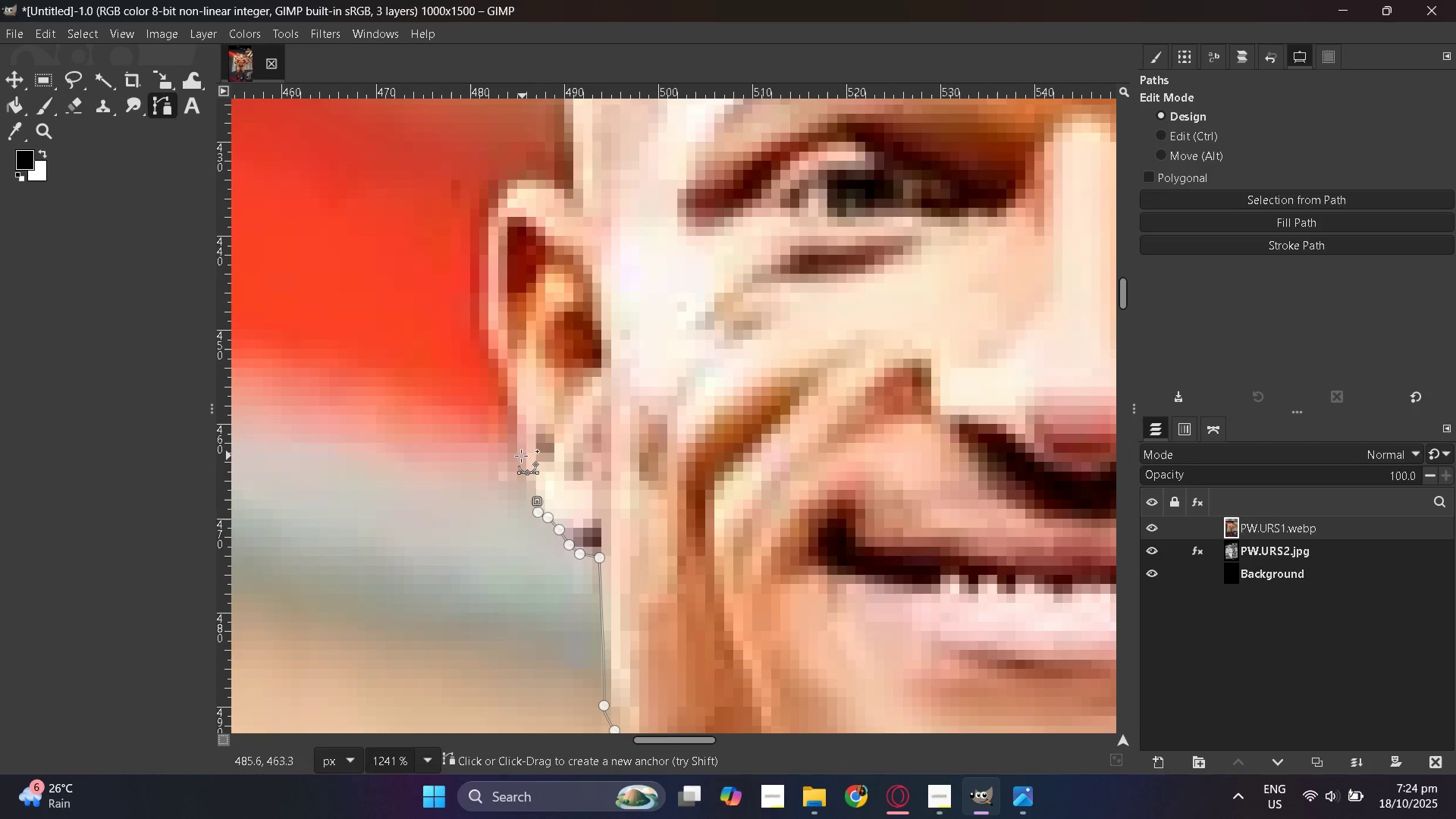 
left_click([518, 450])
 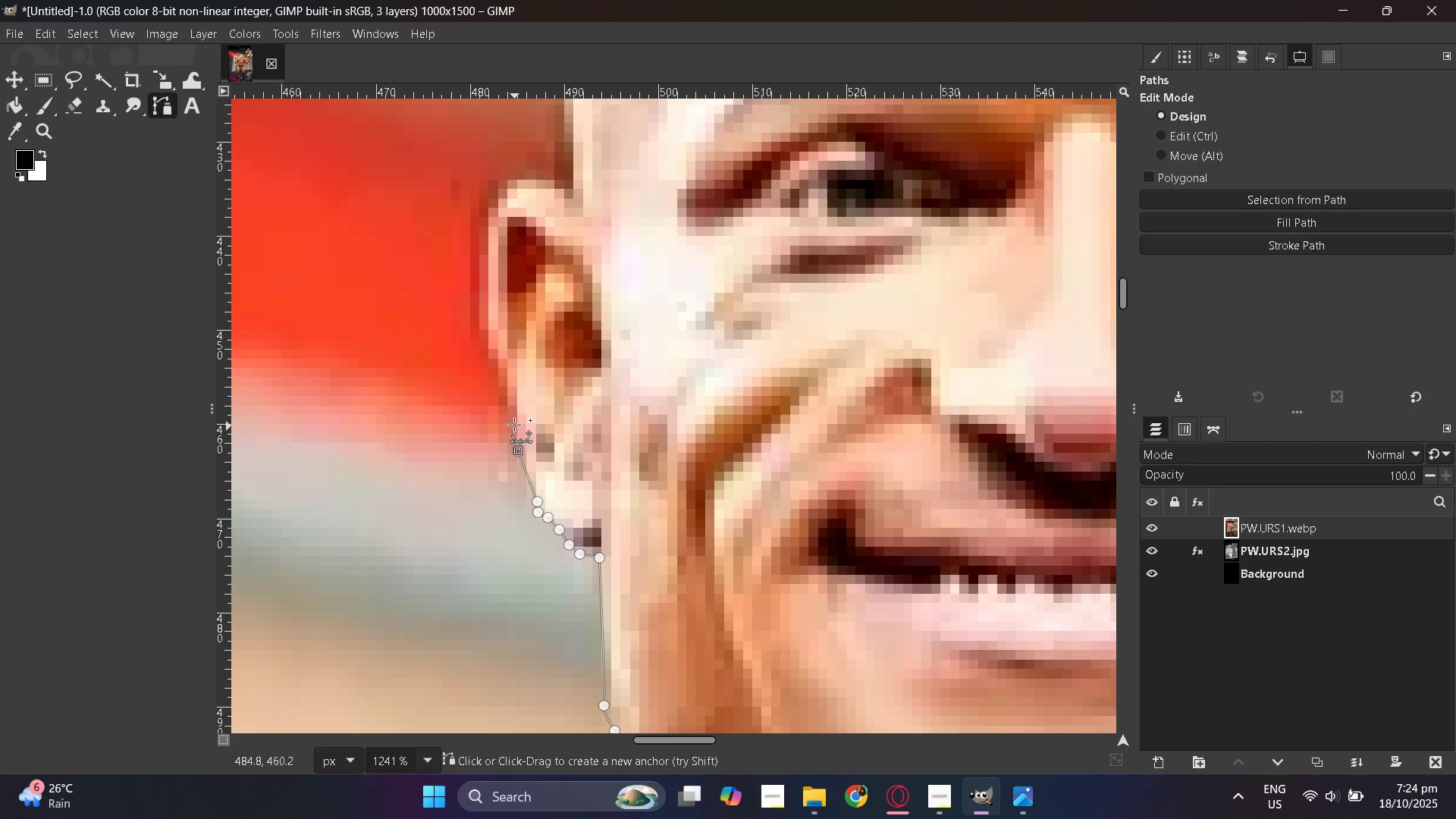 
left_click([514, 425])
 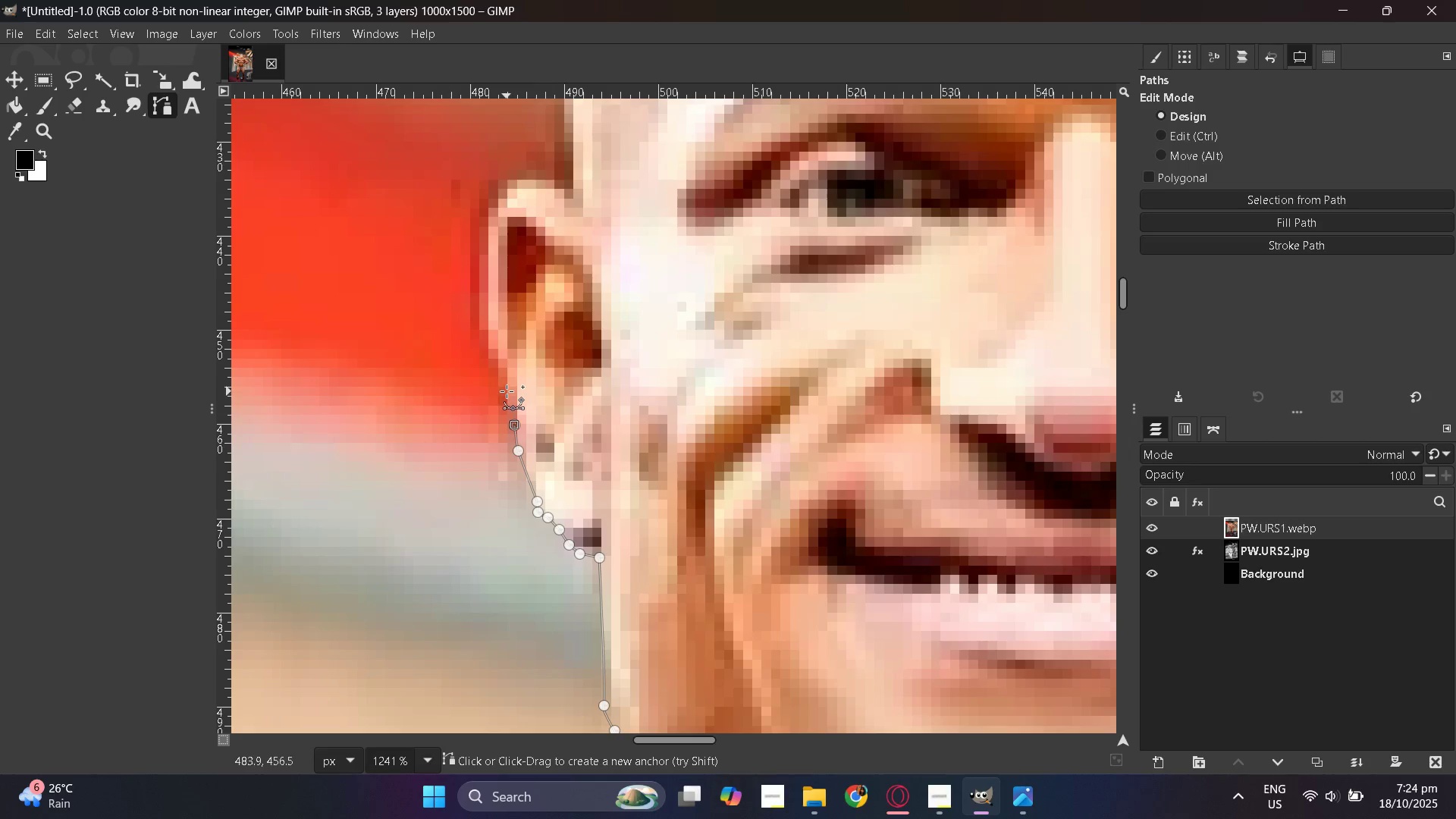 
left_click([507, 391])
 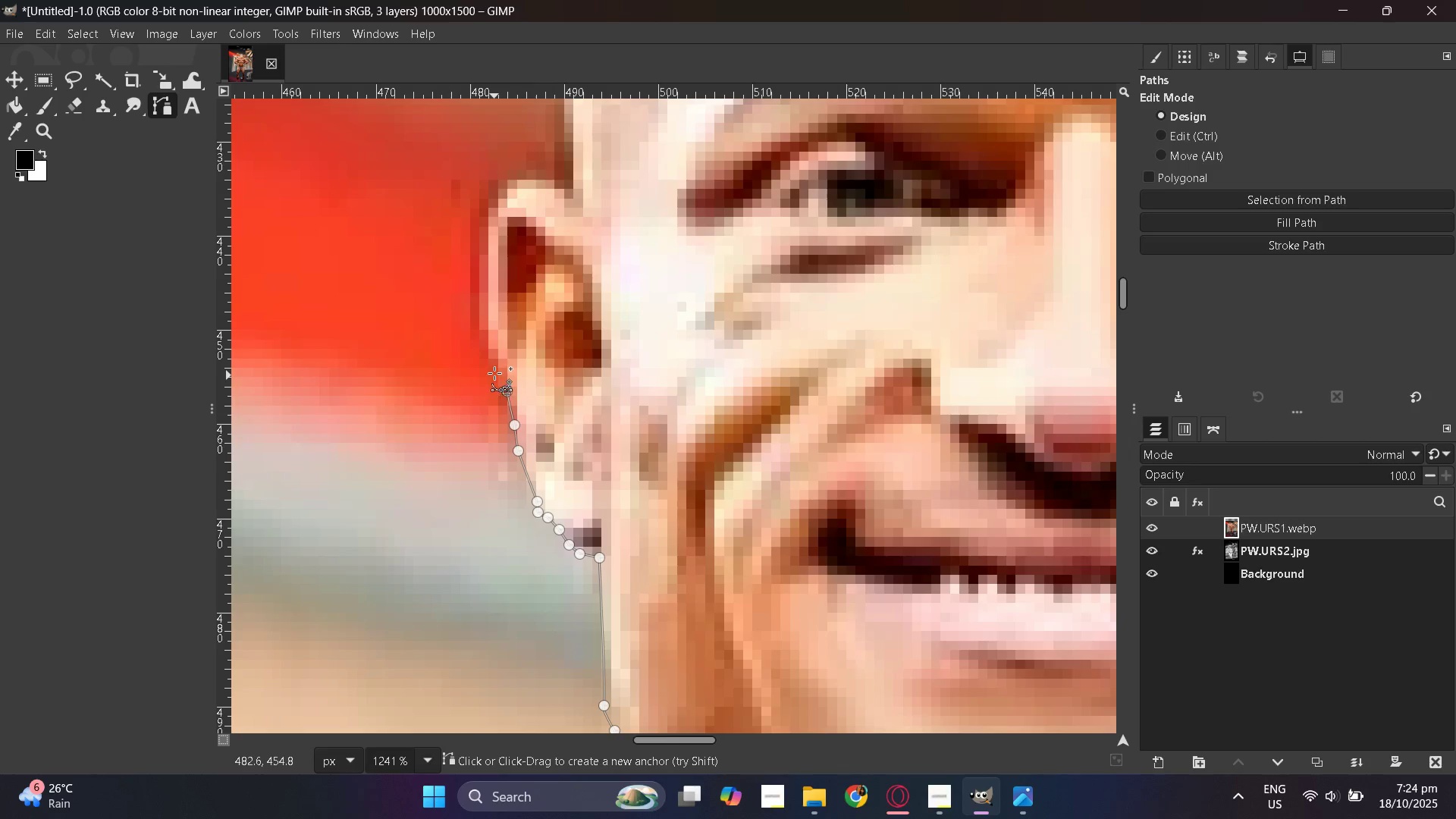 
left_click([494, 373])
 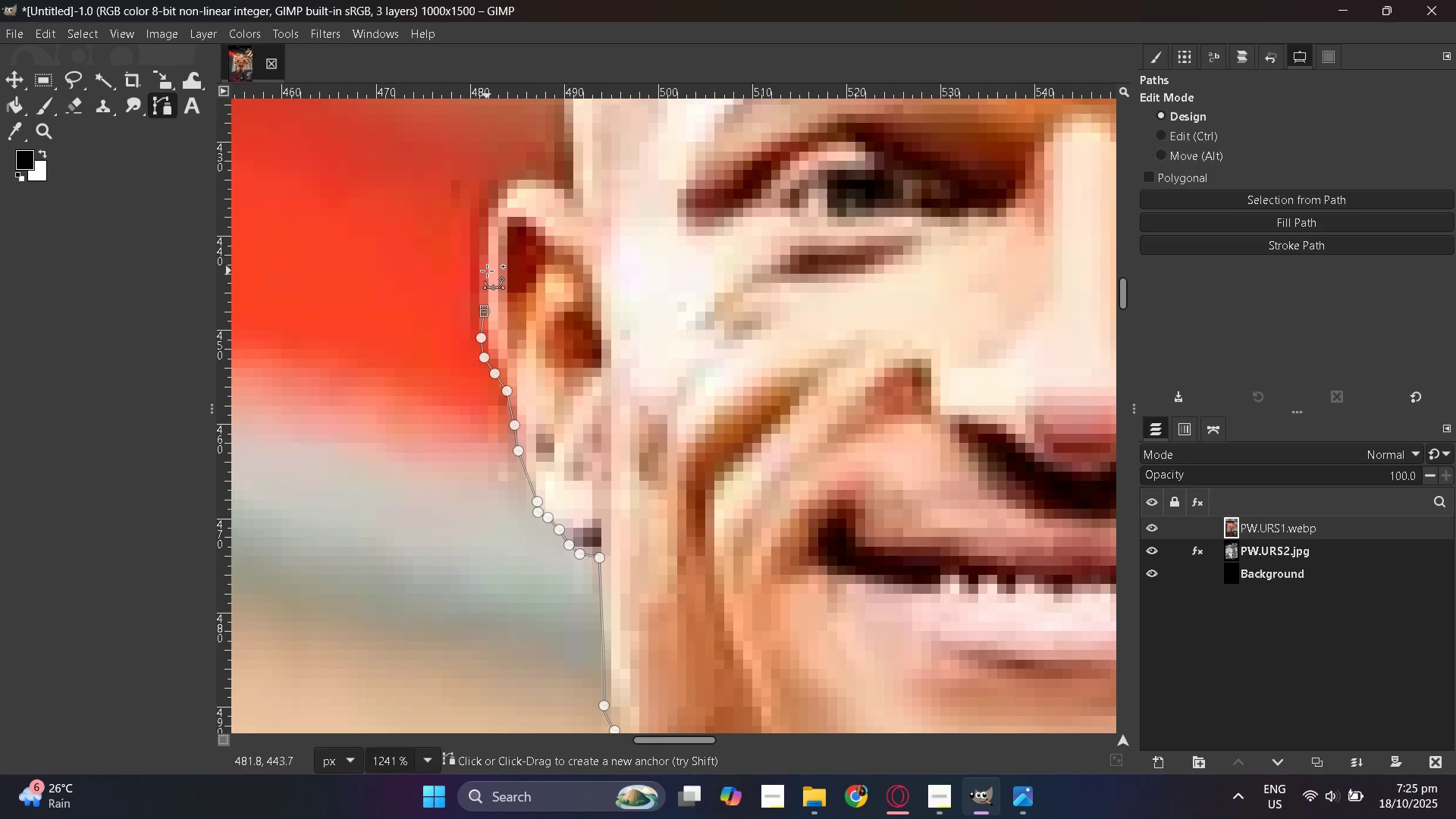 
left_click([484, 252])
 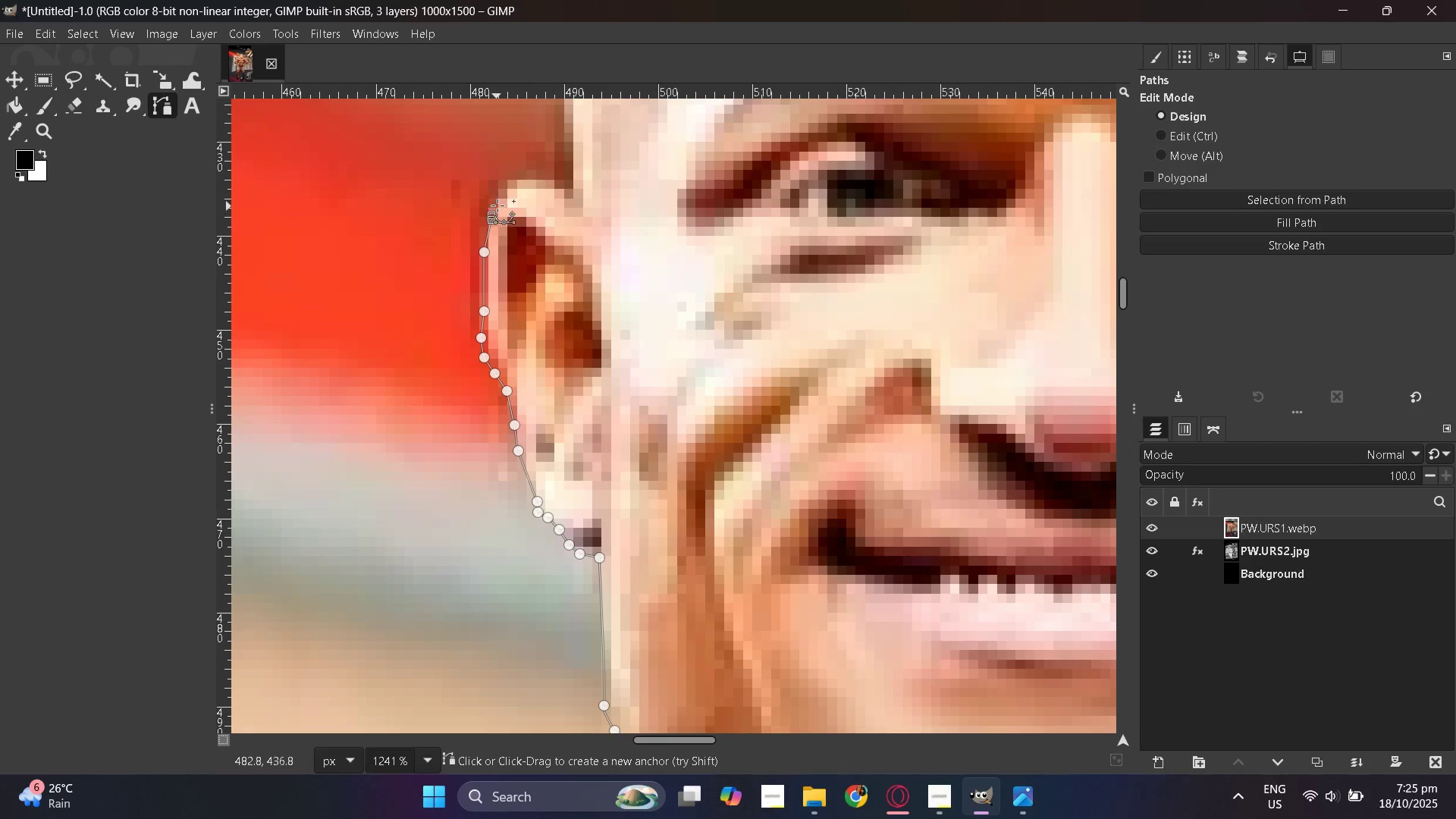 
scroll: coordinate [577, 191], scroll_direction: up, amount: 1.0
 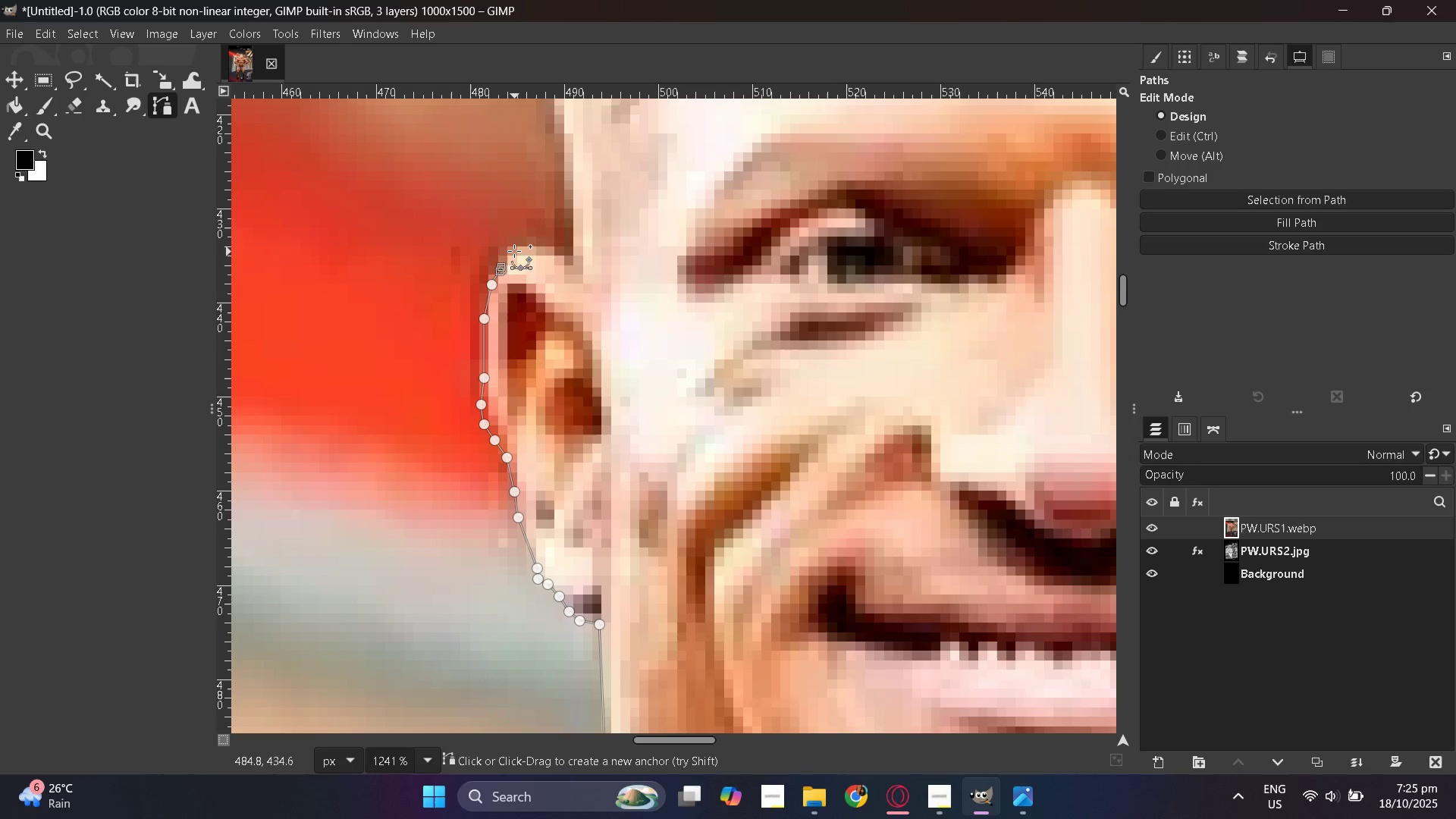 
left_click([507, 252])
 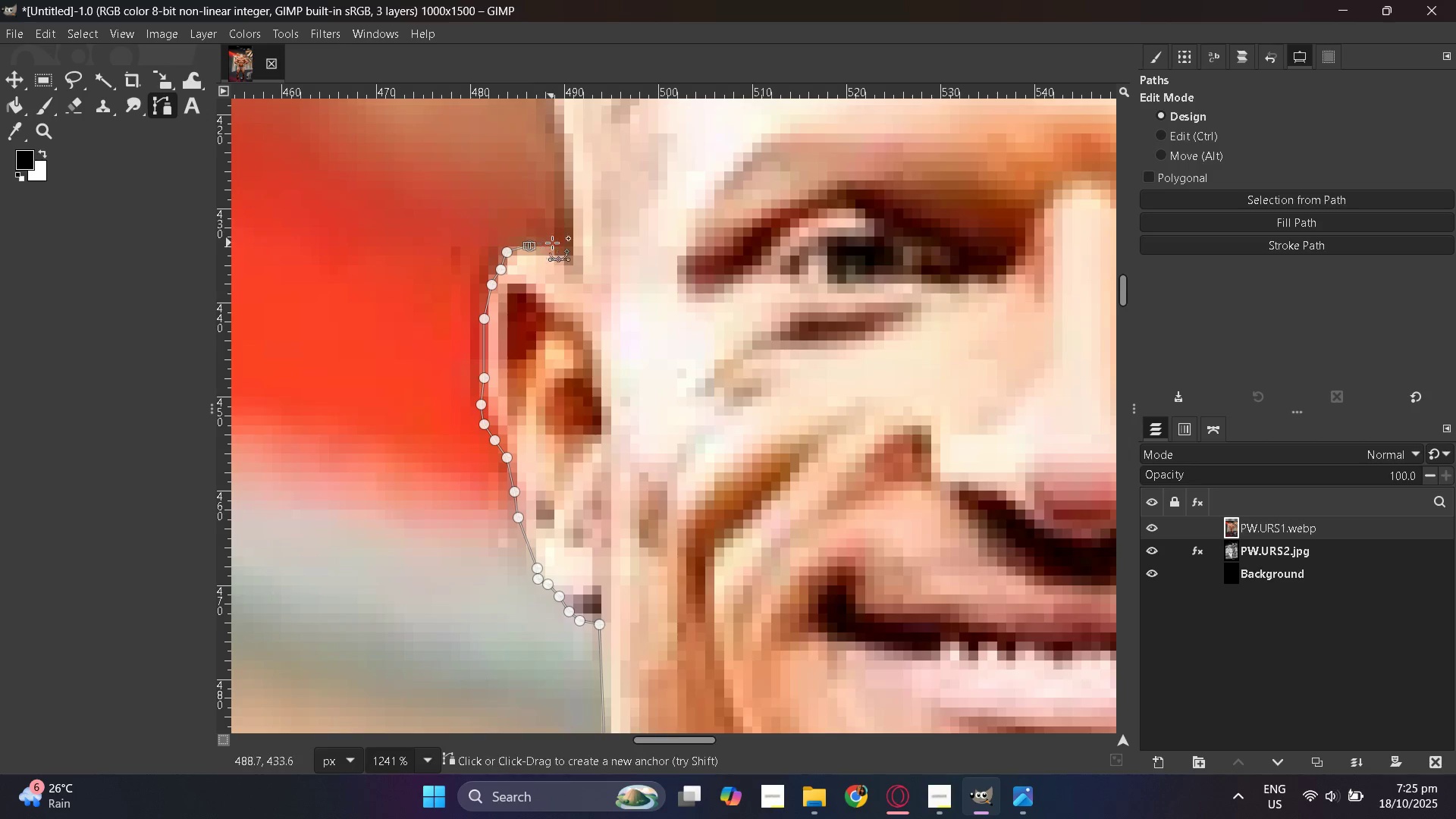 
double_click([555, 243])
 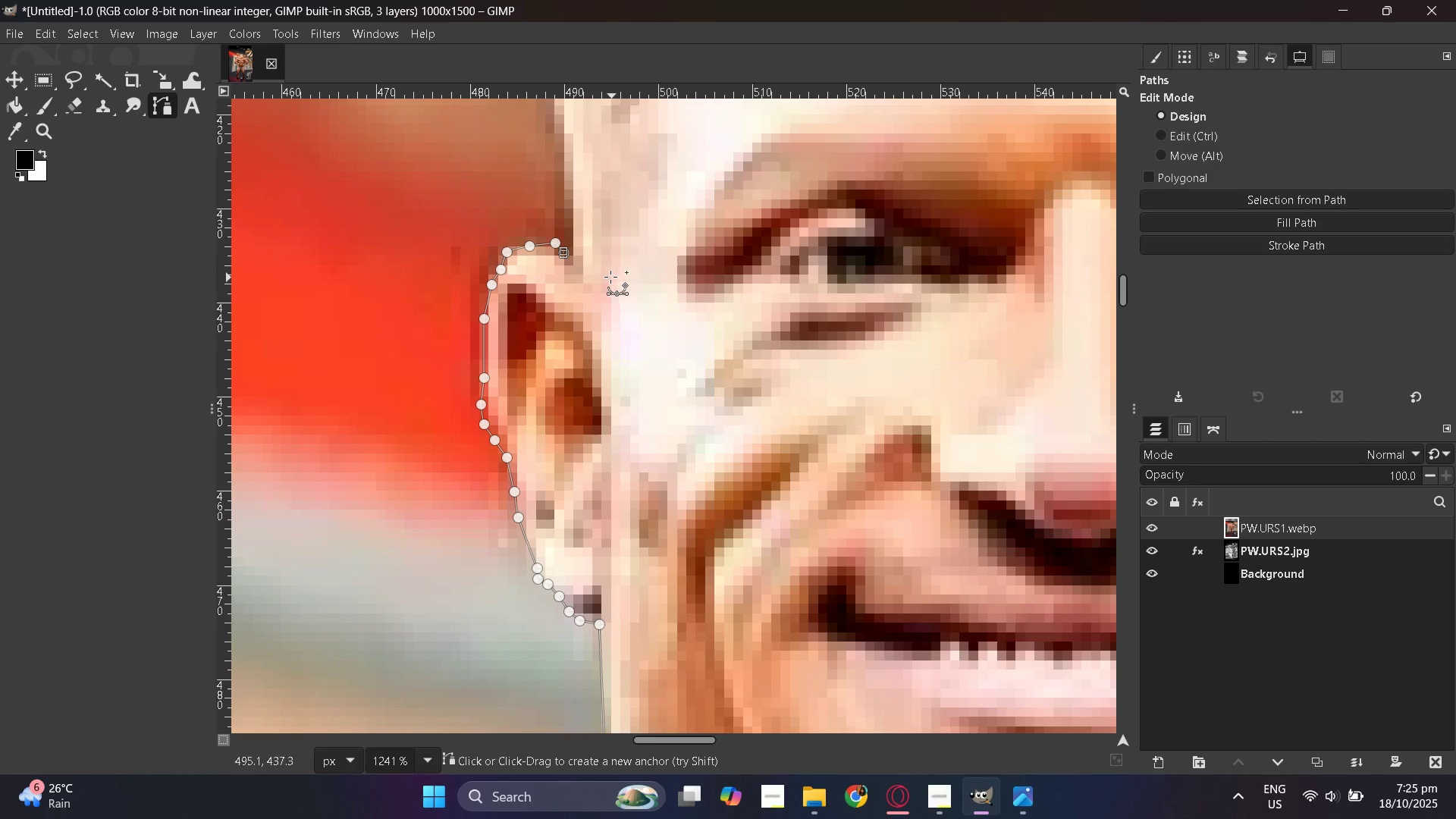 
scroll: coordinate [579, 253], scroll_direction: up, amount: 2.0
 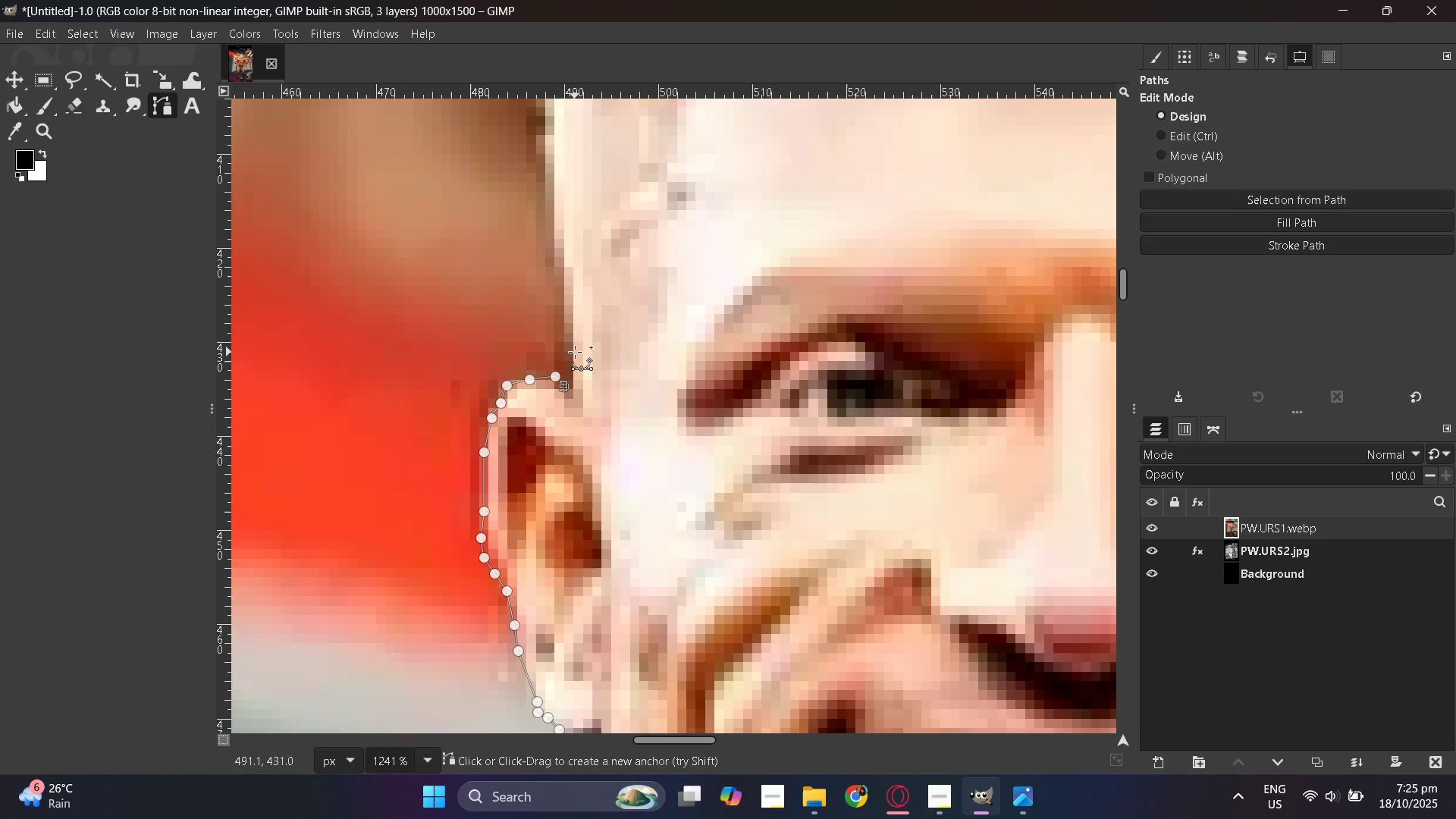 
left_click([575, 352])
 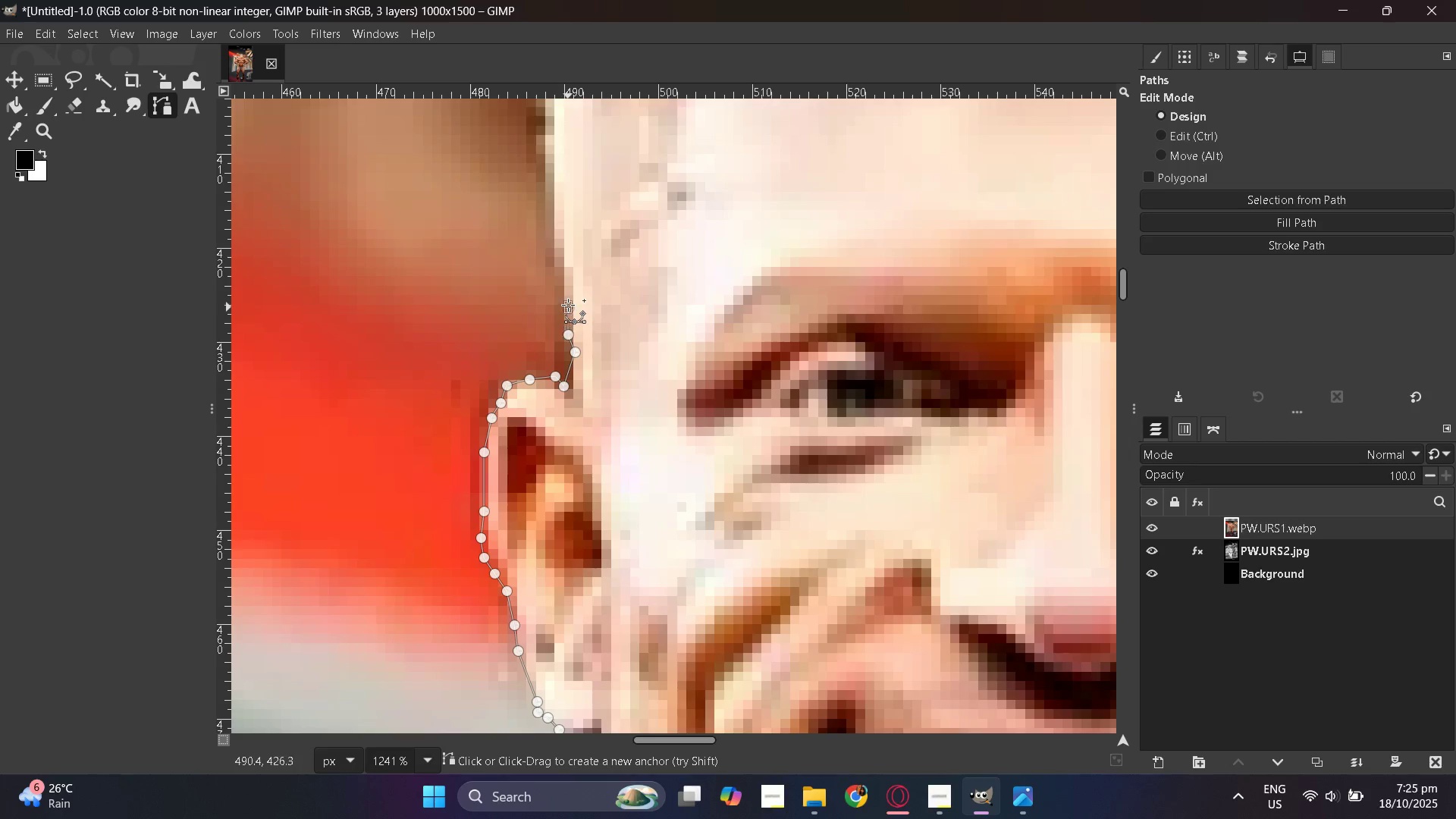 
left_click([563, 277])
 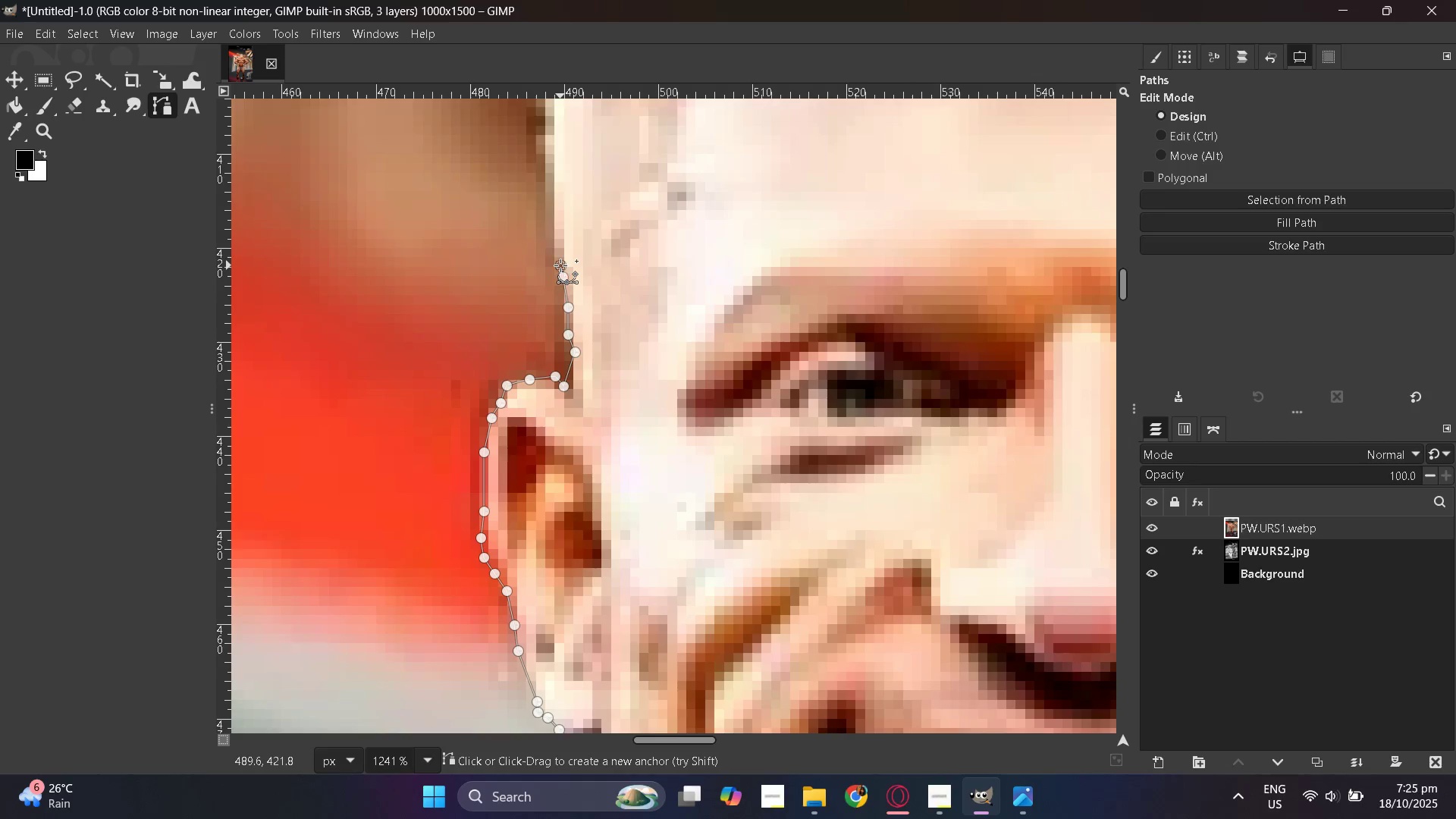 
double_click([560, 265])
 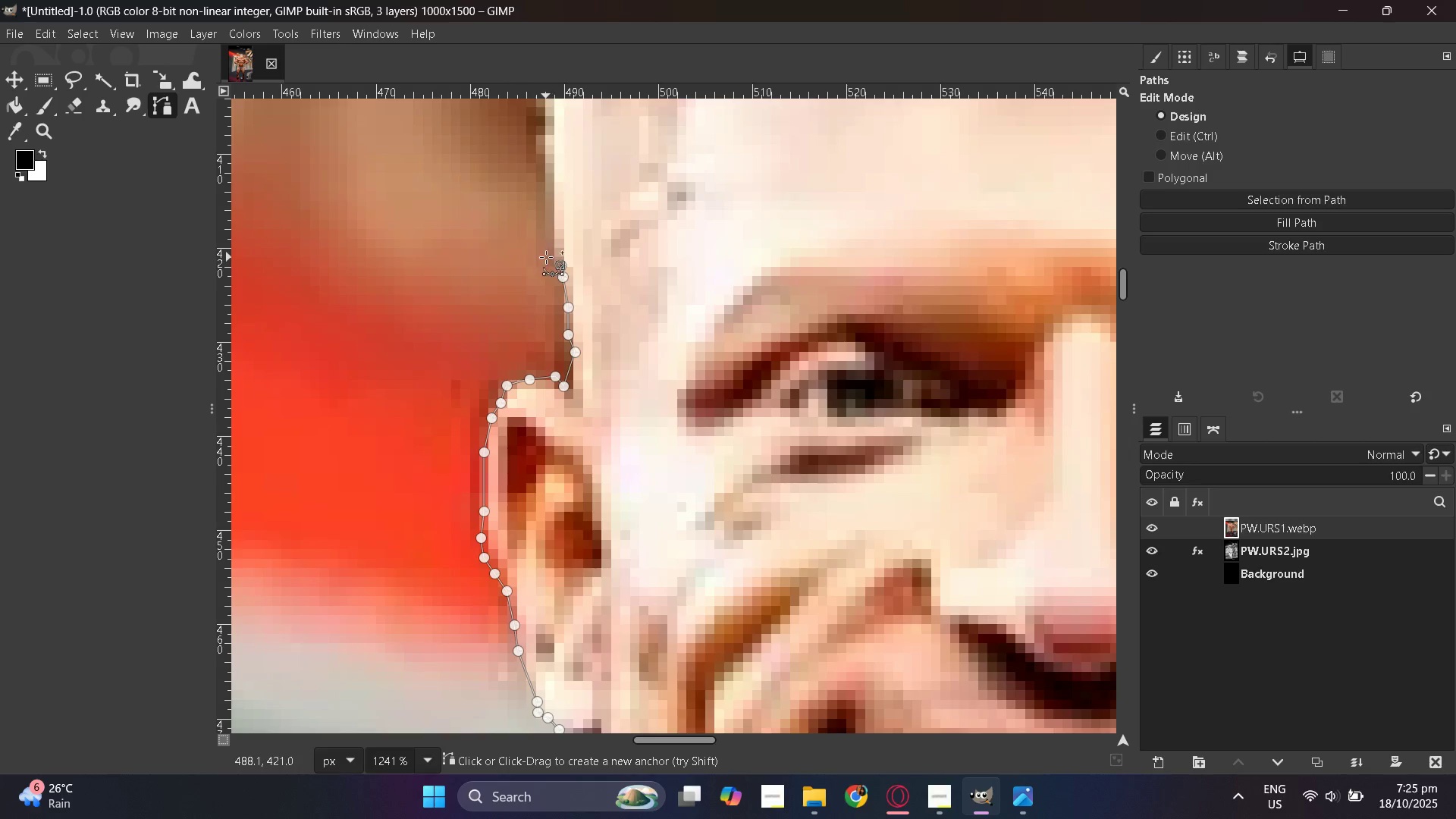 
triple_click([546, 257])
 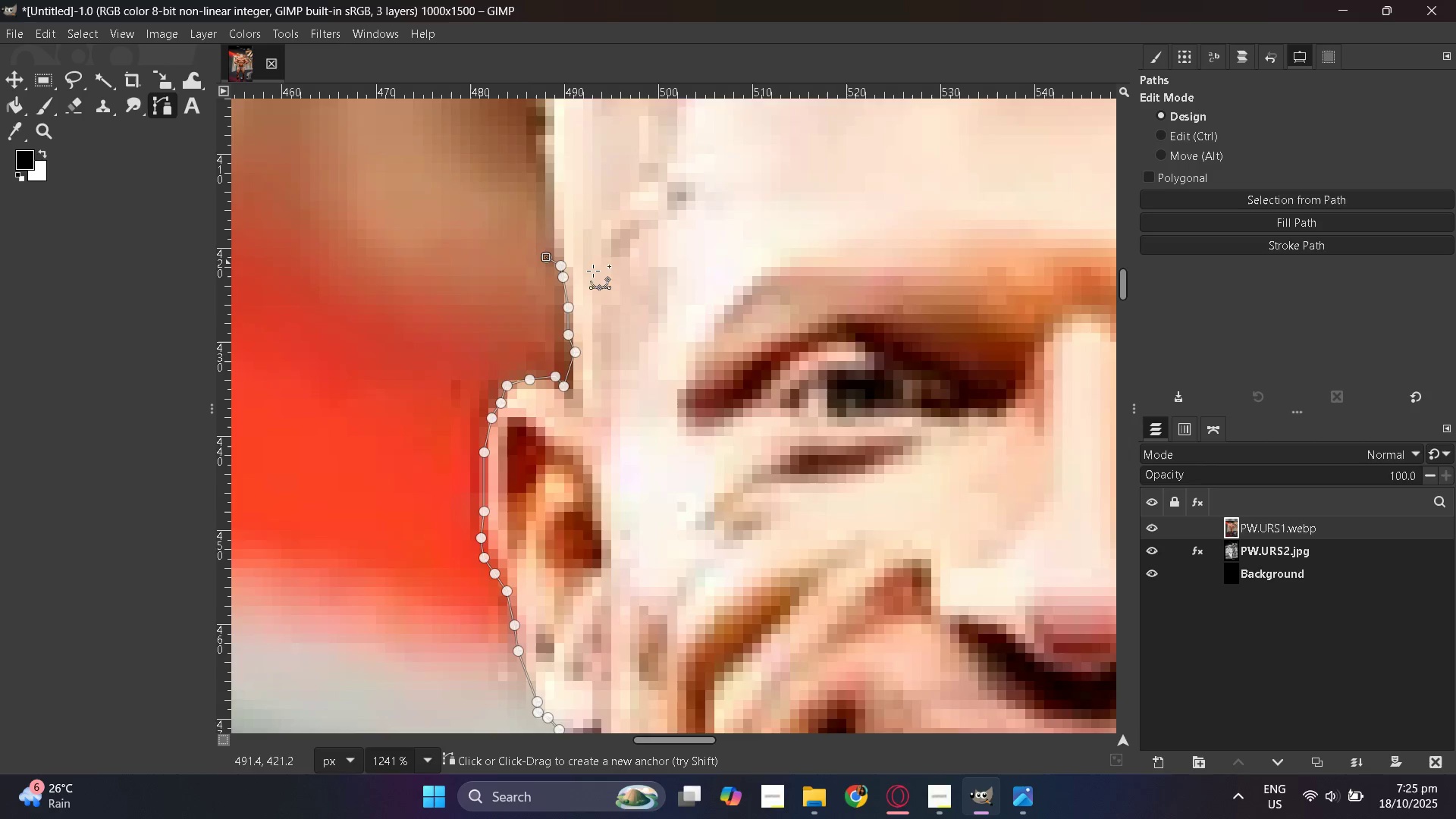 
scroll: coordinate [598, 277], scroll_direction: up, amount: 2.0
 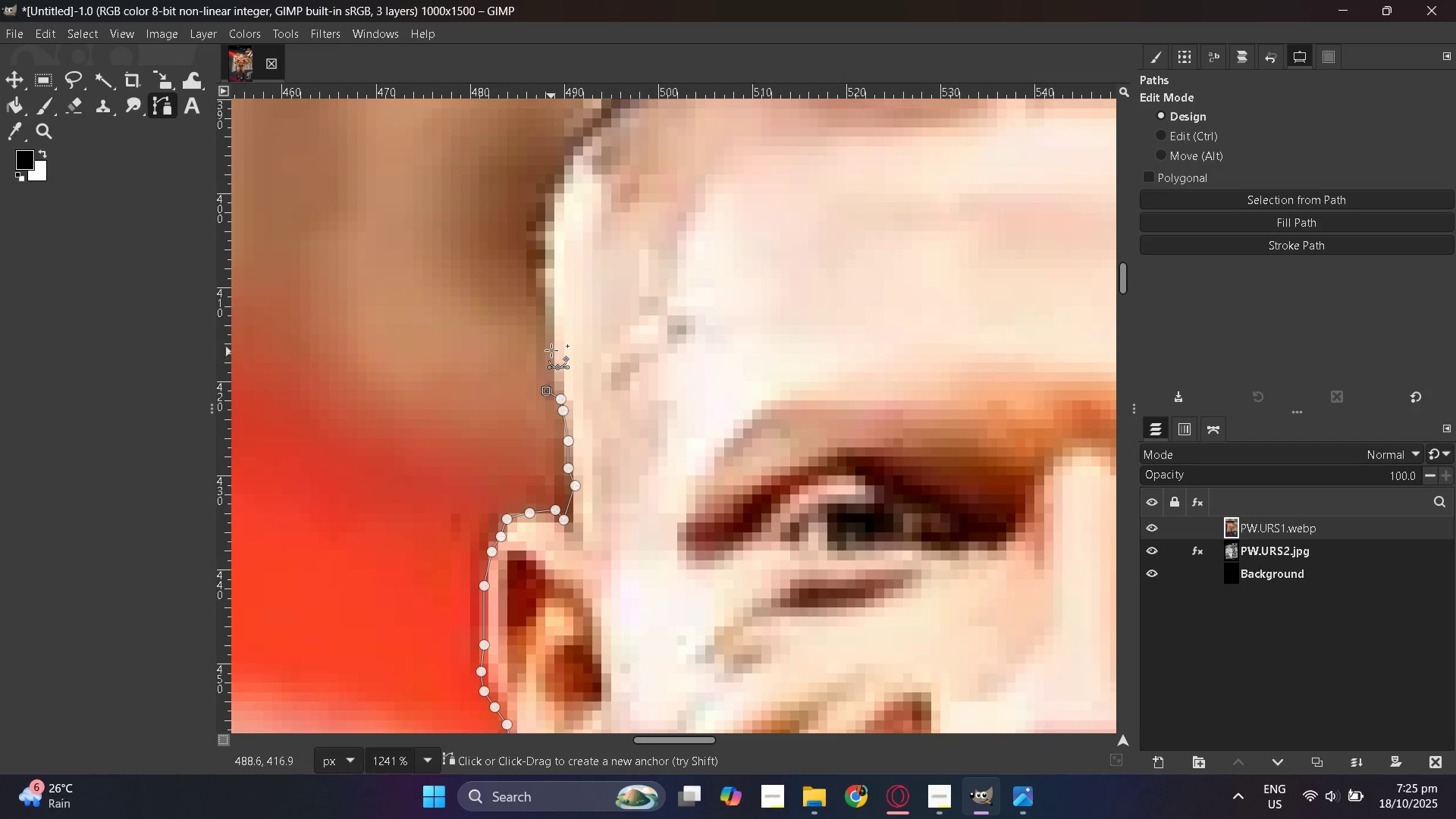 
left_click([551, 334])
 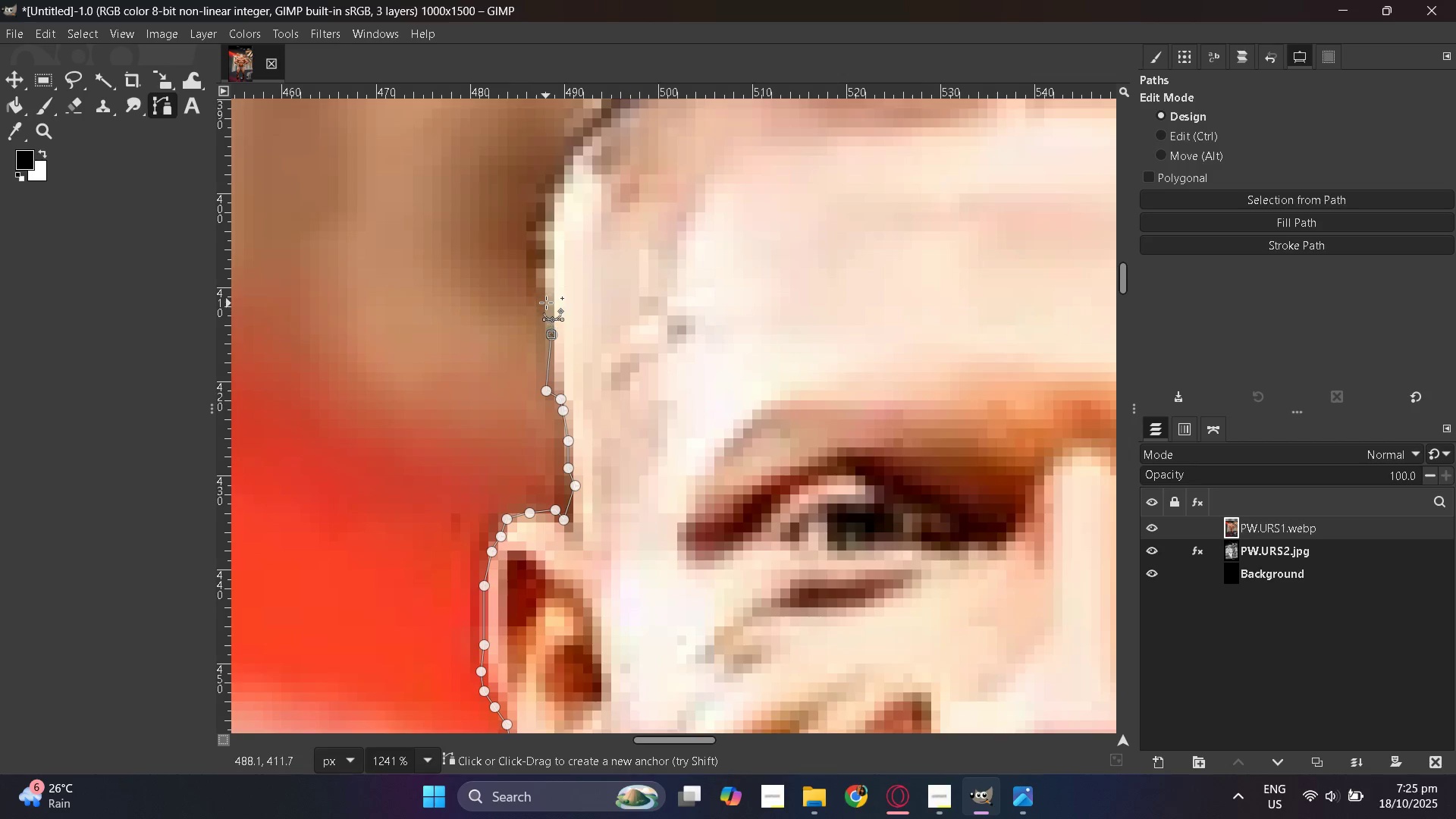 
left_click([546, 303])
 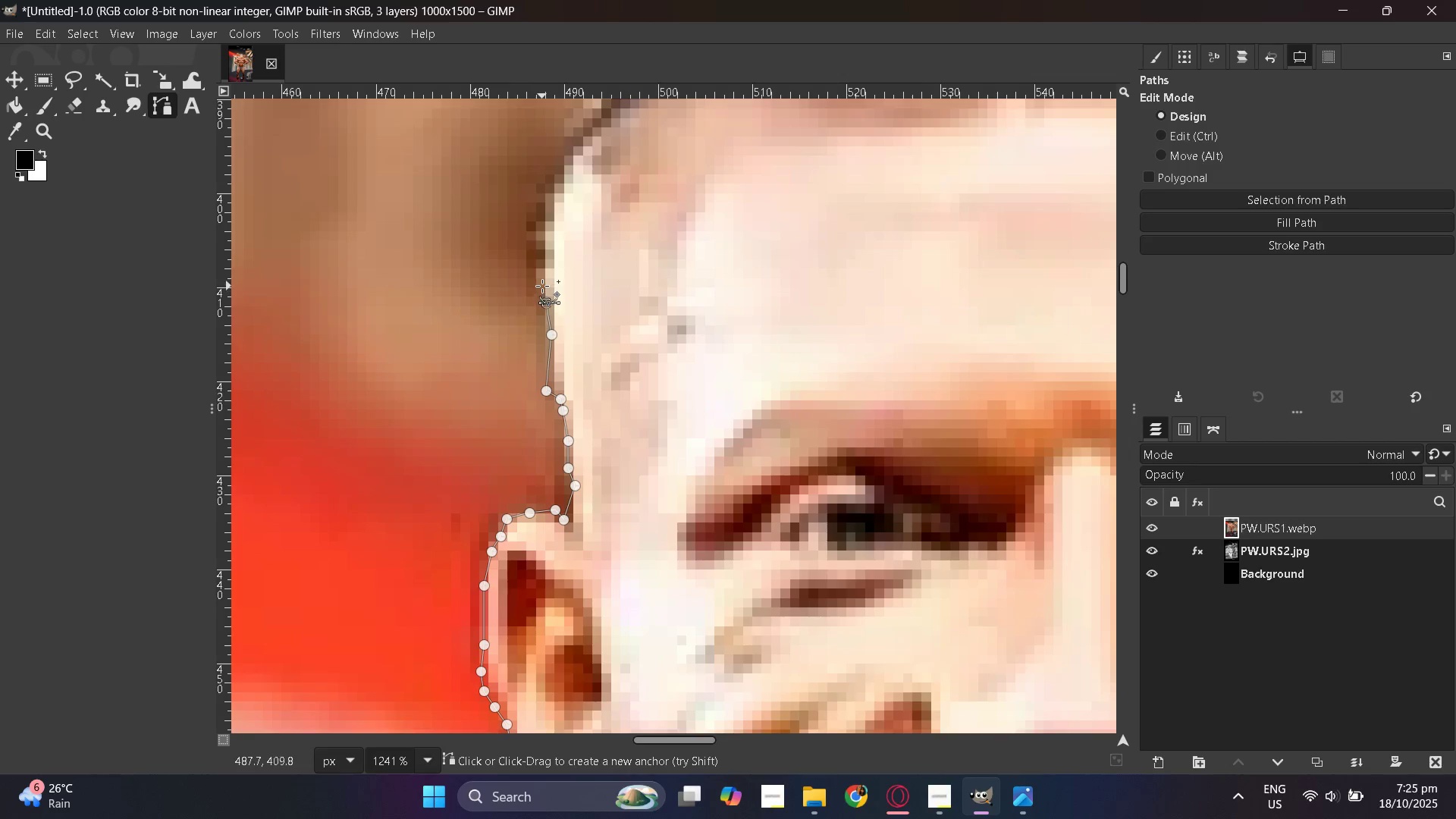 
left_click([542, 286])
 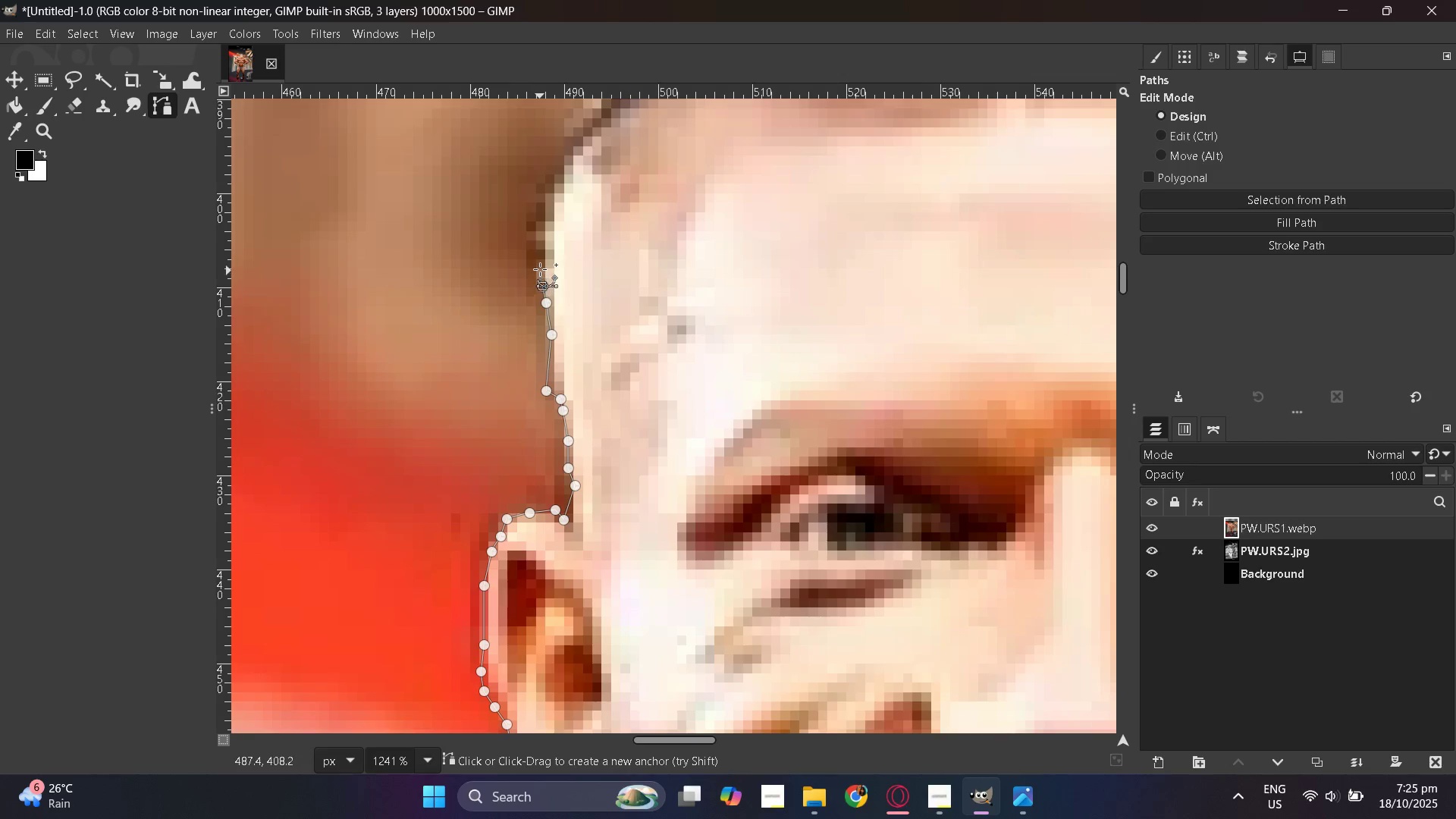 
left_click([540, 269])
 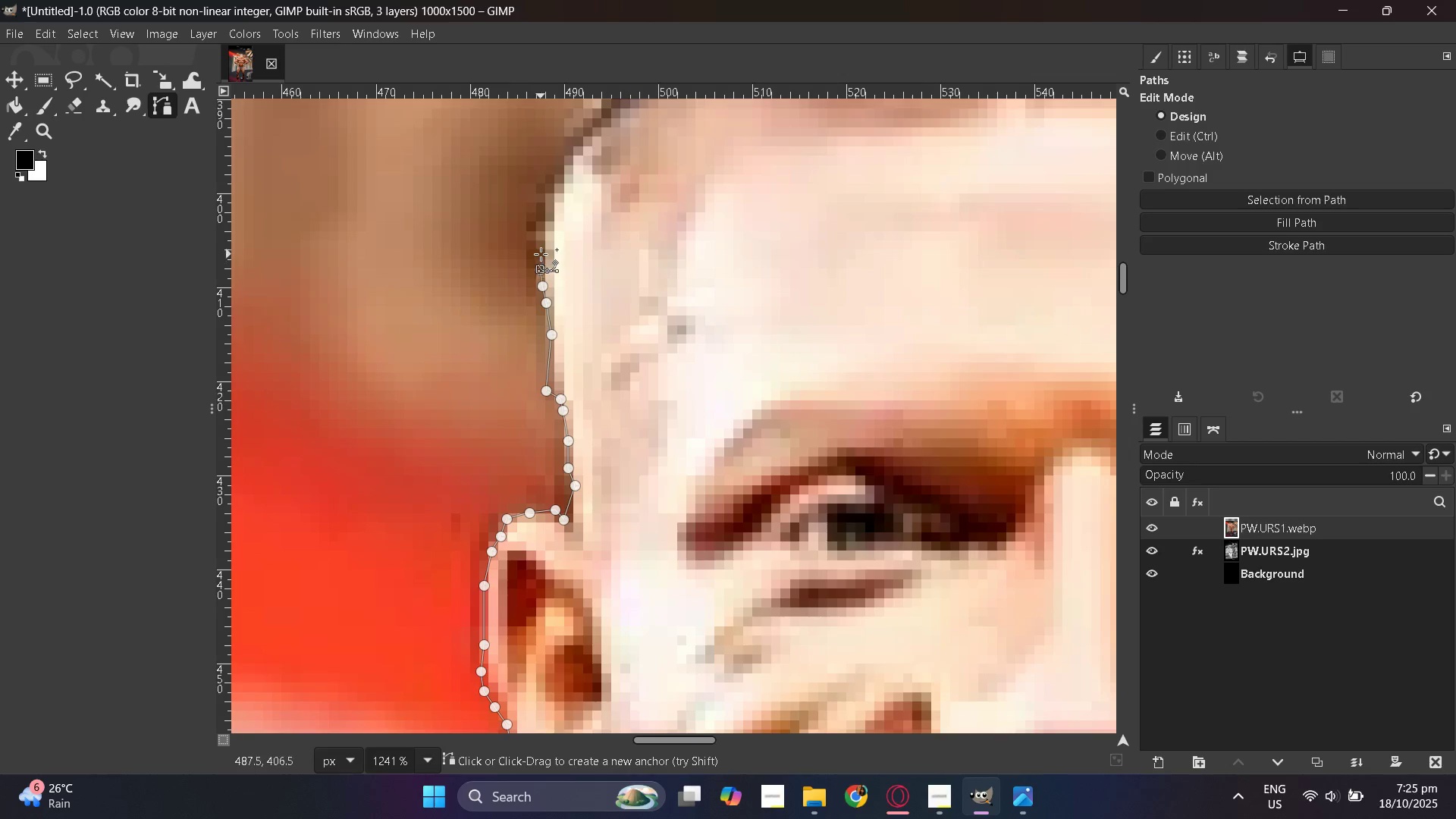 
scroll: coordinate [553, 315], scroll_direction: up, amount: 3.0
 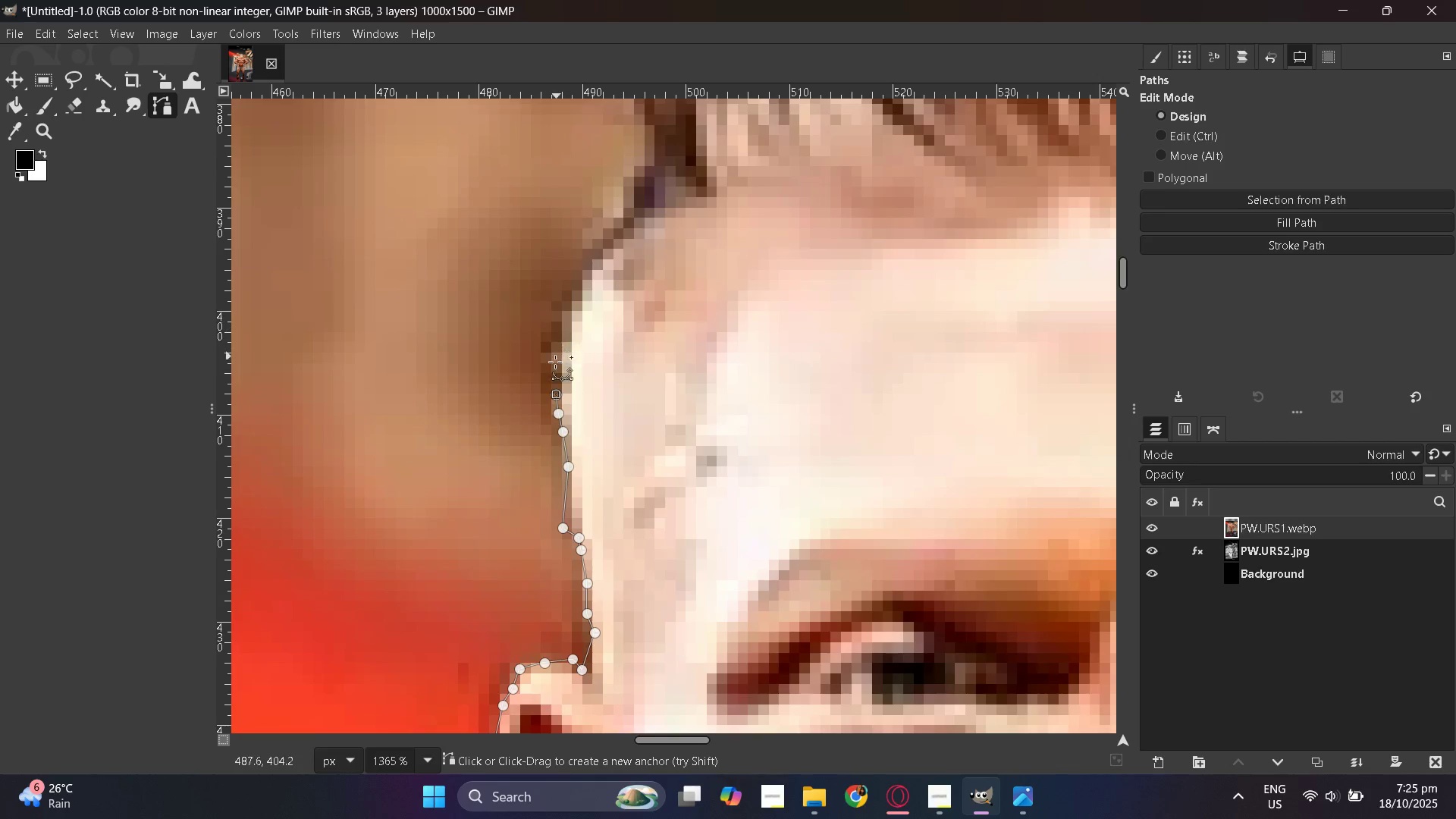 
hold_key(key=ControlLeft, duration=1.02)
 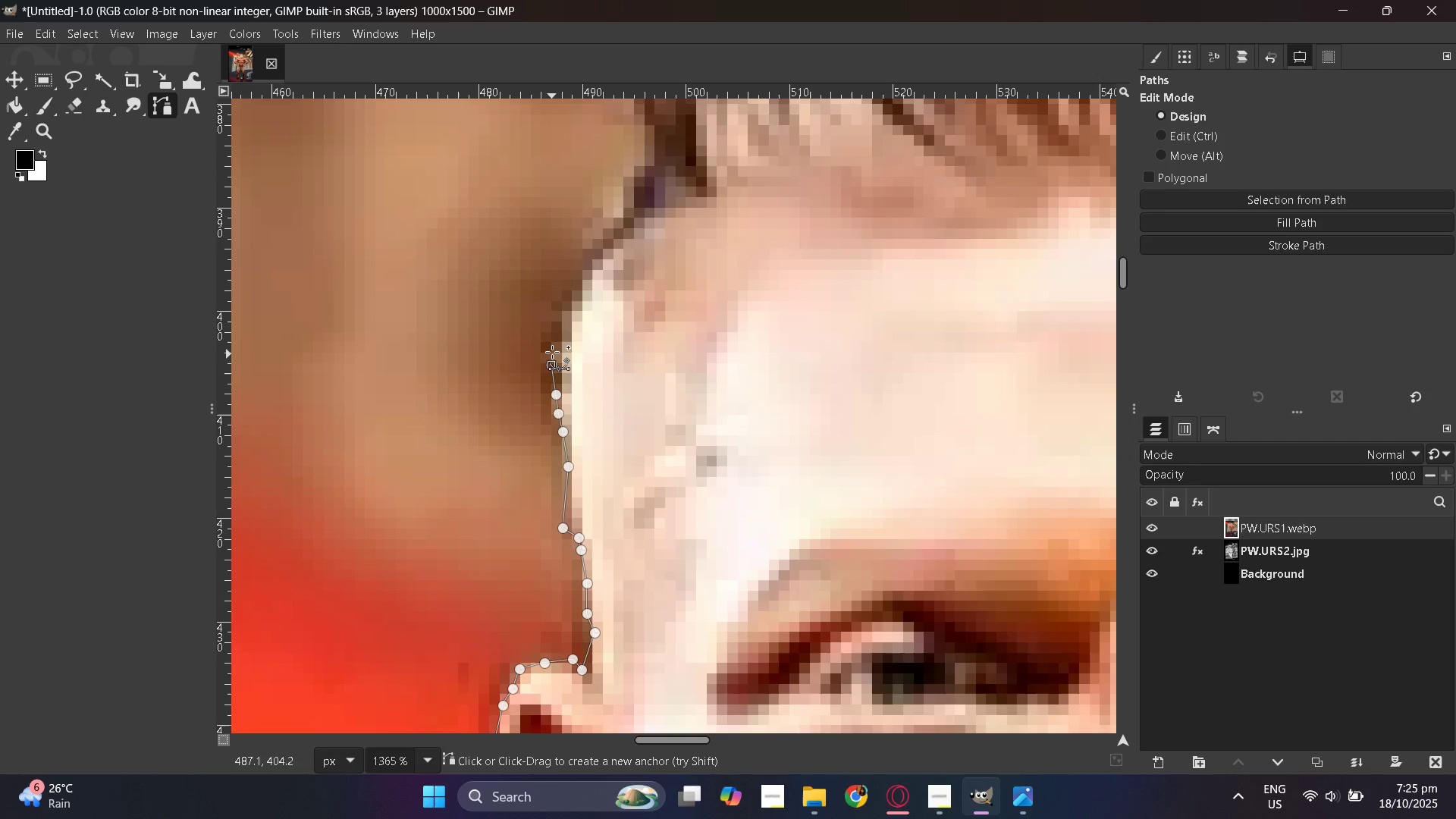 
double_click([552, 340])
 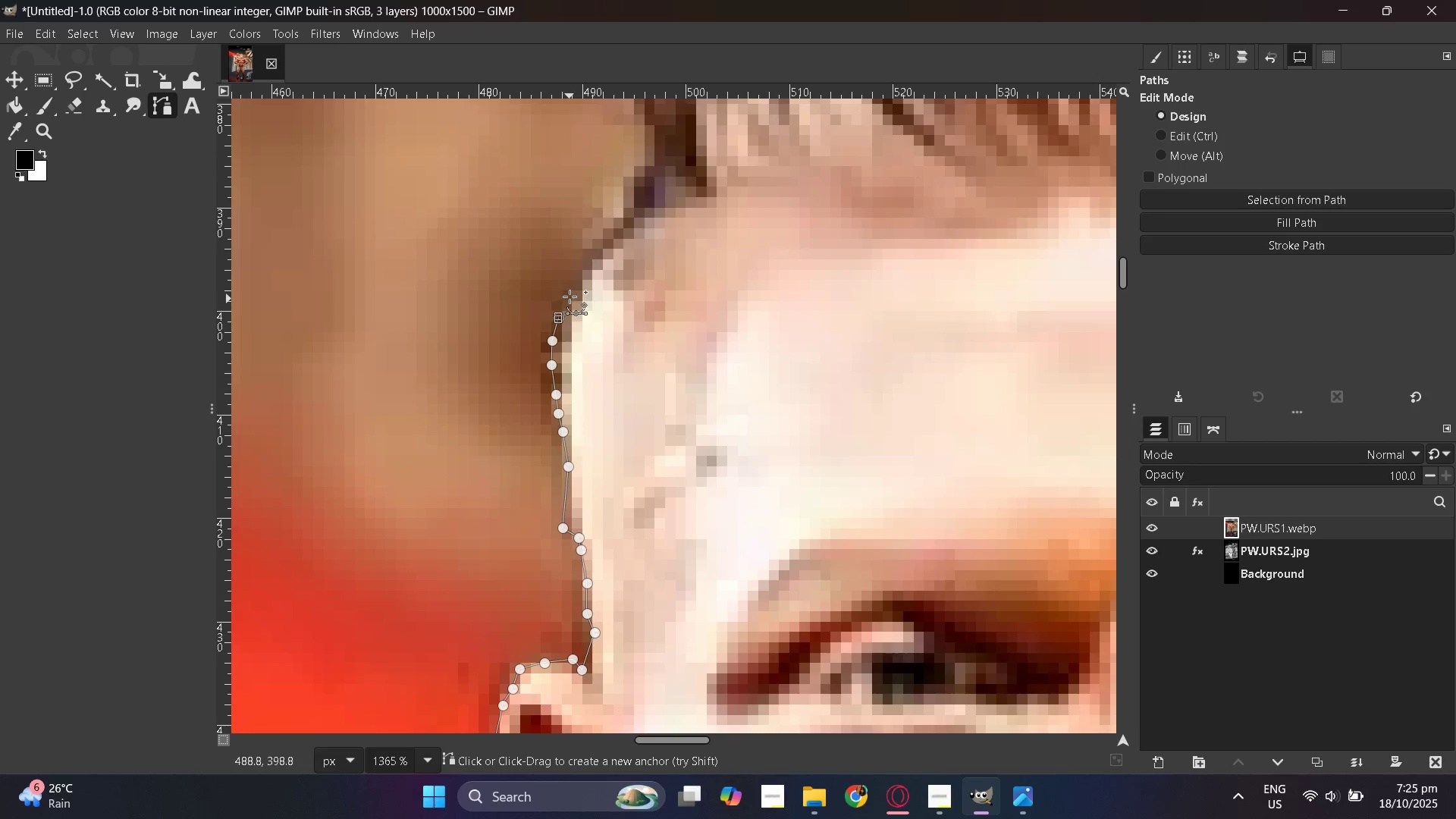 
triple_click([571, 293])
 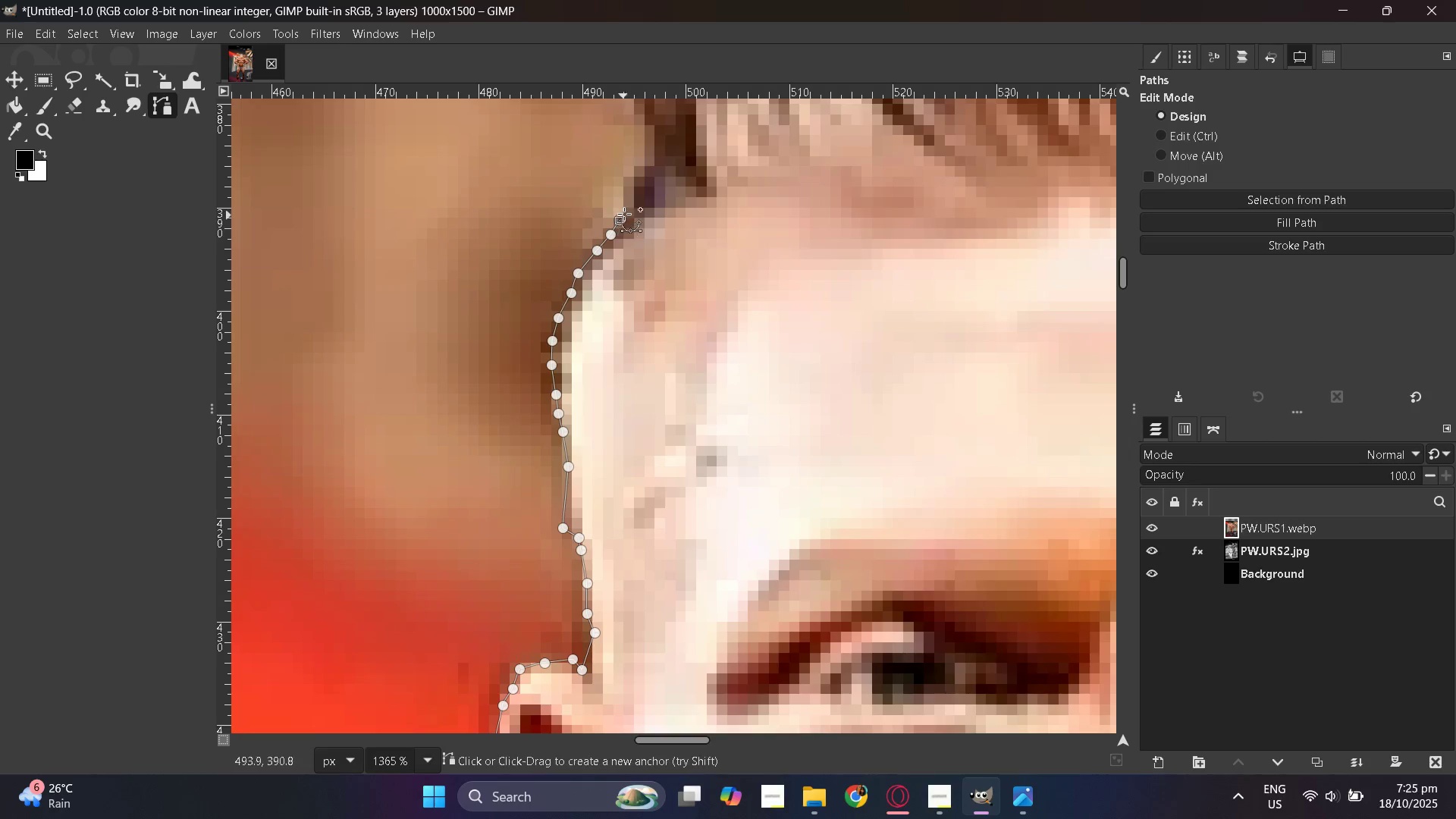 
triple_click([632, 190])
 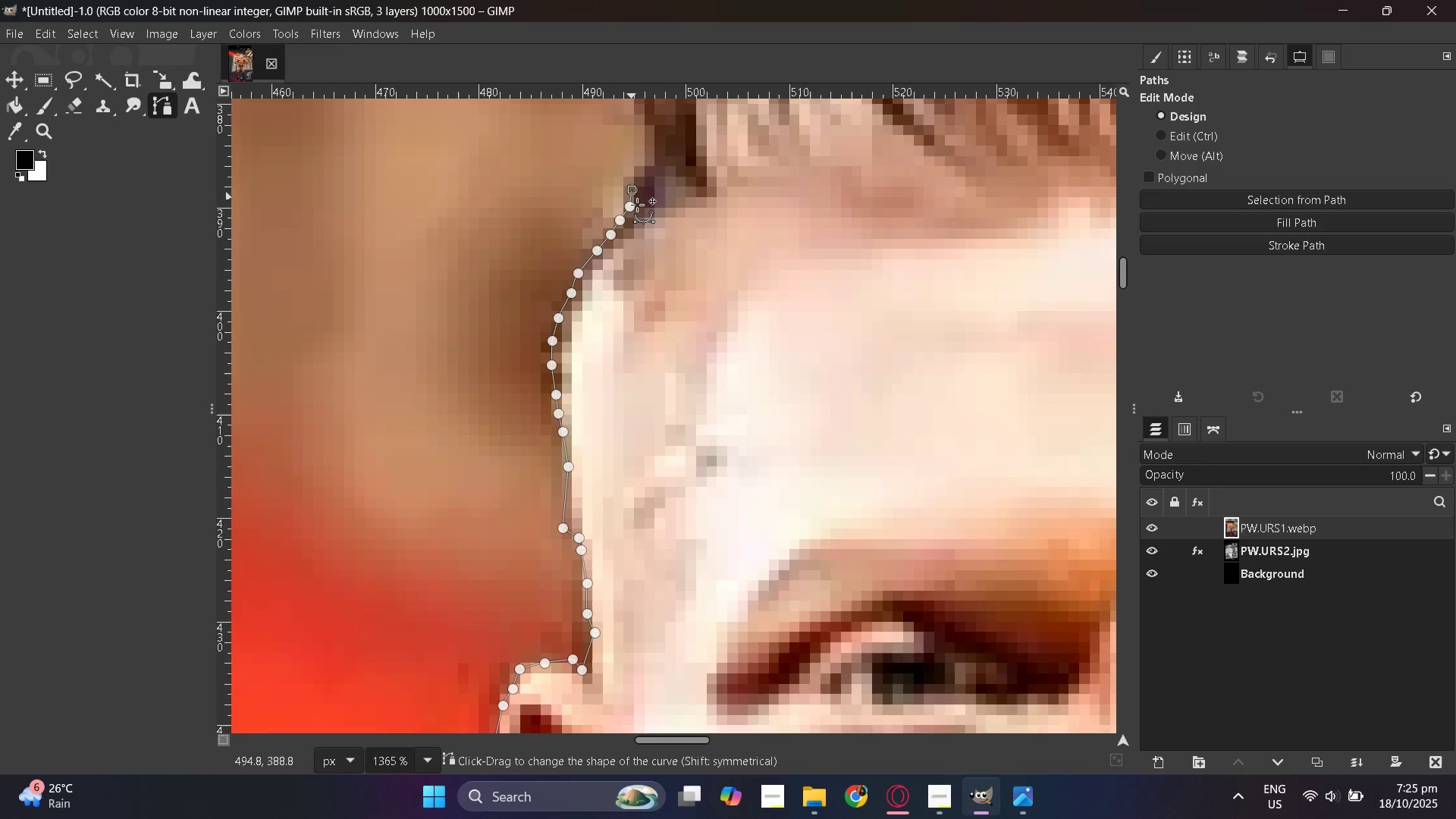 
scroll: coordinate [668, 238], scroll_direction: up, amount: 4.0
 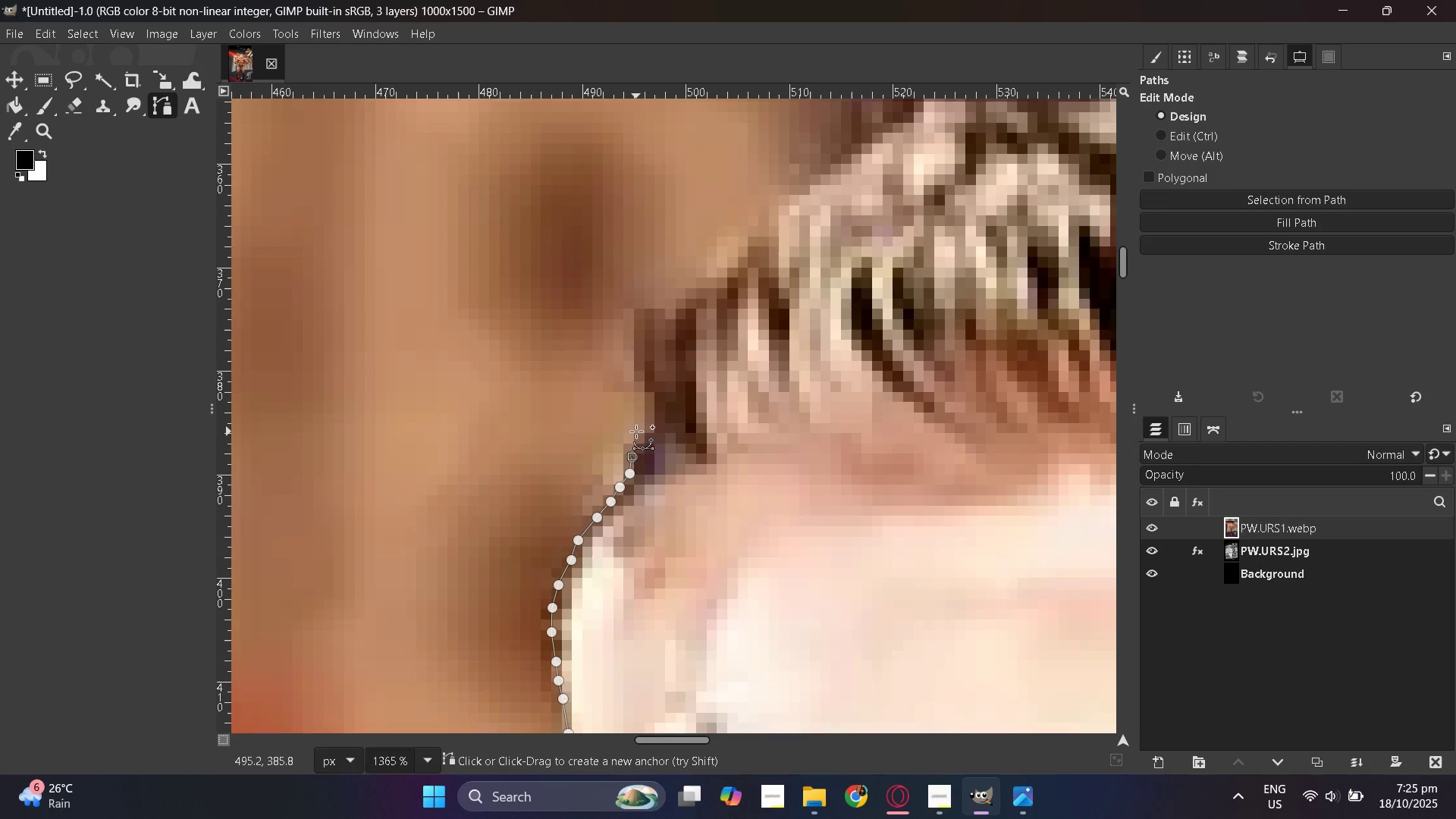 
left_click([635, 440])
 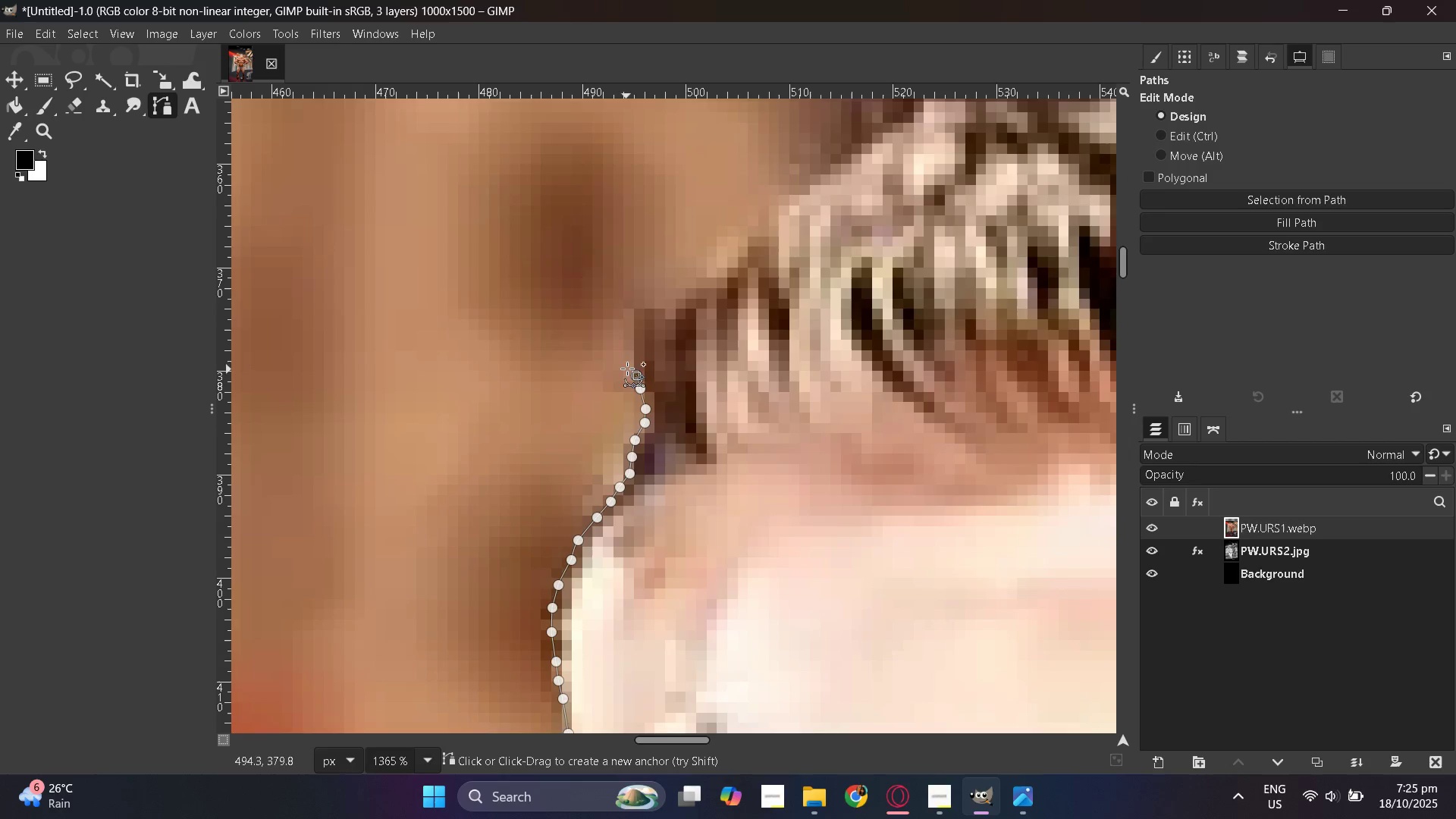 
left_click([628, 320])
 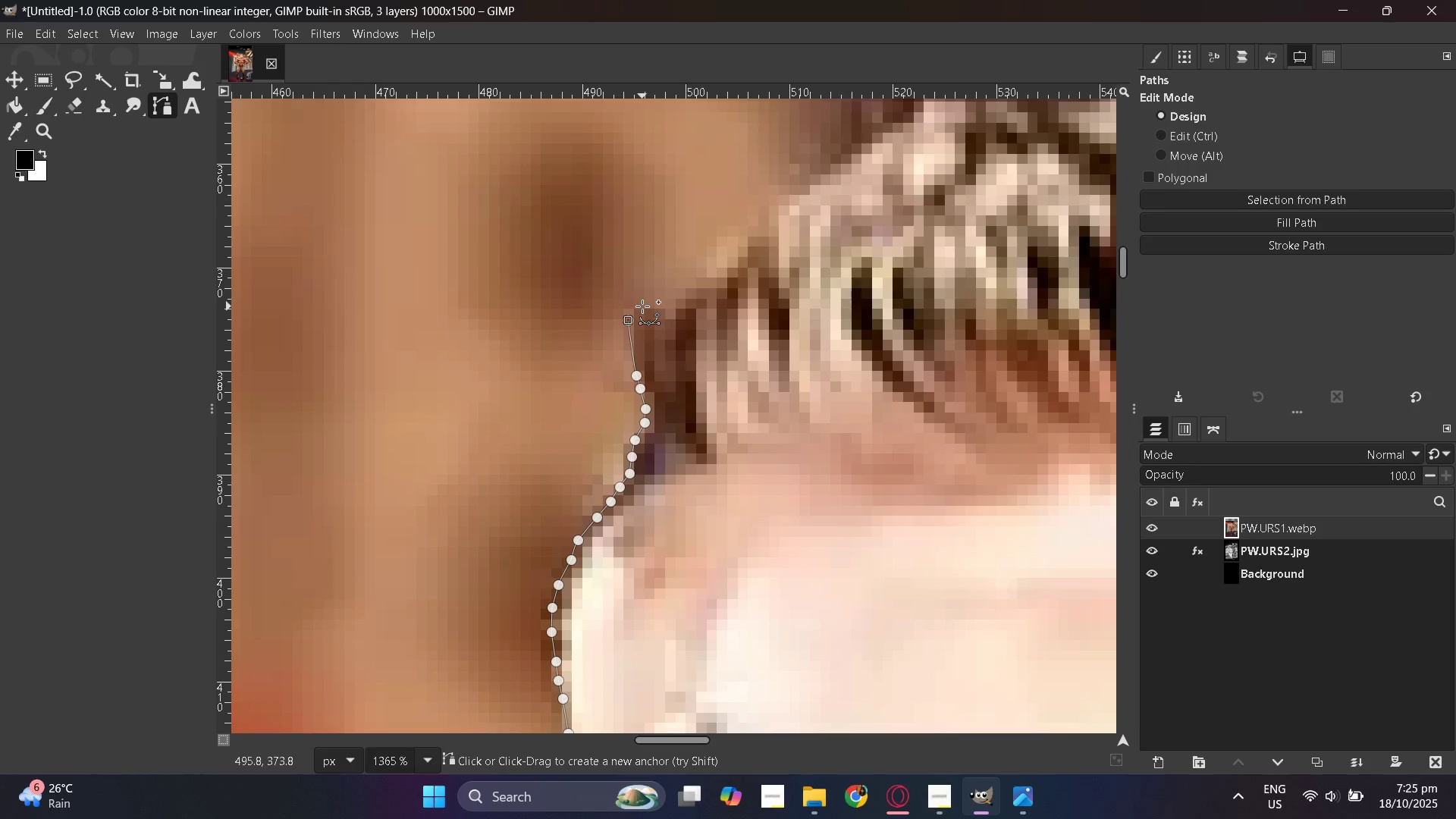 
left_click([642, 306])
 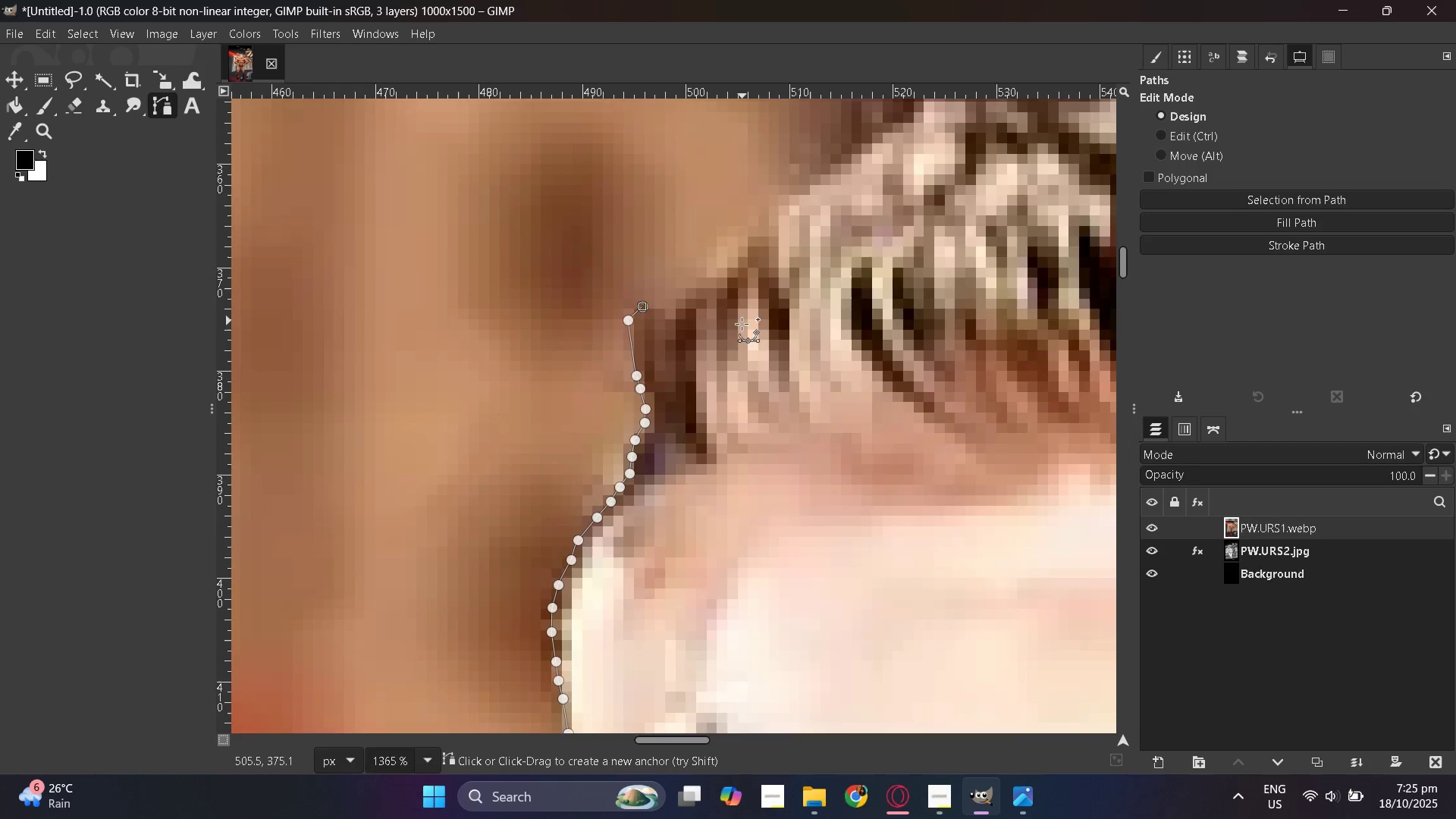 
scroll: coordinate [742, 331], scroll_direction: up, amount: 3.0
 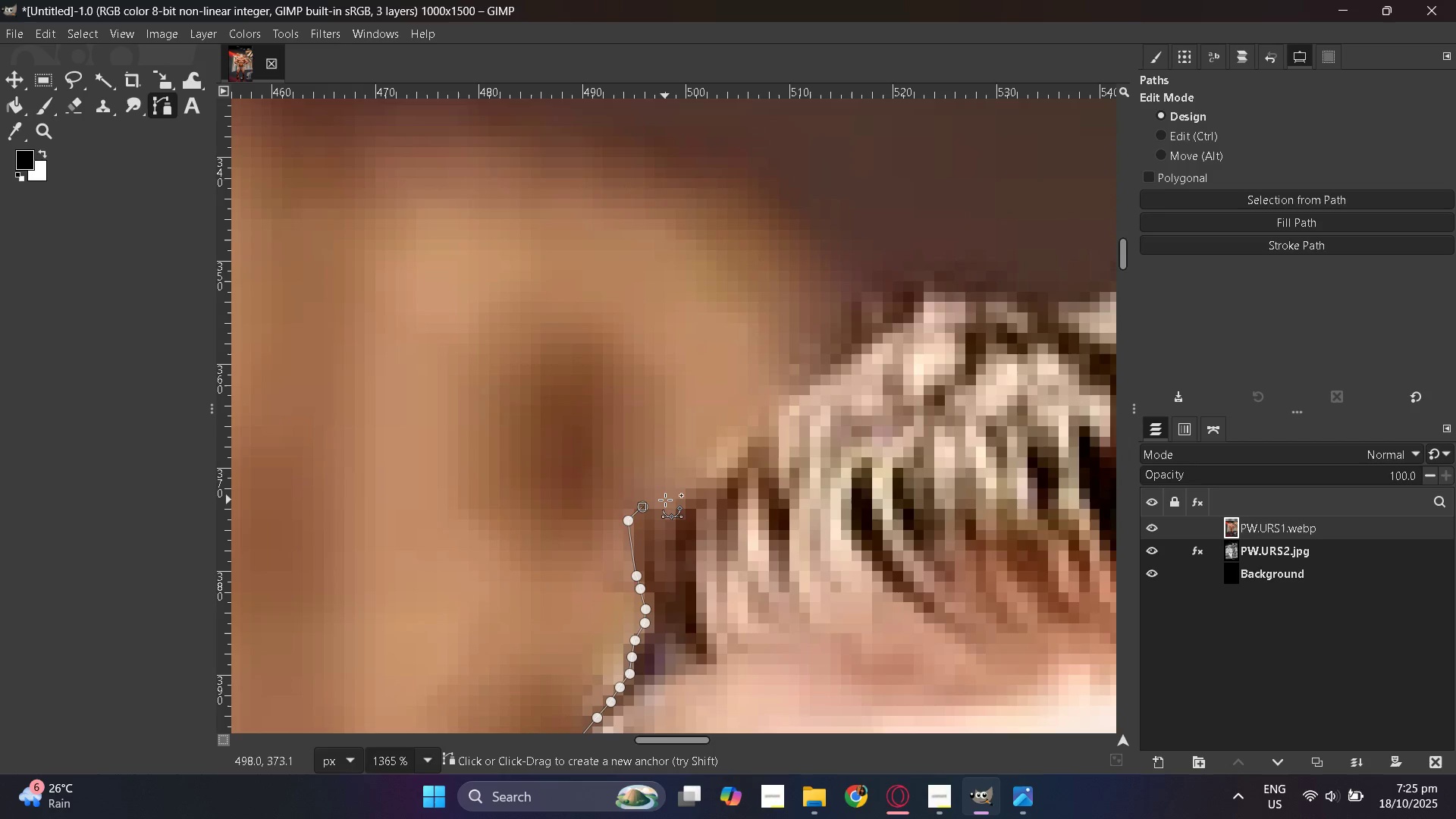 
left_click([665, 500])
 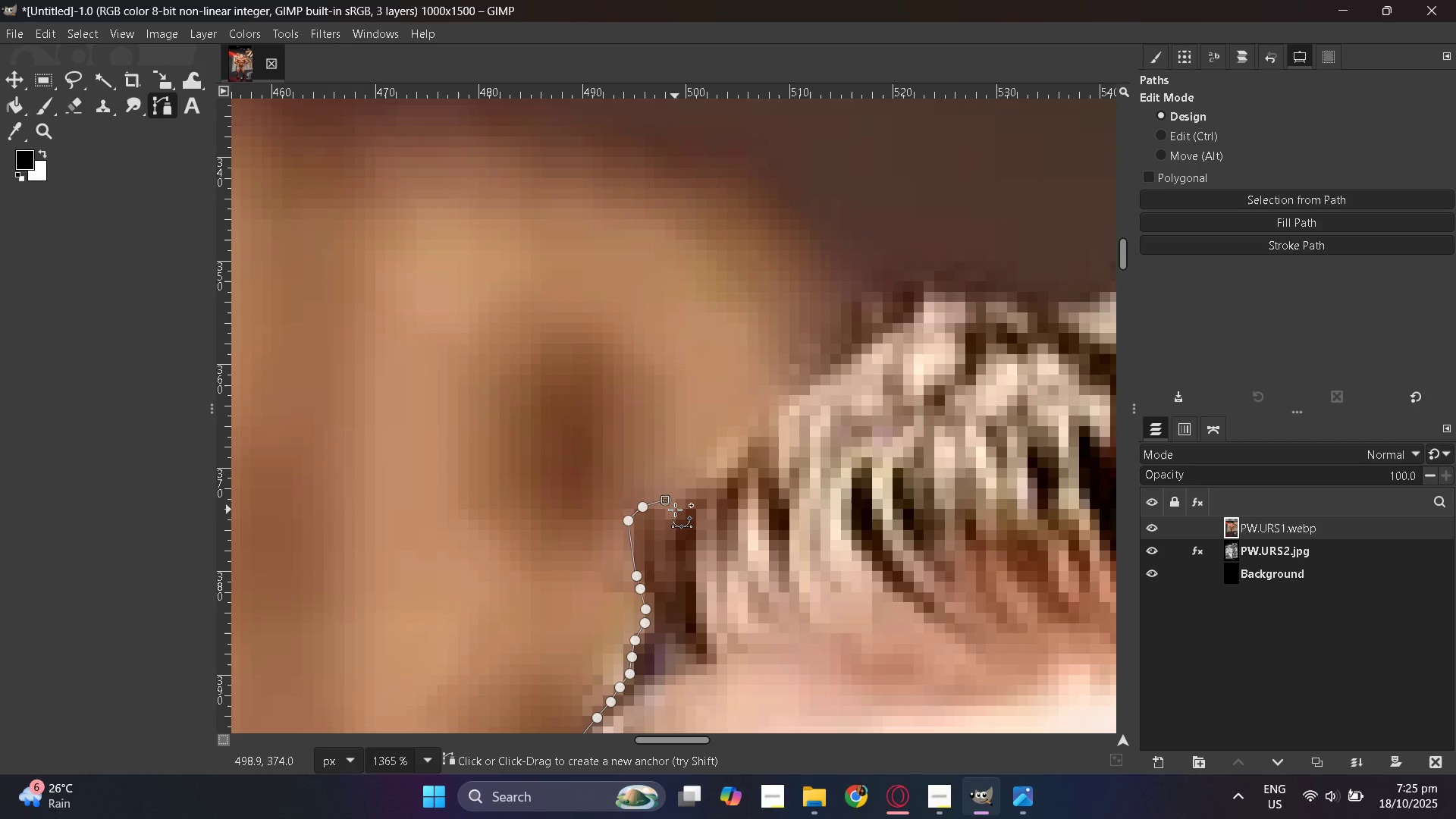 
key(Control+Z)
 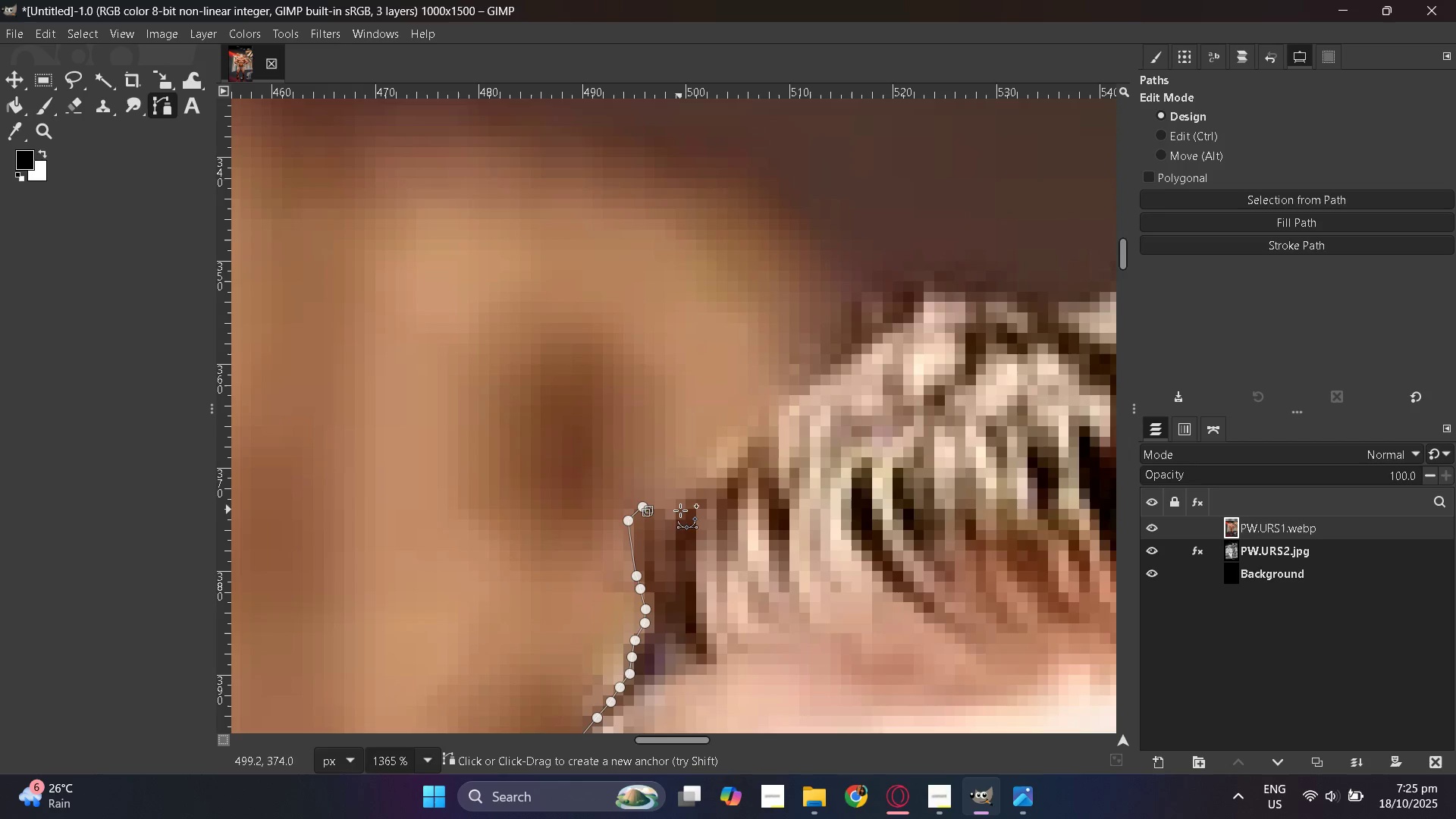 
double_click([674, 514])
 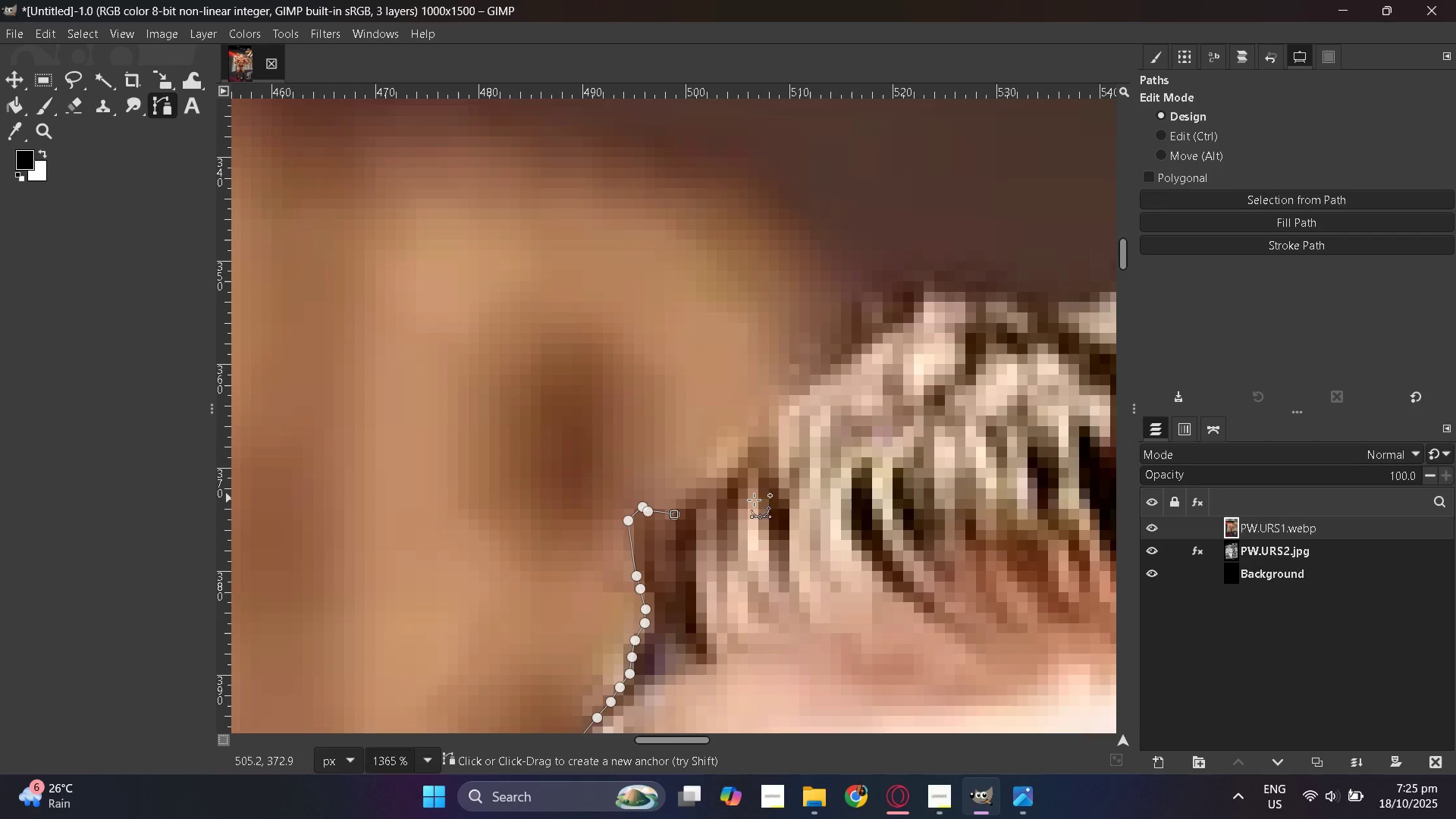 
key(Control+ControlLeft)
 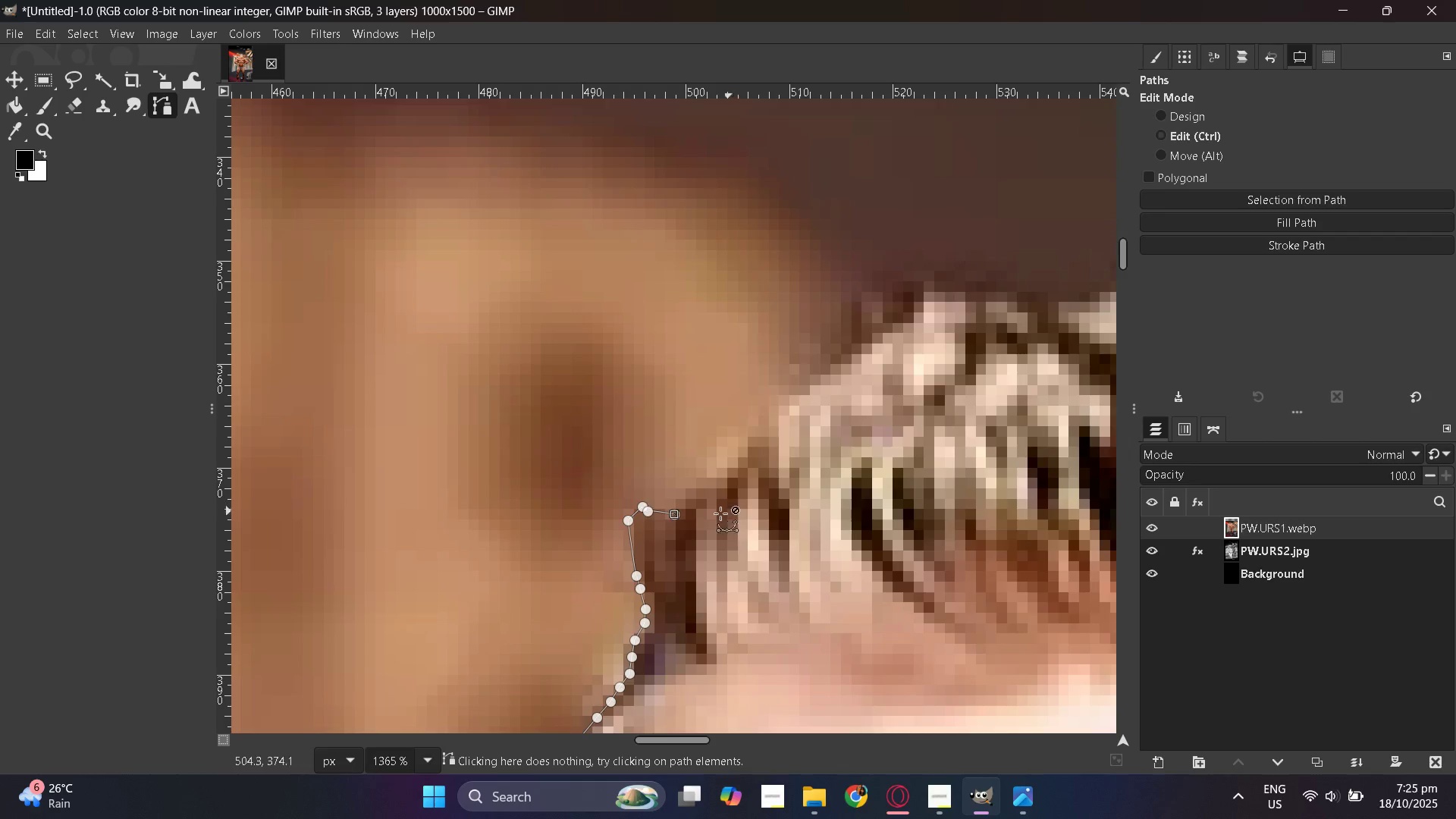 
key(Control+Z)
 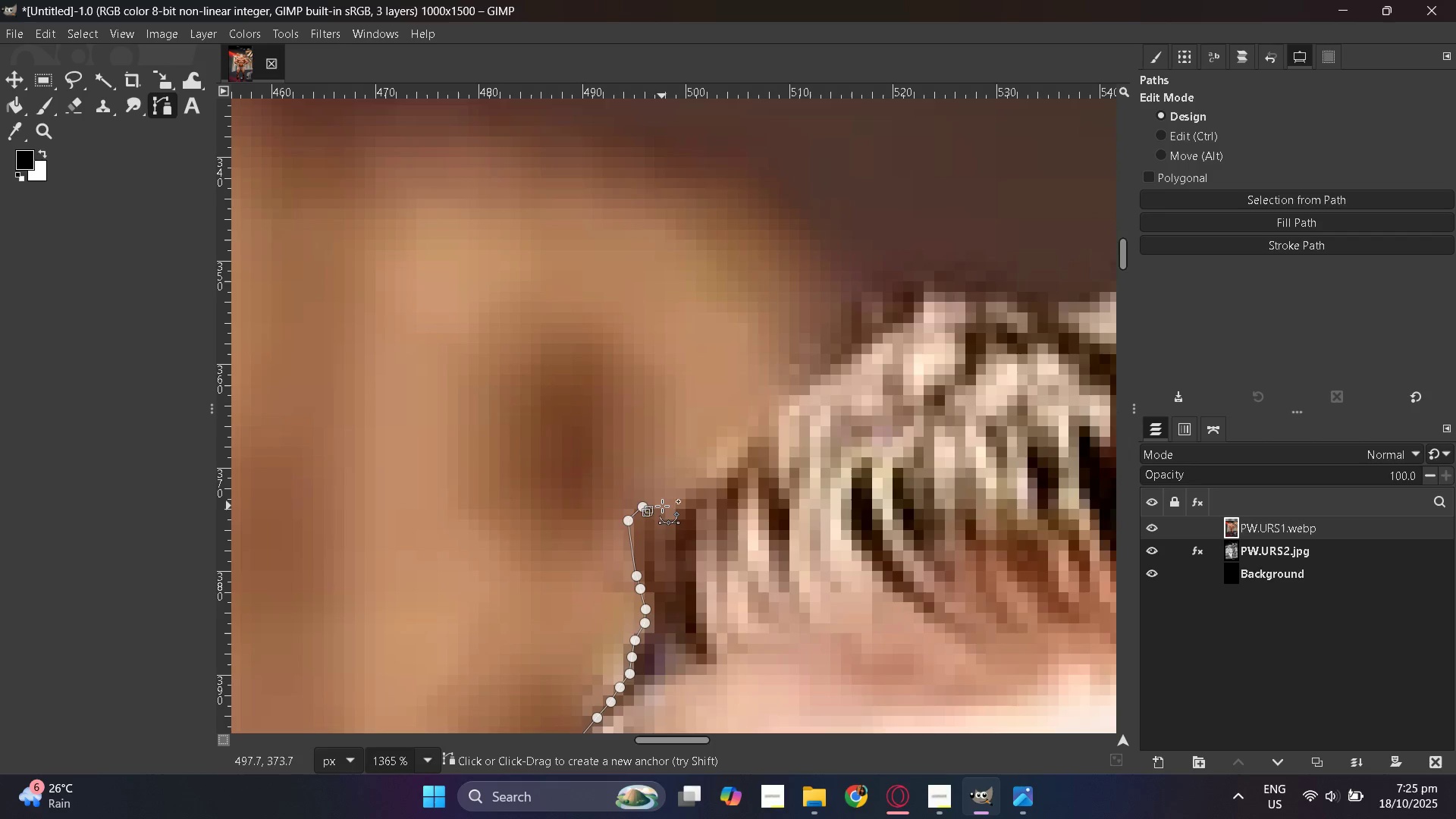 
left_click([659, 507])
 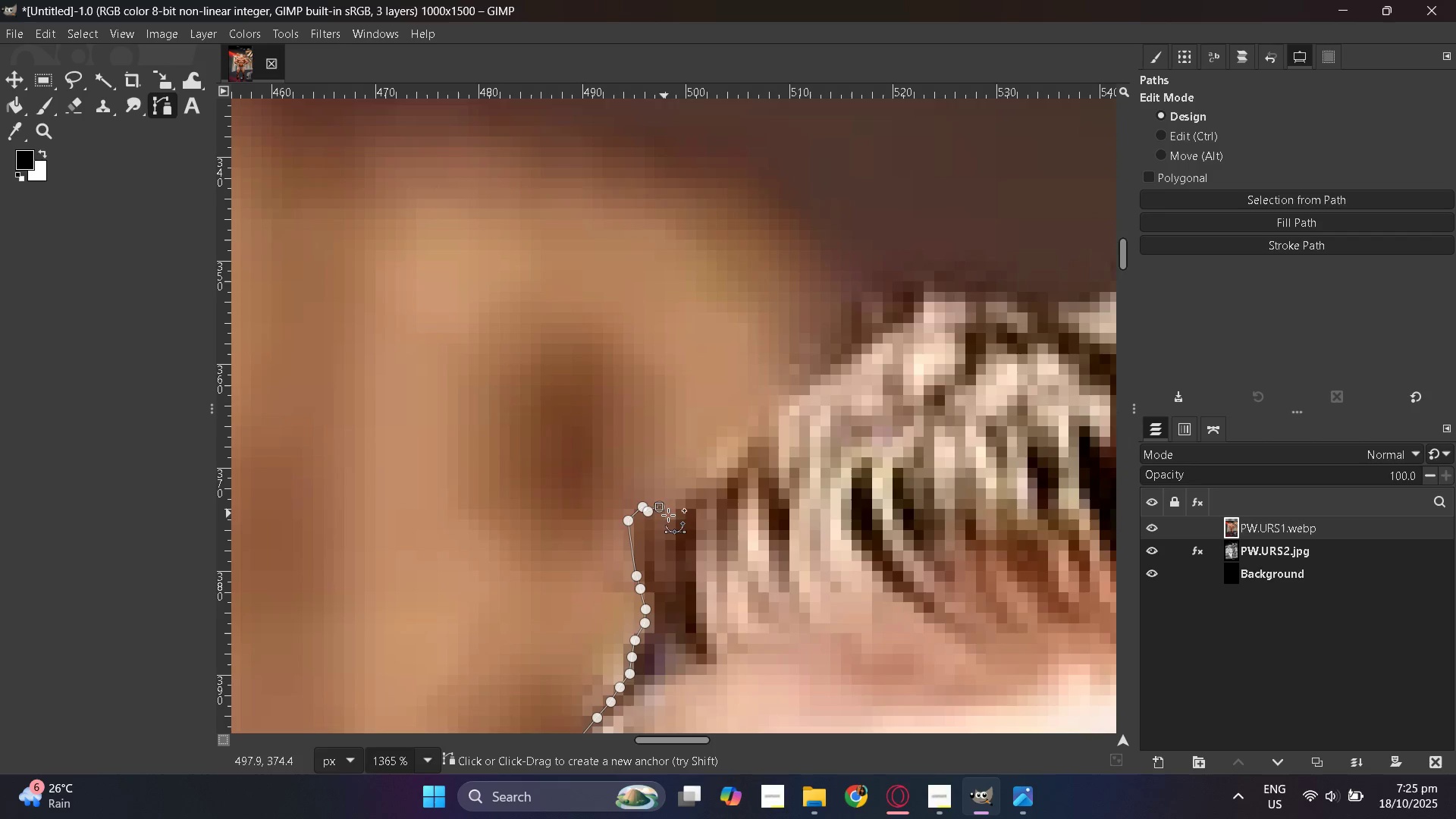 
left_click_drag(start_coordinate=[671, 517], to_coordinate=[675, 519])
 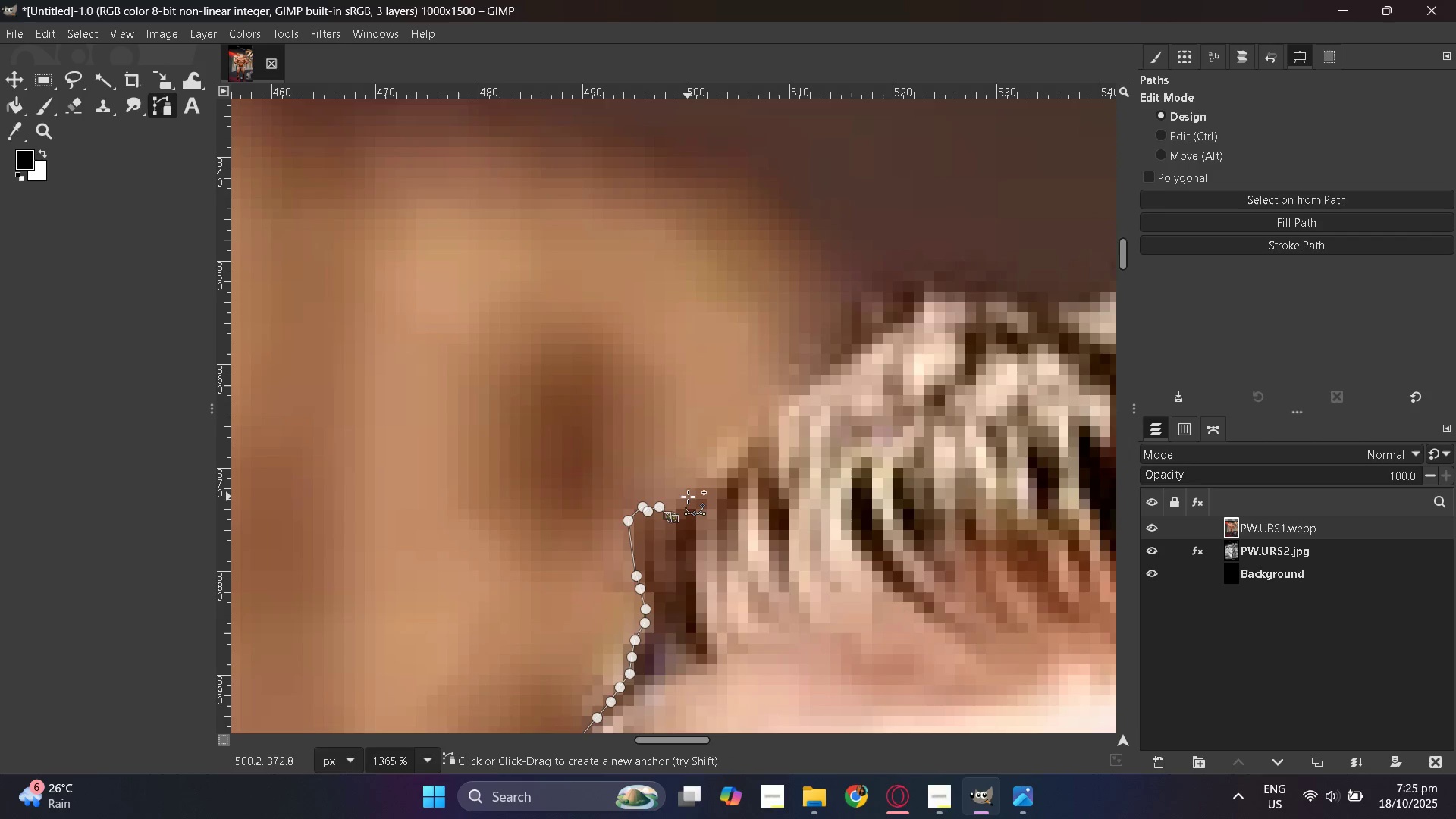 
triple_click([688, 497])
 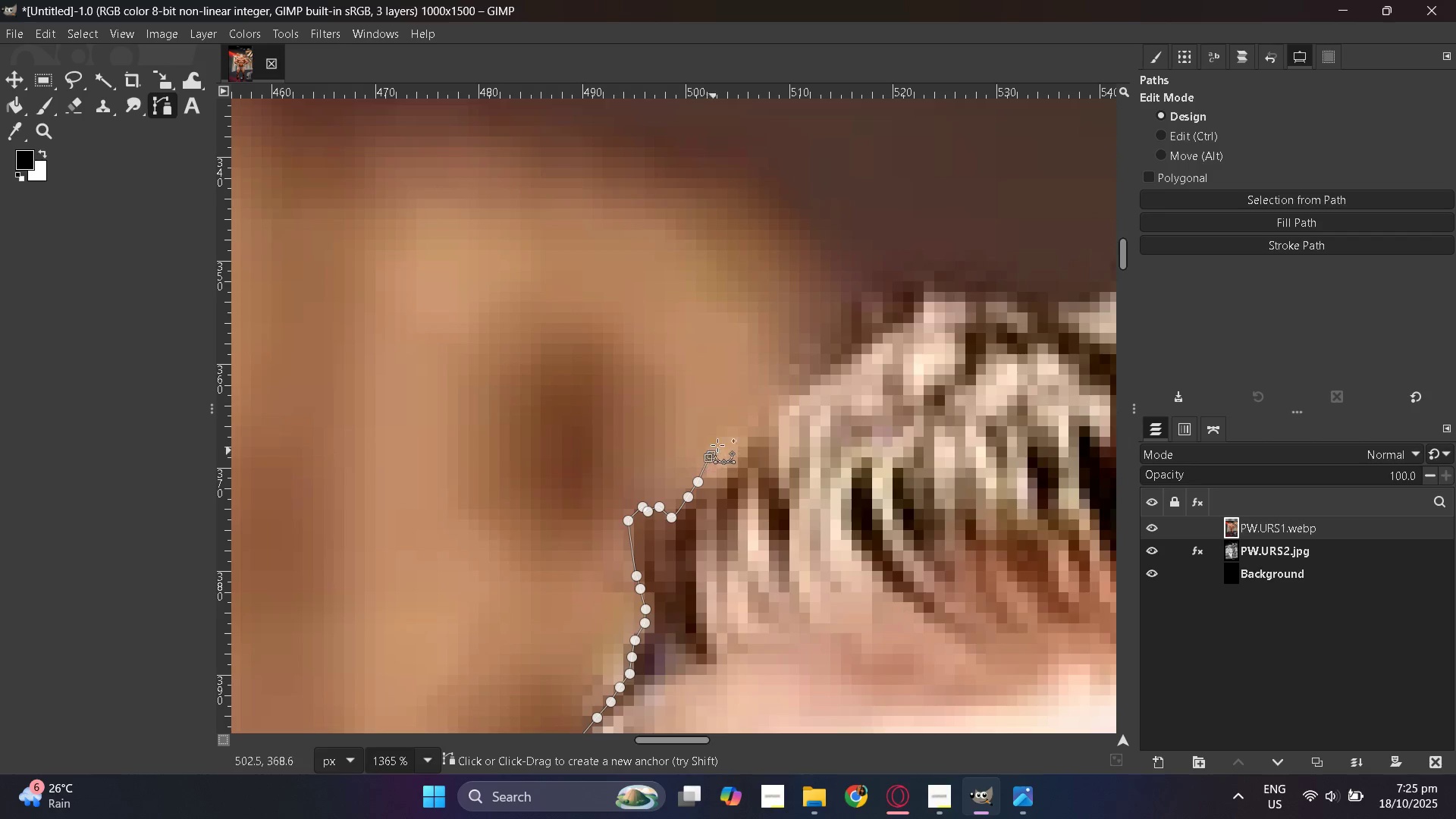 
triple_click([729, 436])
 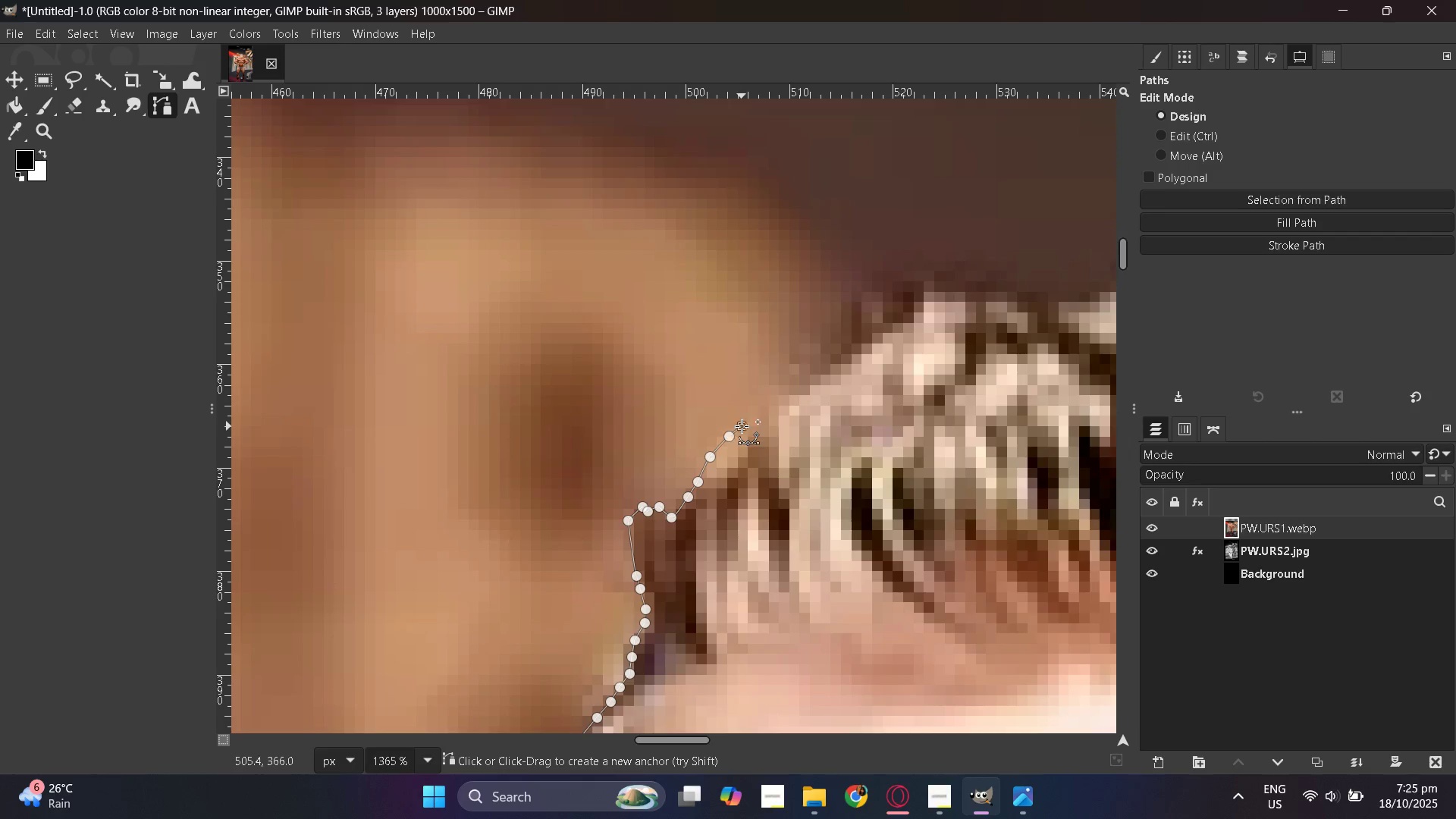 
triple_click([742, 426])
 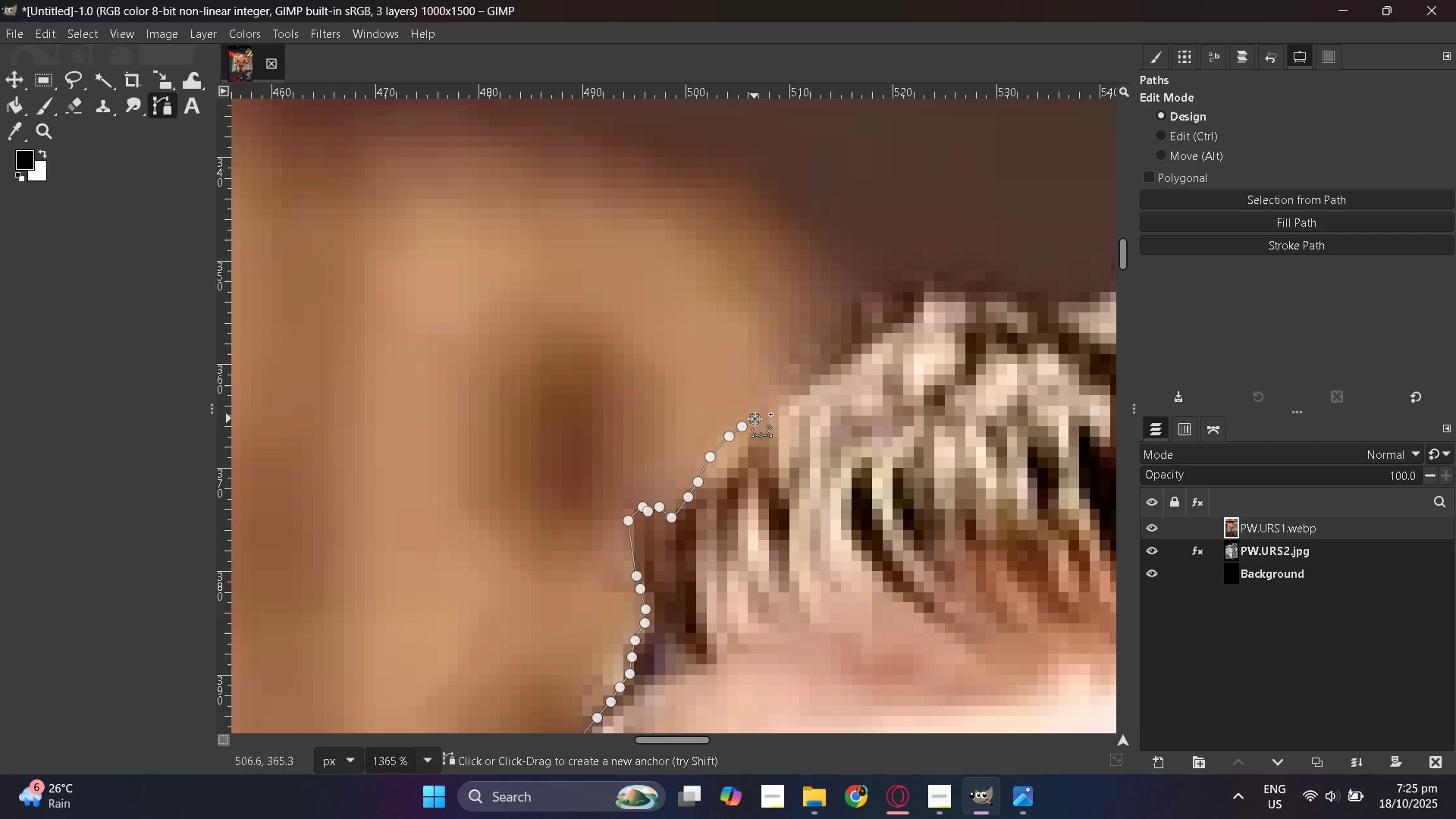 
triple_click([755, 419])
 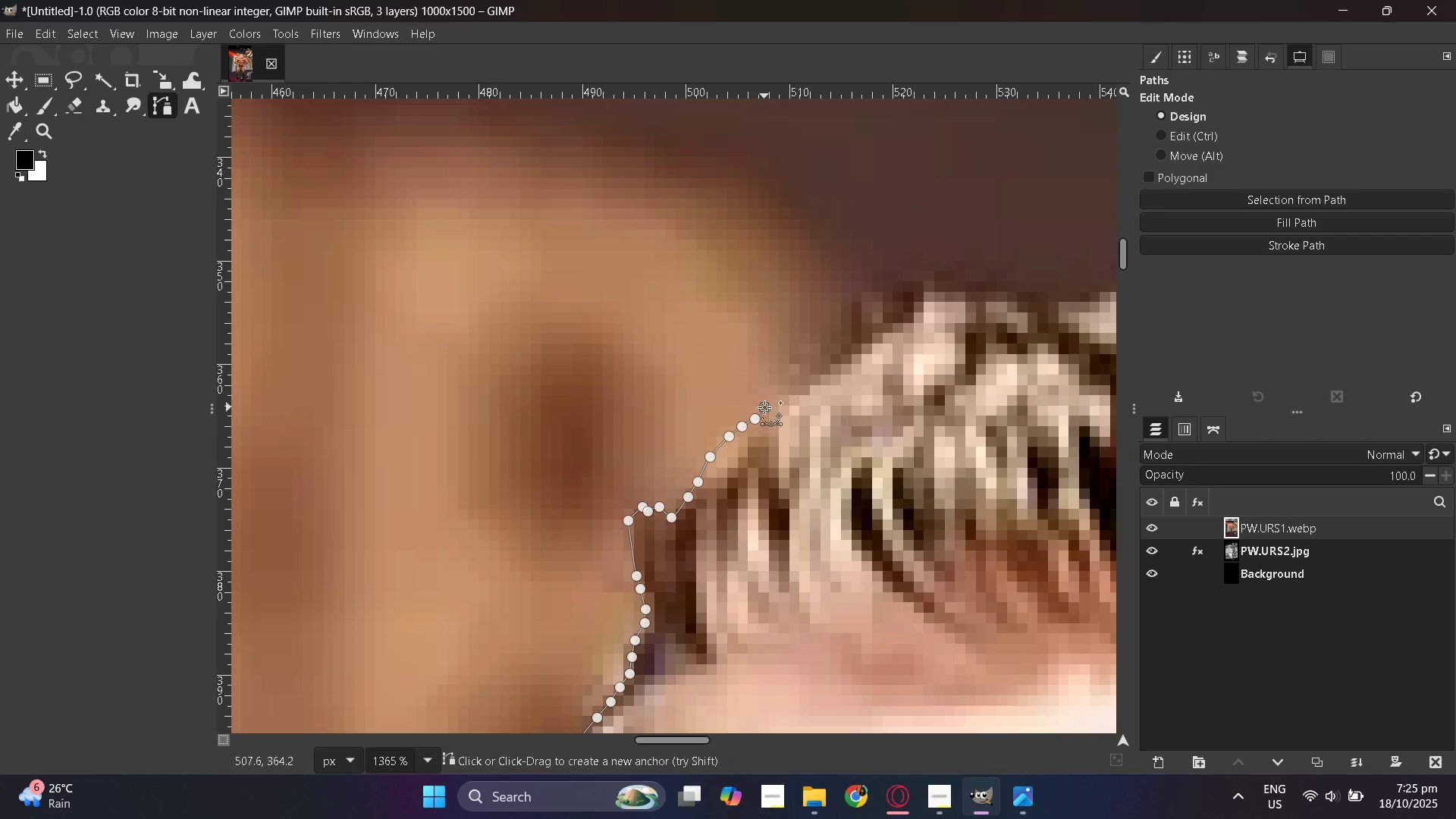 
triple_click([764, 407])
 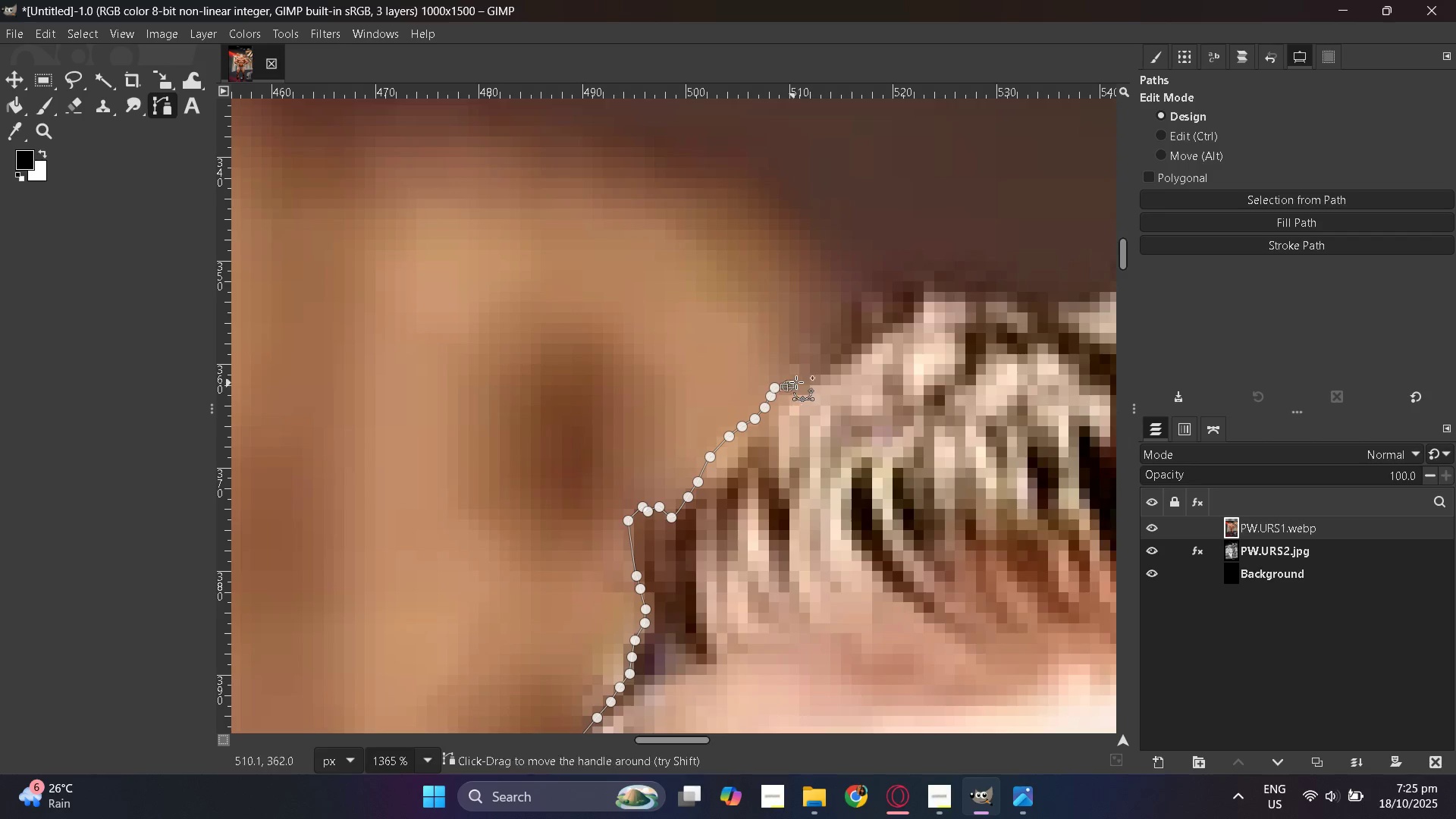 
triple_click([800, 380])
 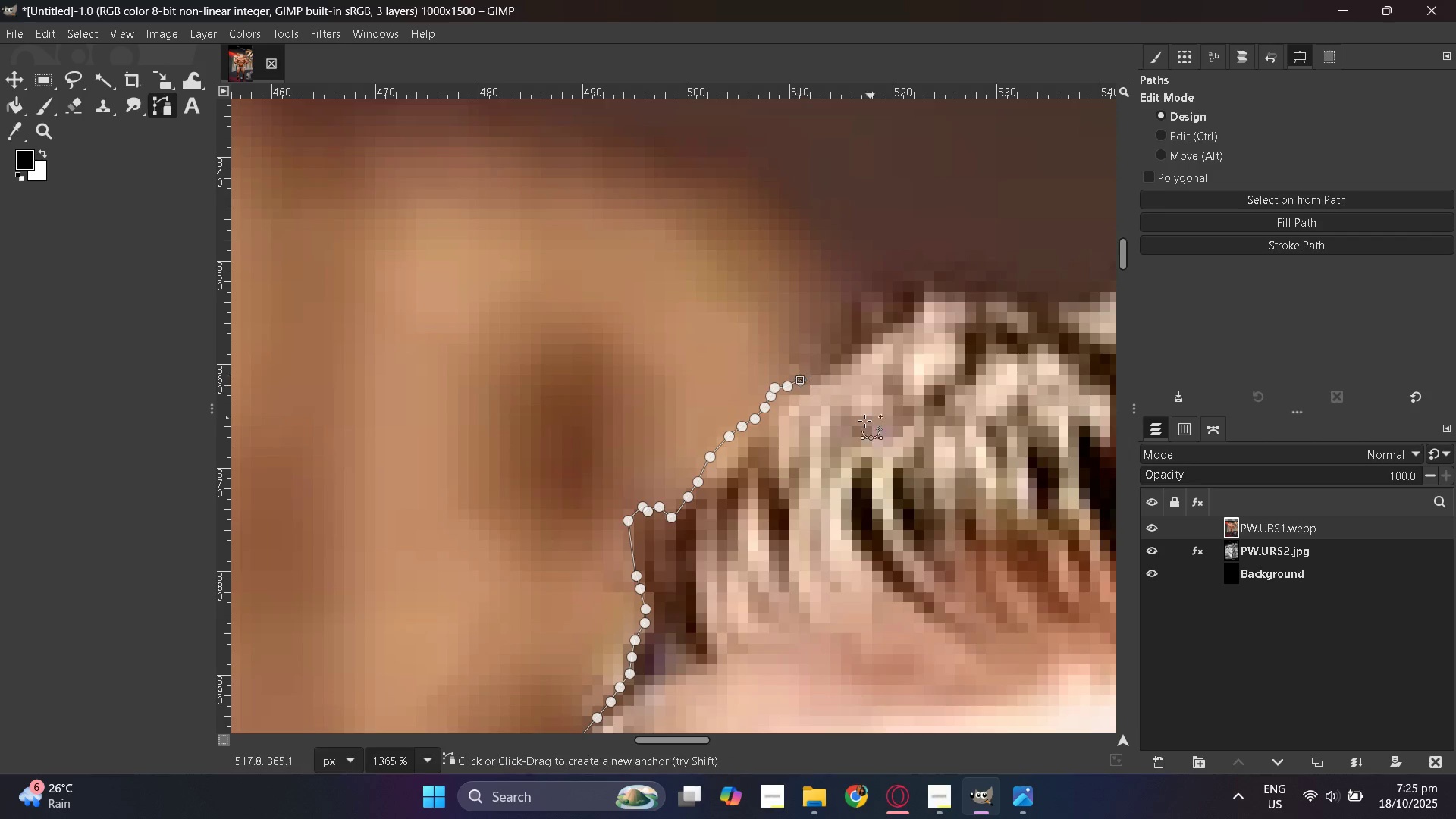 
hold_key(key=ControlLeft, duration=1.51)
scroll: coordinate [431, 470], scroll_direction: down, amount: 5.0
 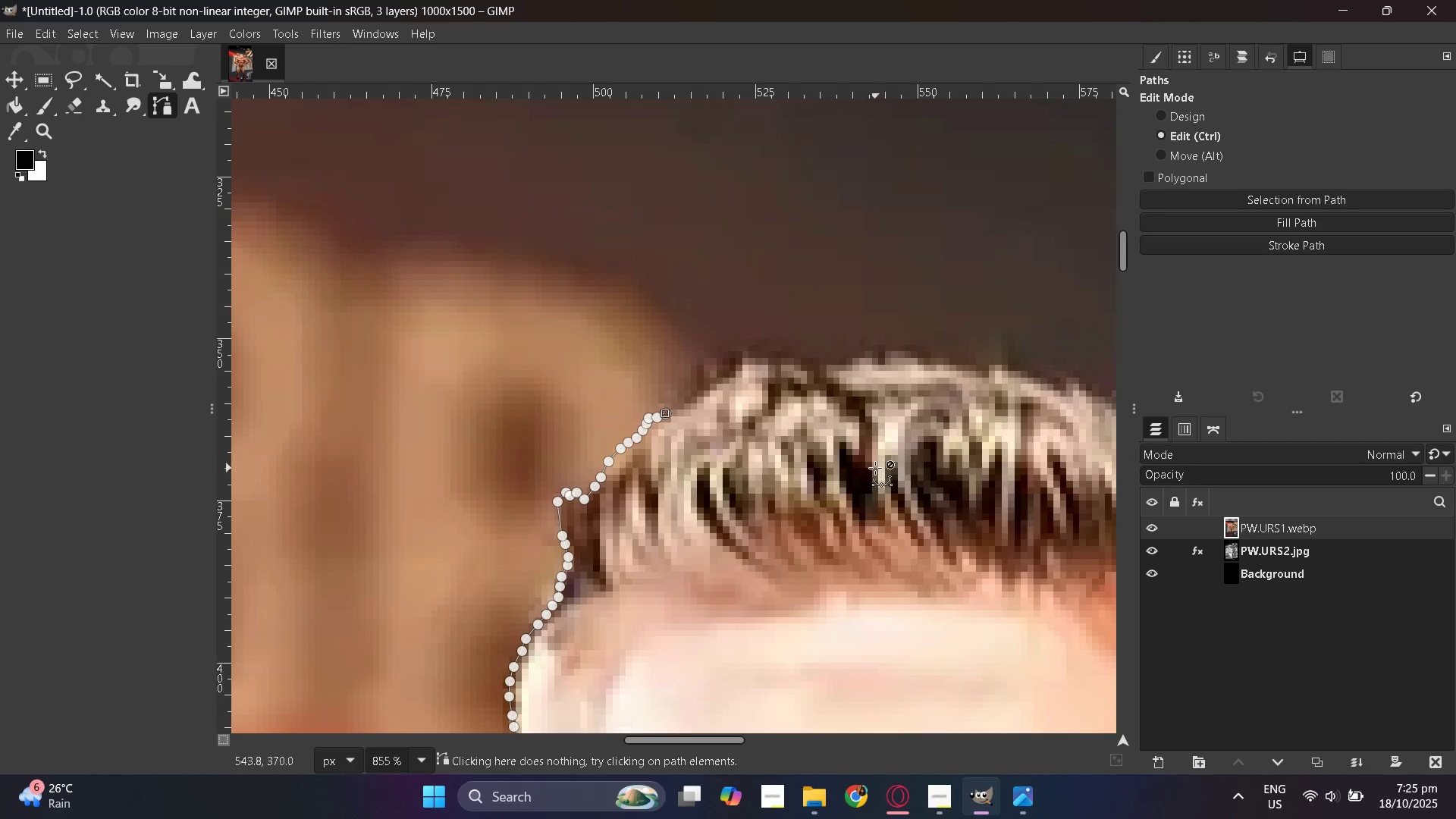 
scroll: coordinate [642, 447], scroll_direction: up, amount: 9.0
 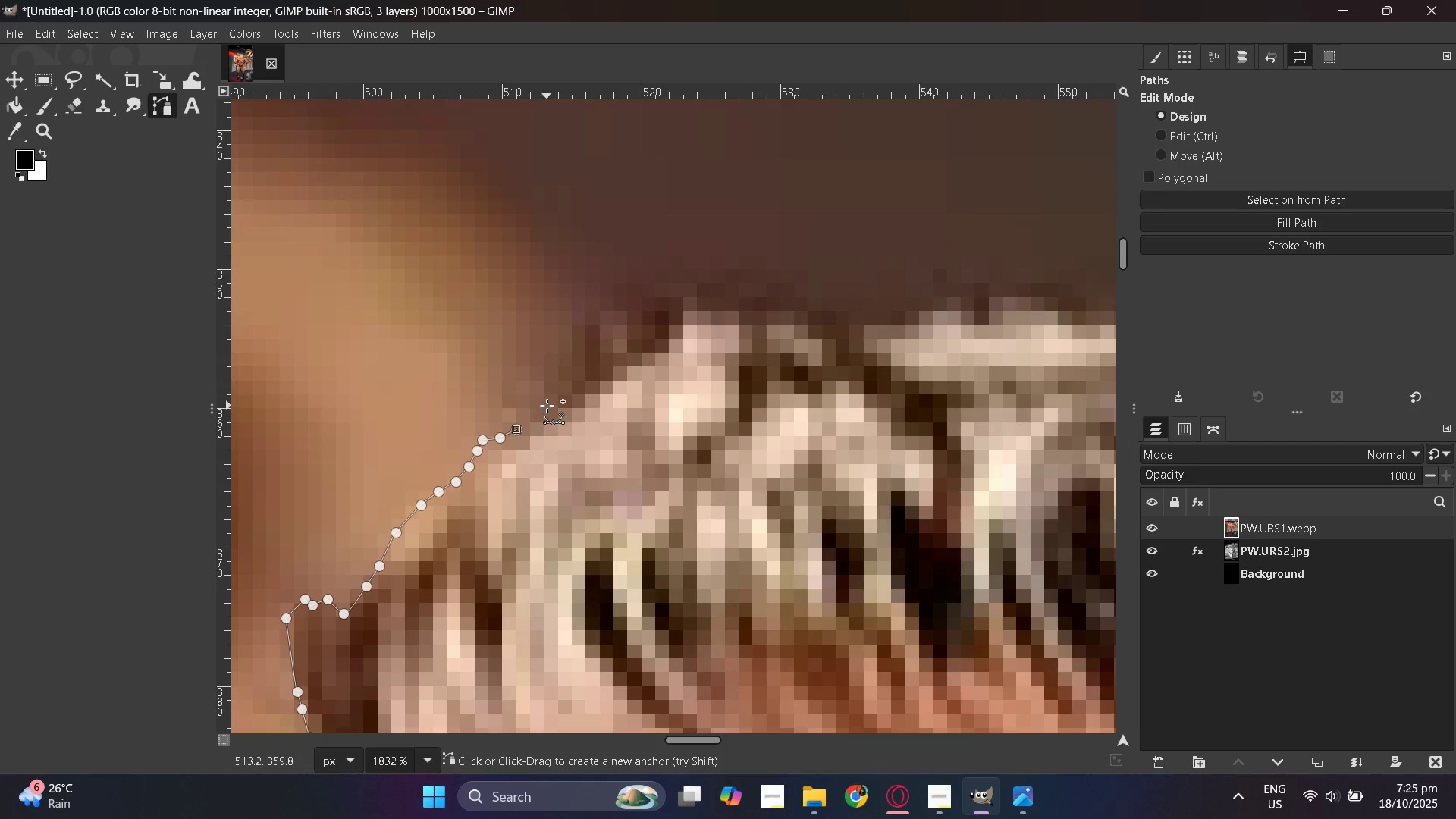 
left_click([546, 405])
 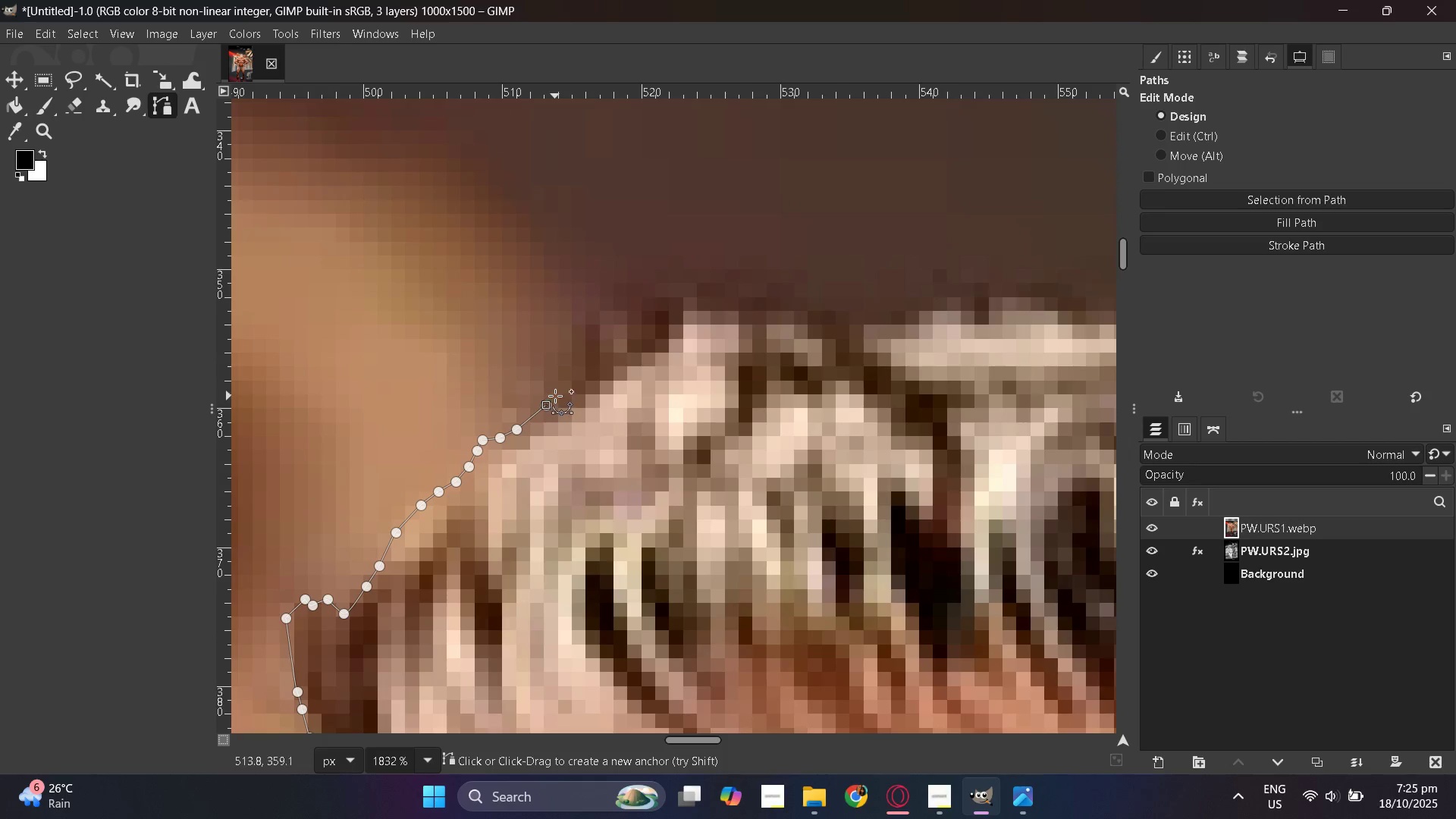 
left_click([559, 388])
 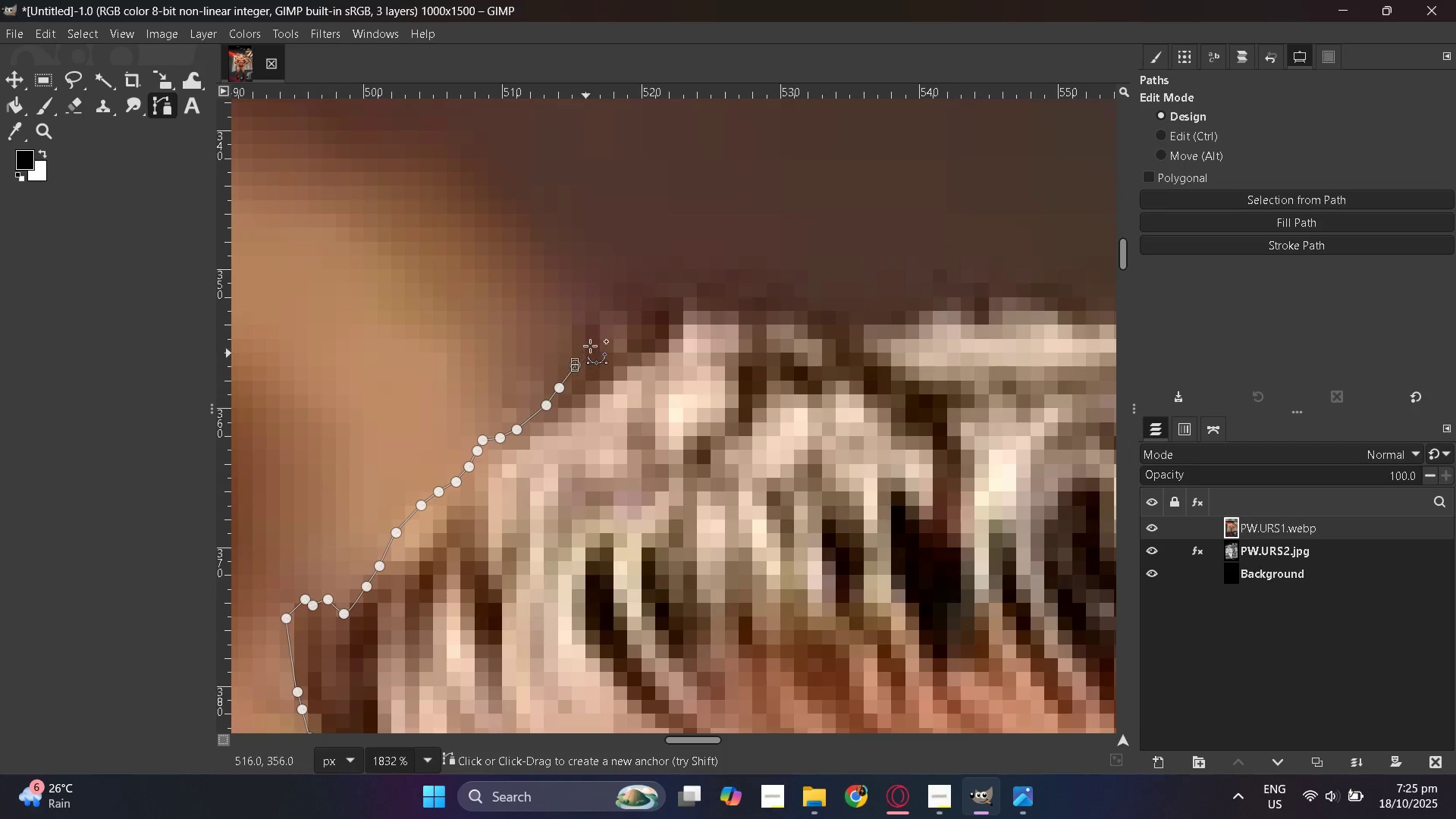 
triple_click([590, 346])
 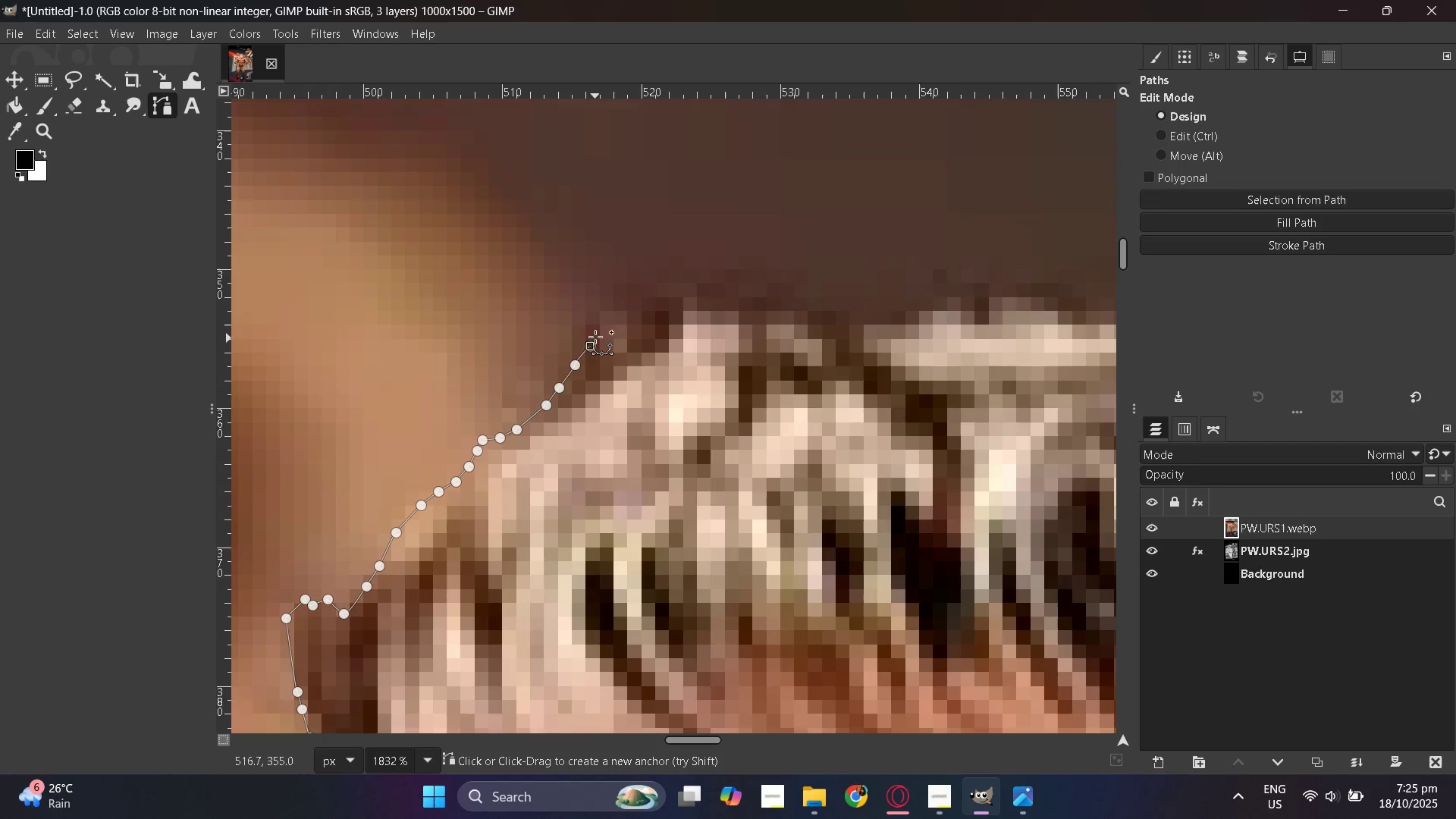 
left_click_drag(start_coordinate=[598, 335], to_coordinate=[603, 333])
 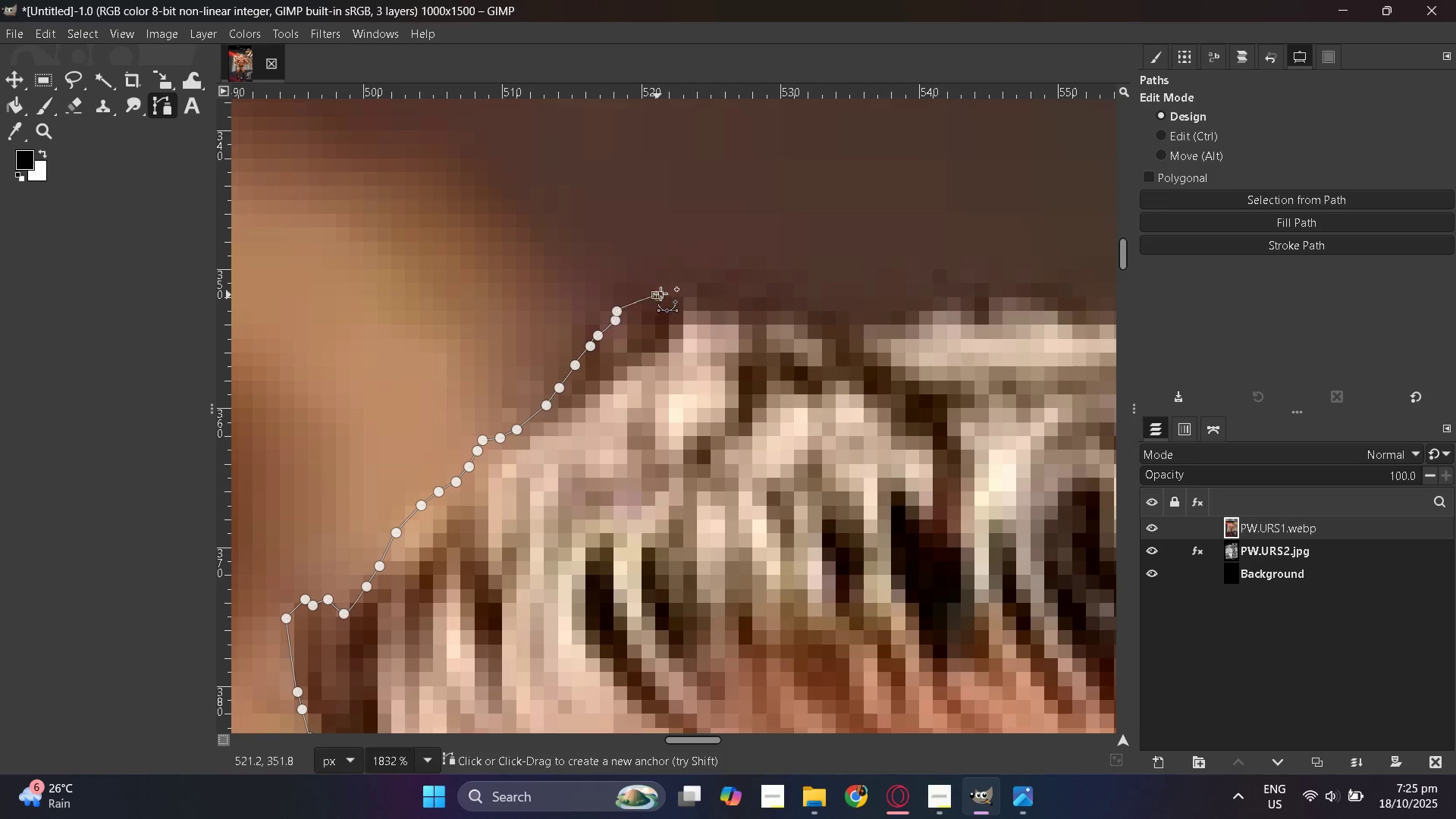 
left_click_drag(start_coordinate=[683, 291], to_coordinate=[688, 291])
 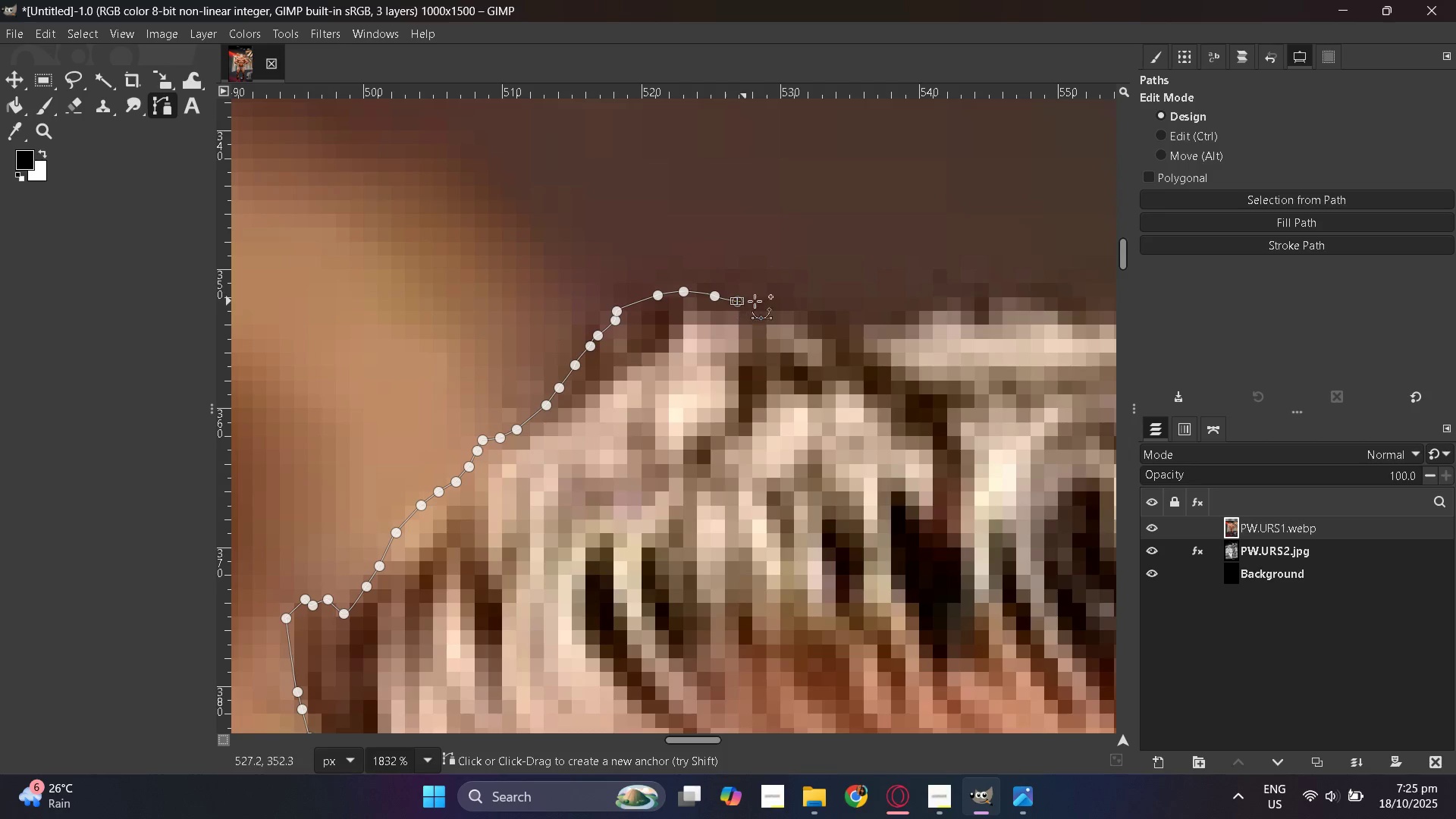 
left_click_drag(start_coordinate=[768, 301], to_coordinate=[774, 303])
 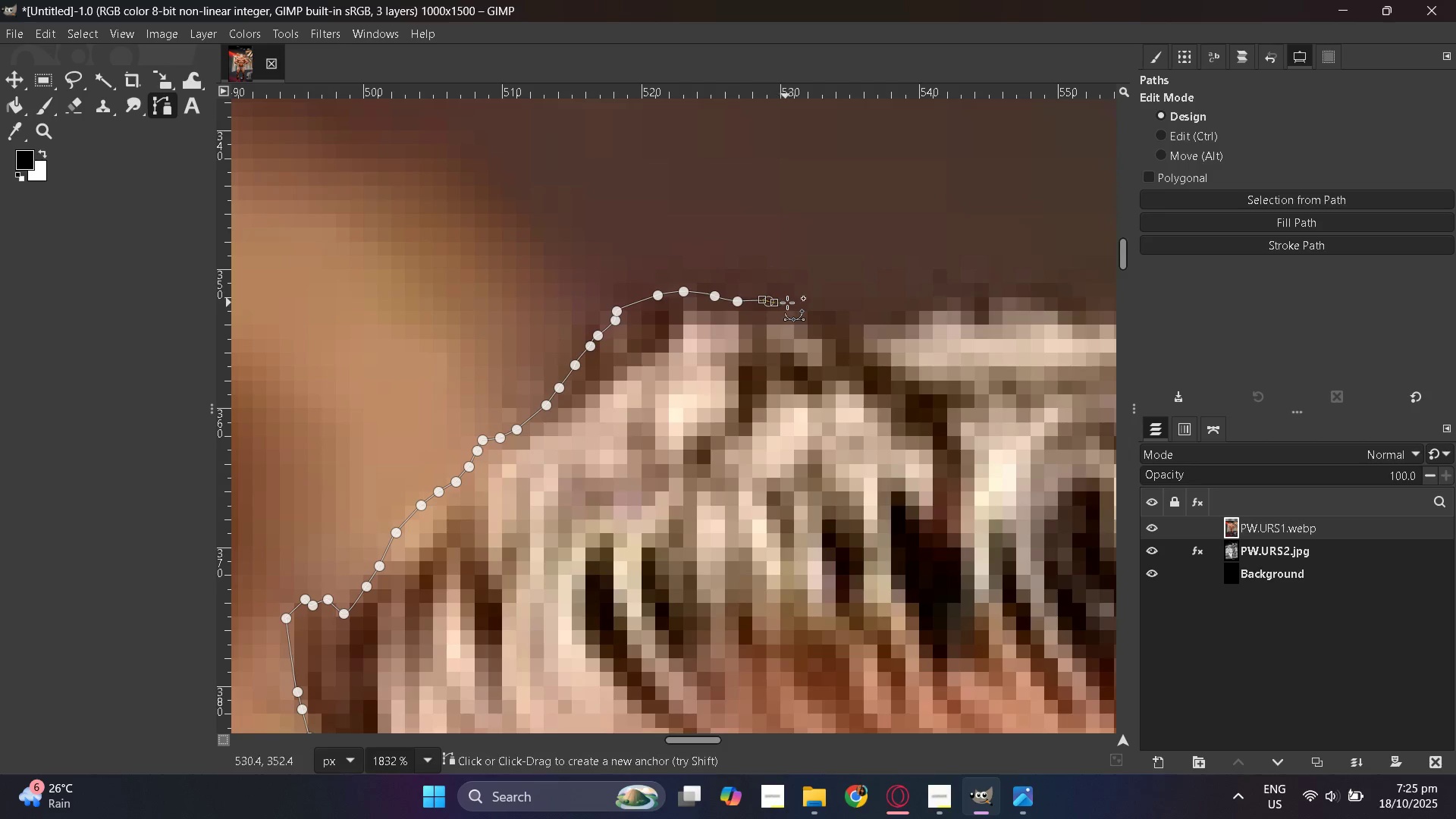 
left_click_drag(start_coordinate=[787, 303], to_coordinate=[791, 303])
 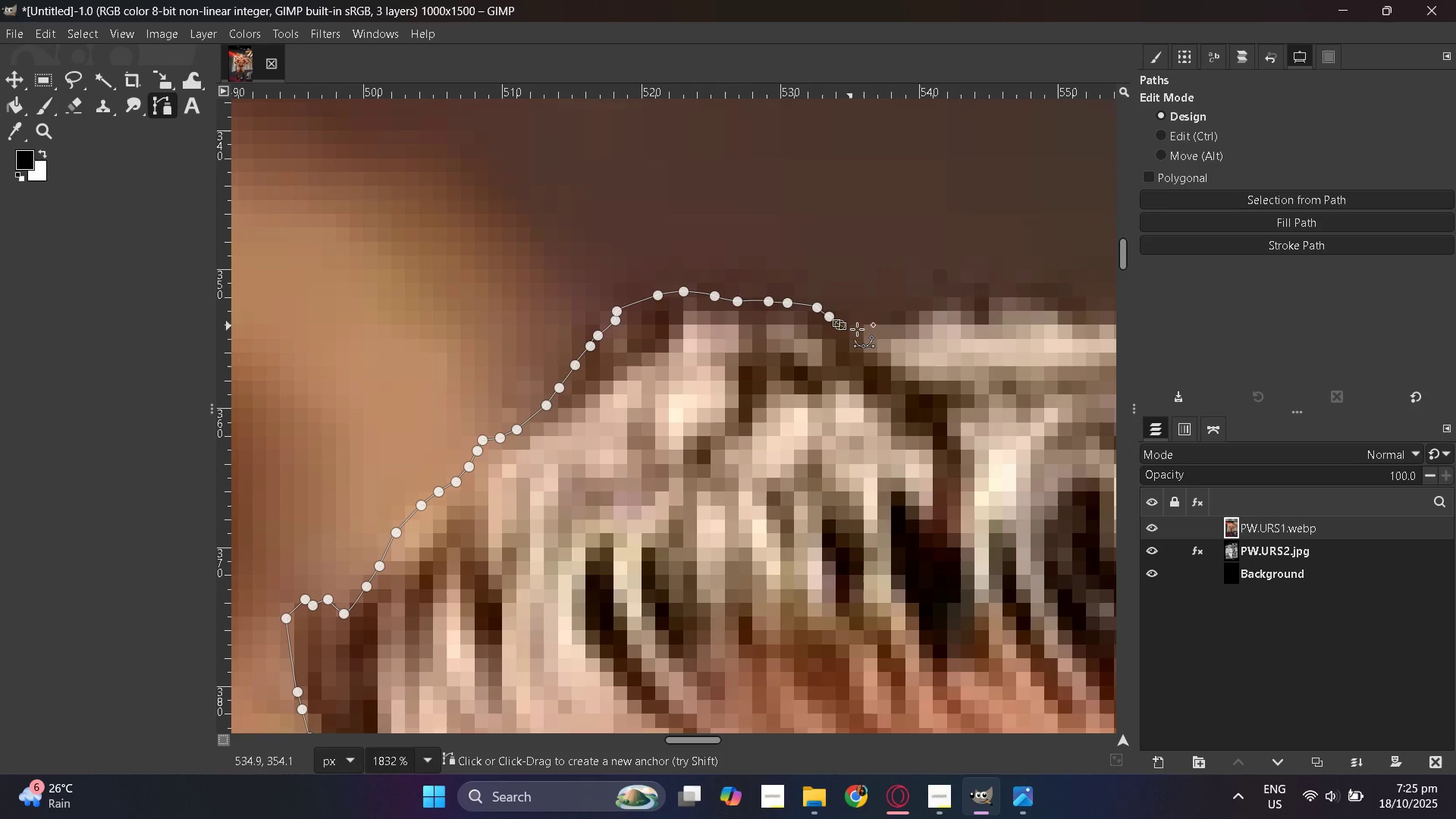 
hold_key(key=ControlLeft, duration=0.87)
scroll: coordinate [681, 449], scroll_direction: down, amount: 6.0
 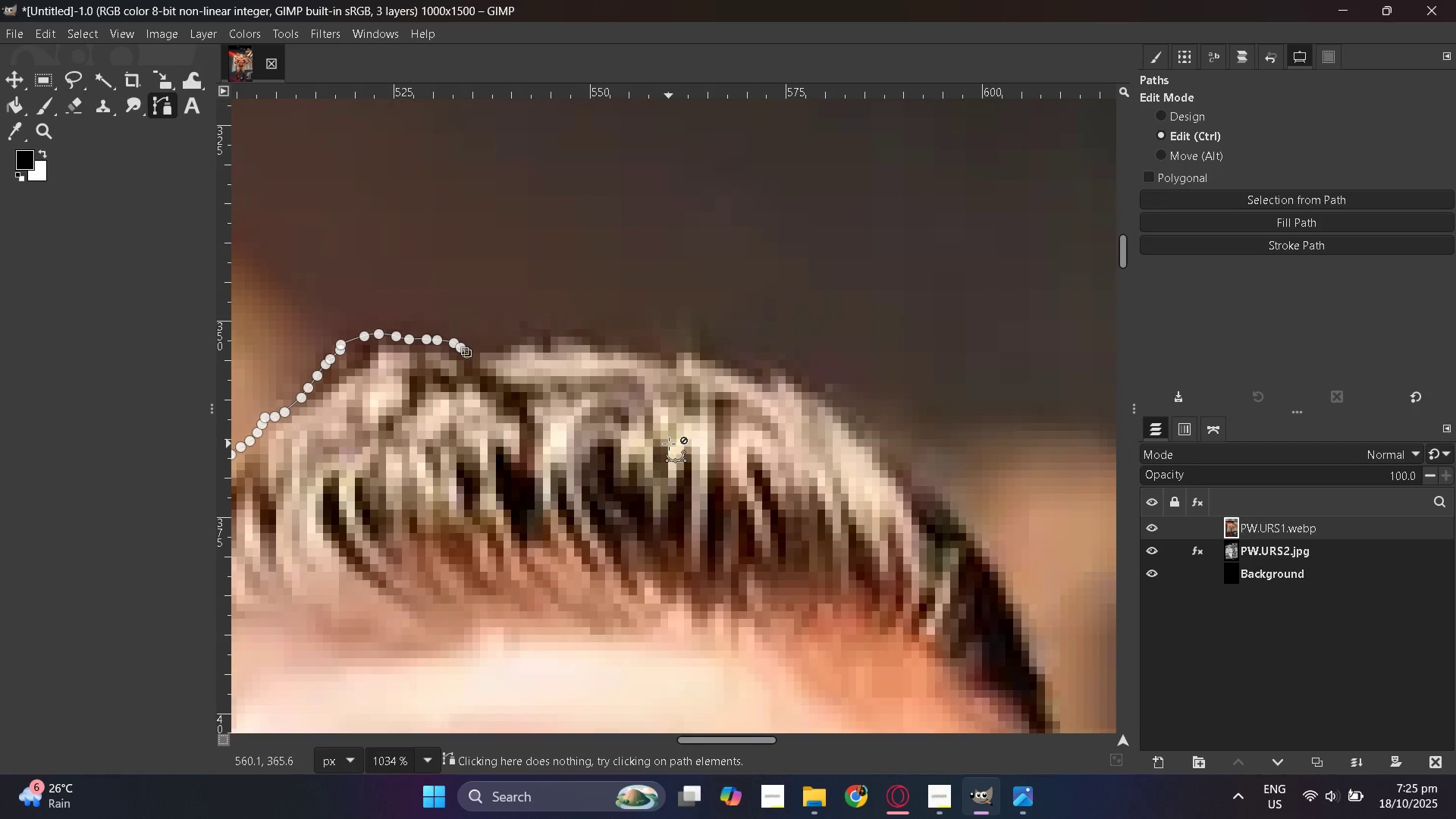 
hold_key(key=ControlLeft, duration=1.39)
scroll: coordinate [512, 417], scroll_direction: up, amount: 3.0
 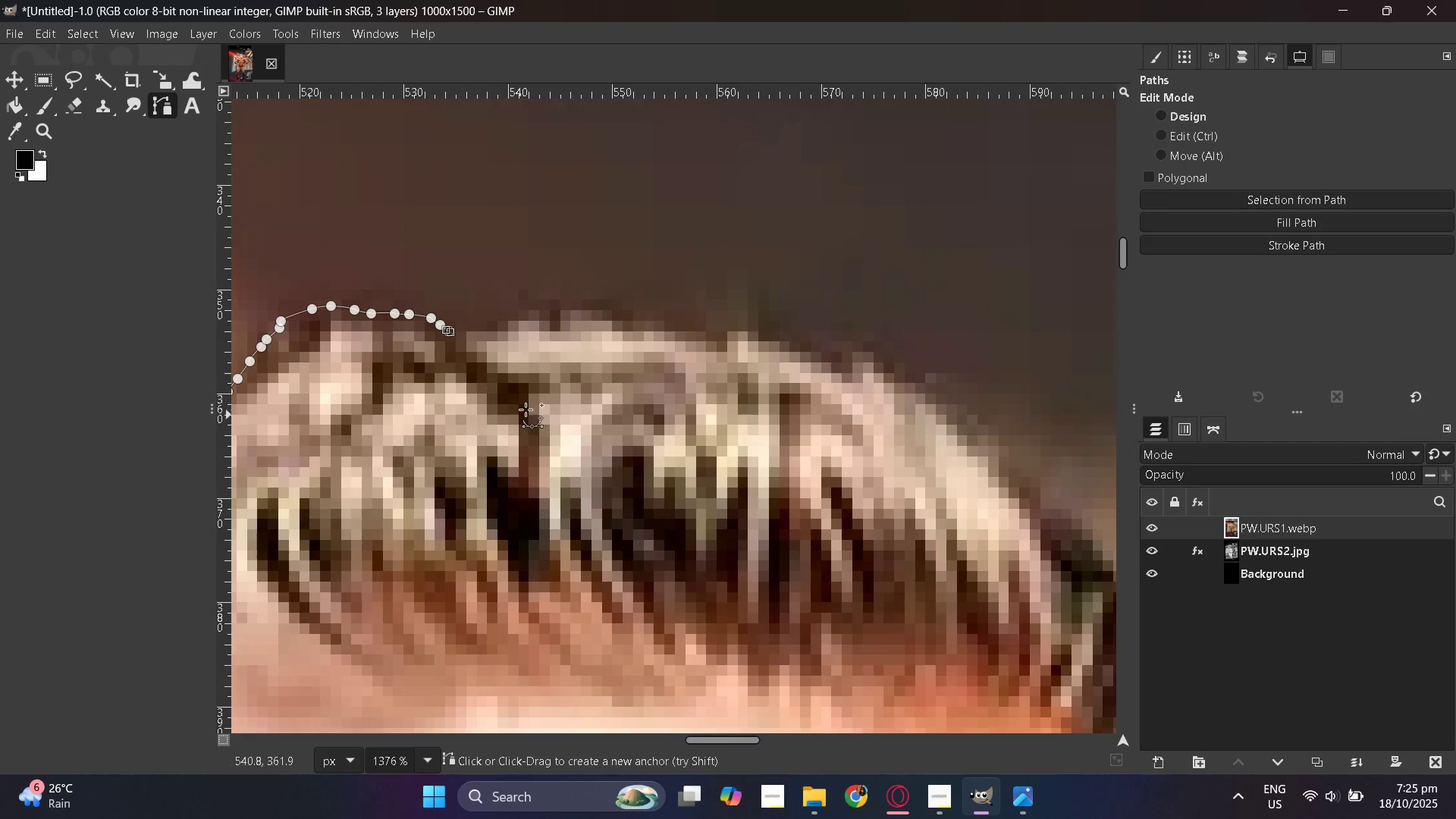 
key(Control+ControlLeft)
 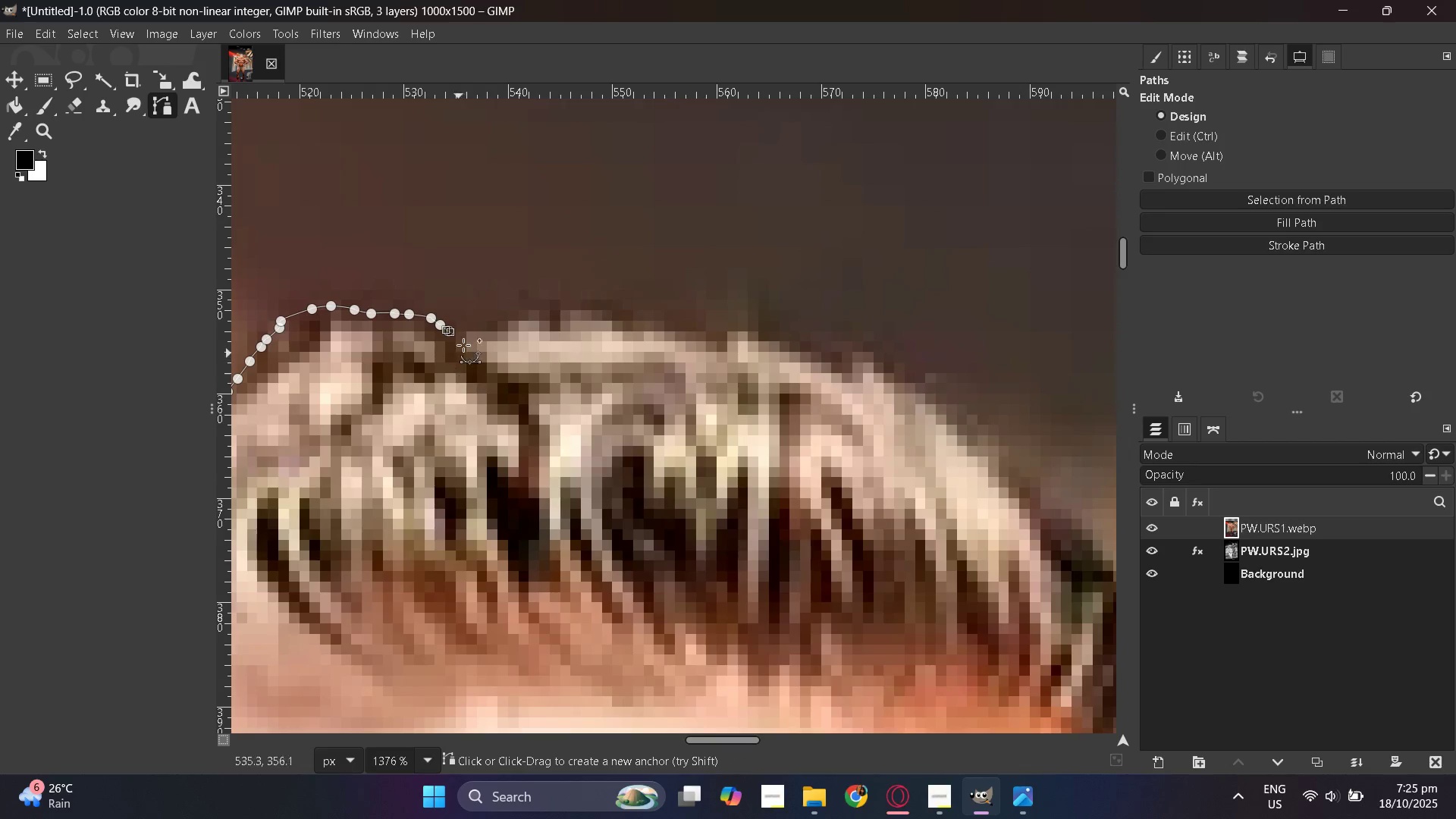 
scroll: coordinate [483, 349], scroll_direction: up, amount: 2.0
 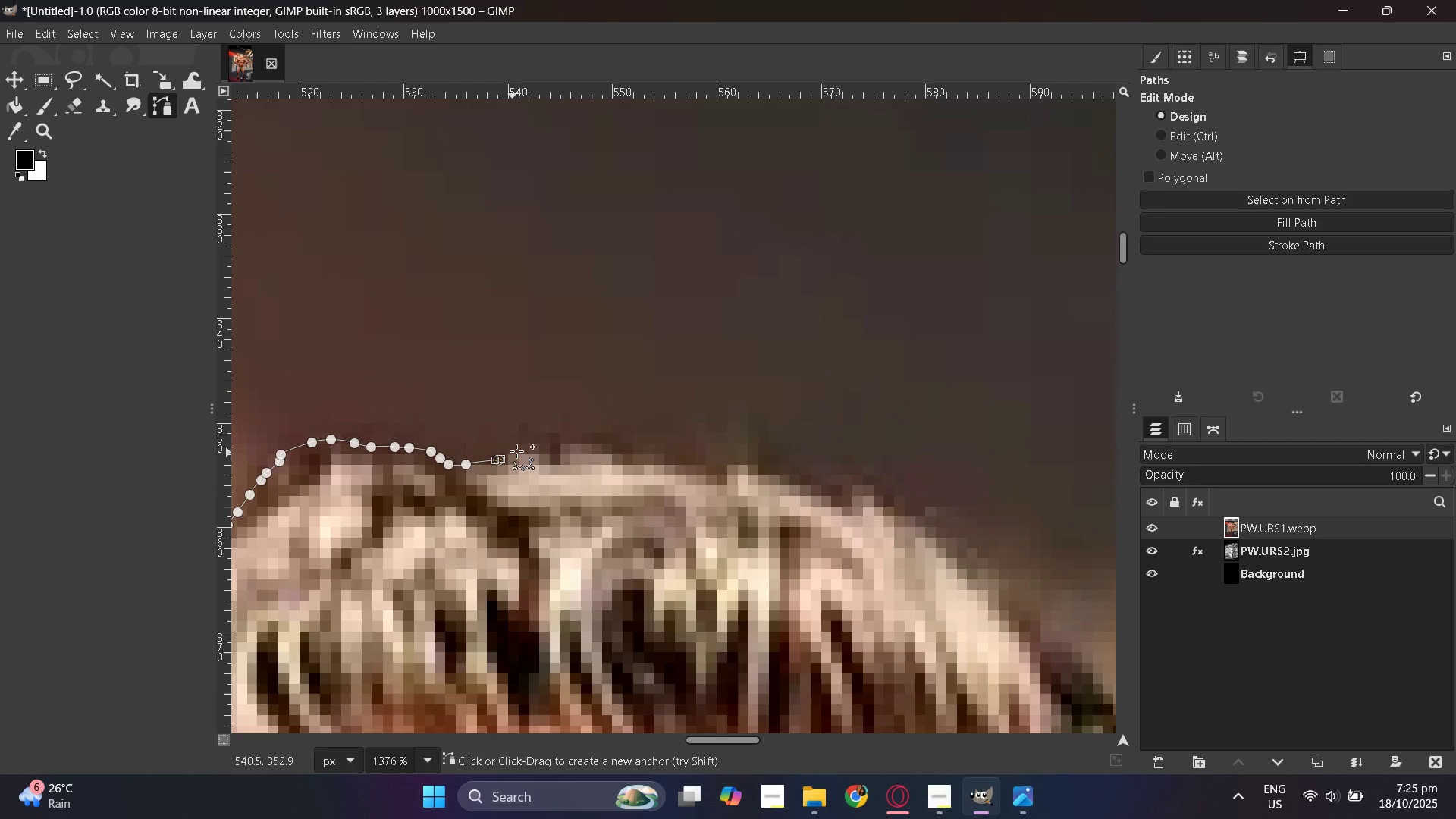 
triple_click([527, 439])
 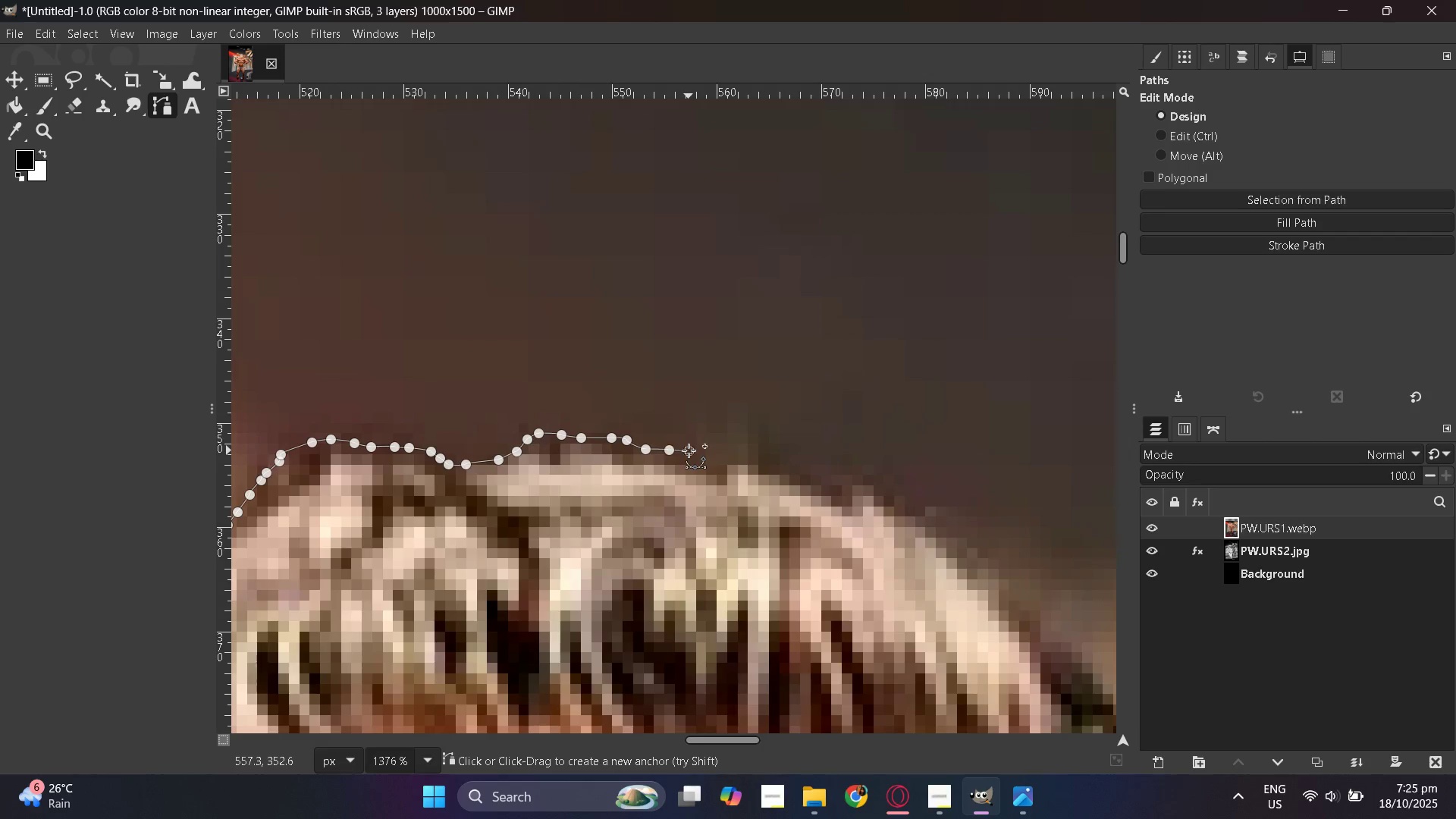 
hold_key(key=ControlLeft, duration=1.46)
scroll: coordinate [526, 450], scroll_direction: down, amount: 7.0
 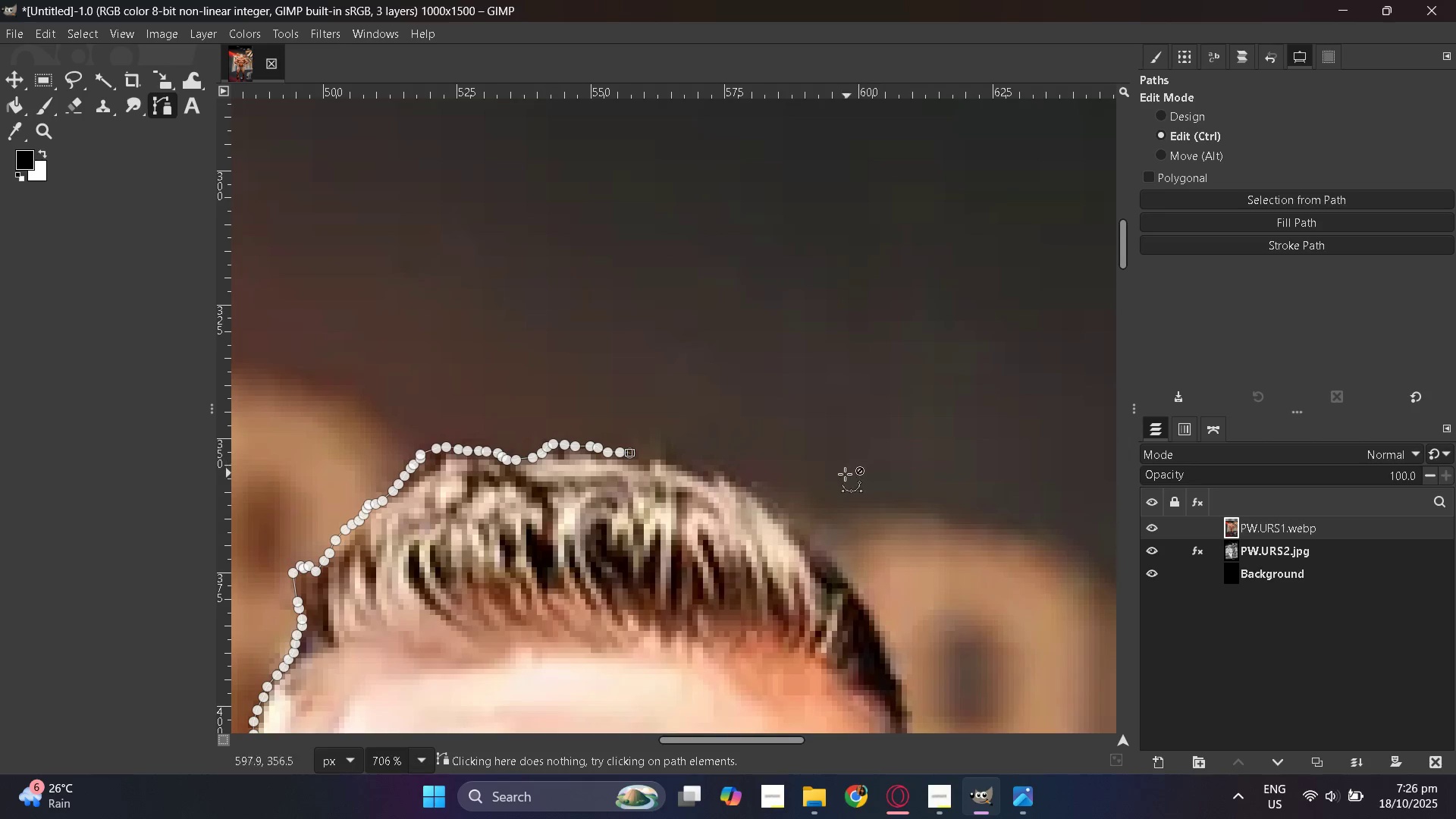 
scroll: coordinate [655, 474], scroll_direction: up, amount: 6.0
 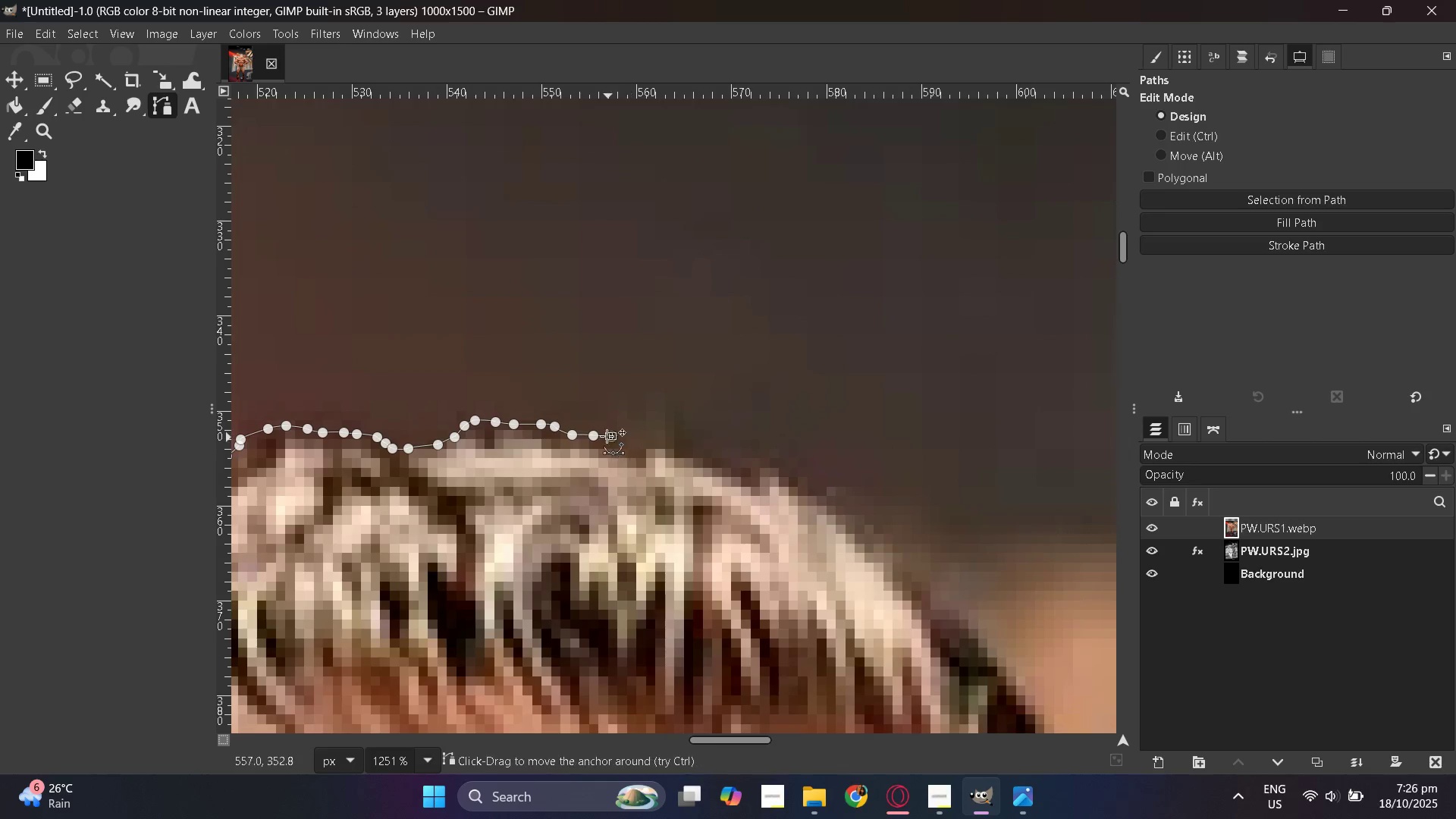 
hold_key(key=ControlLeft, duration=1.53)
scroll: coordinate [924, 479], scroll_direction: down, amount: 4.0
 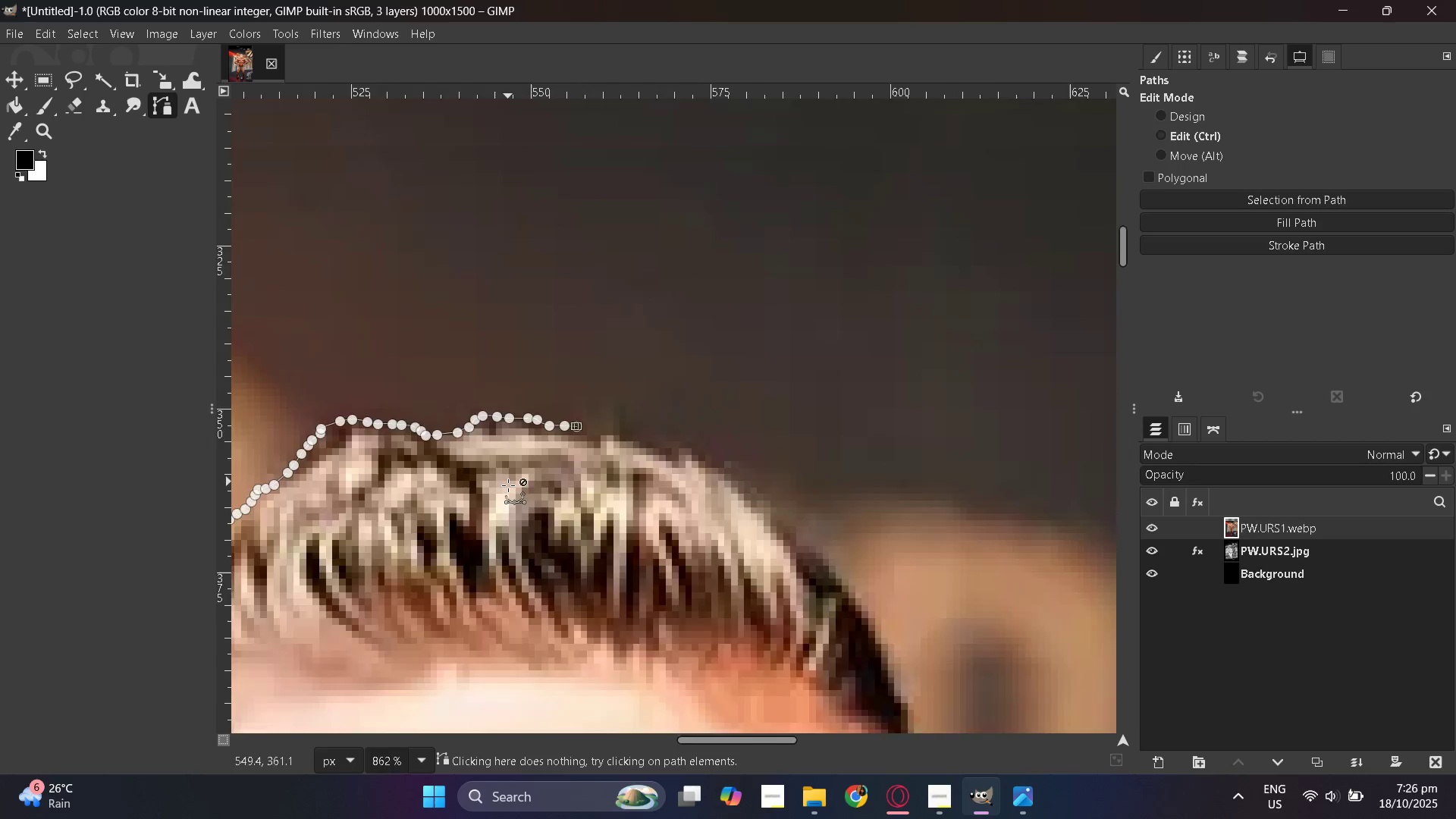 
hold_key(key=ControlLeft, duration=0.49)
 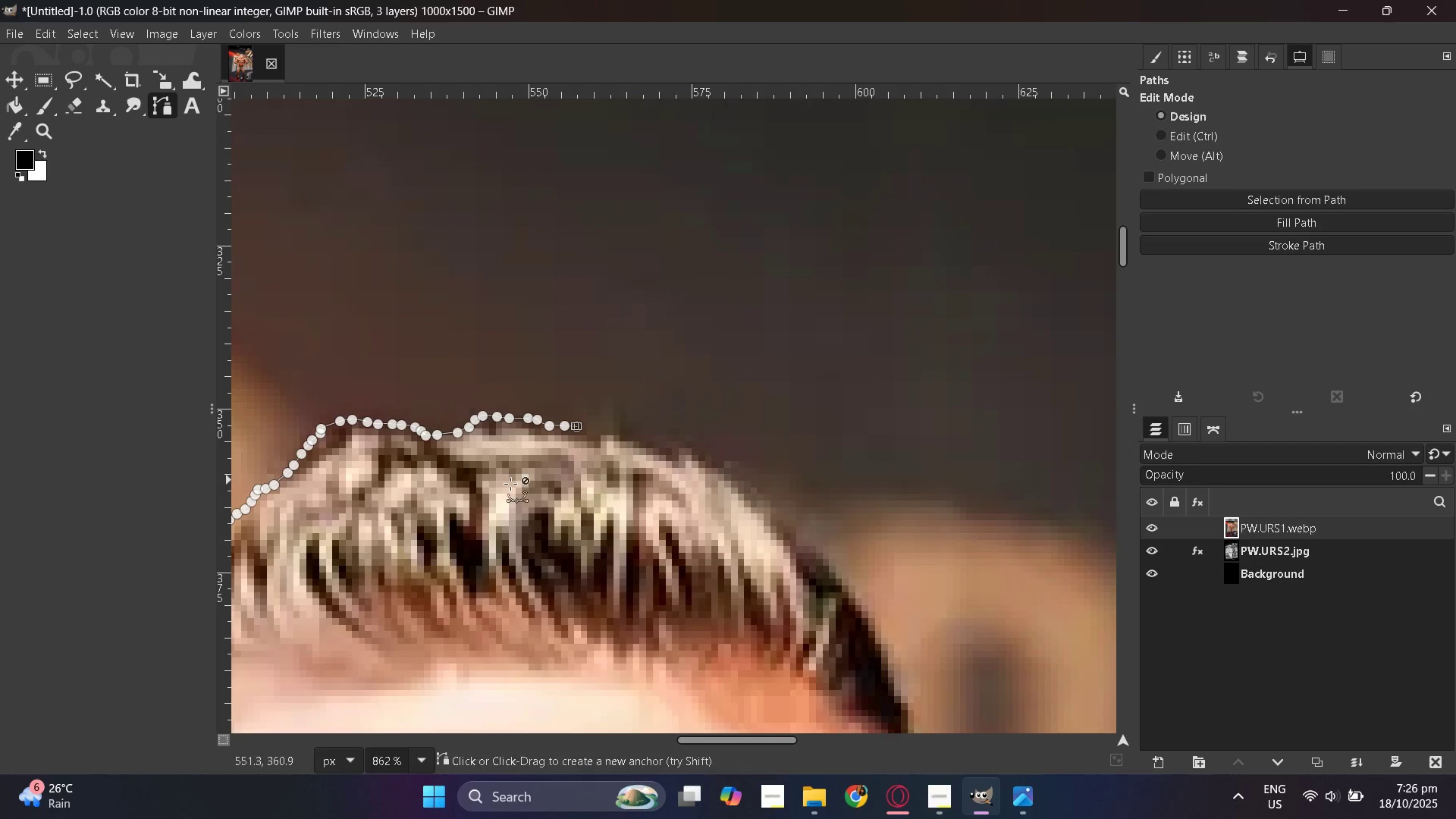 
hold_key(key=ControlLeft, duration=0.32)
scroll: coordinate [507, 485], scroll_direction: up, amount: 4.0
 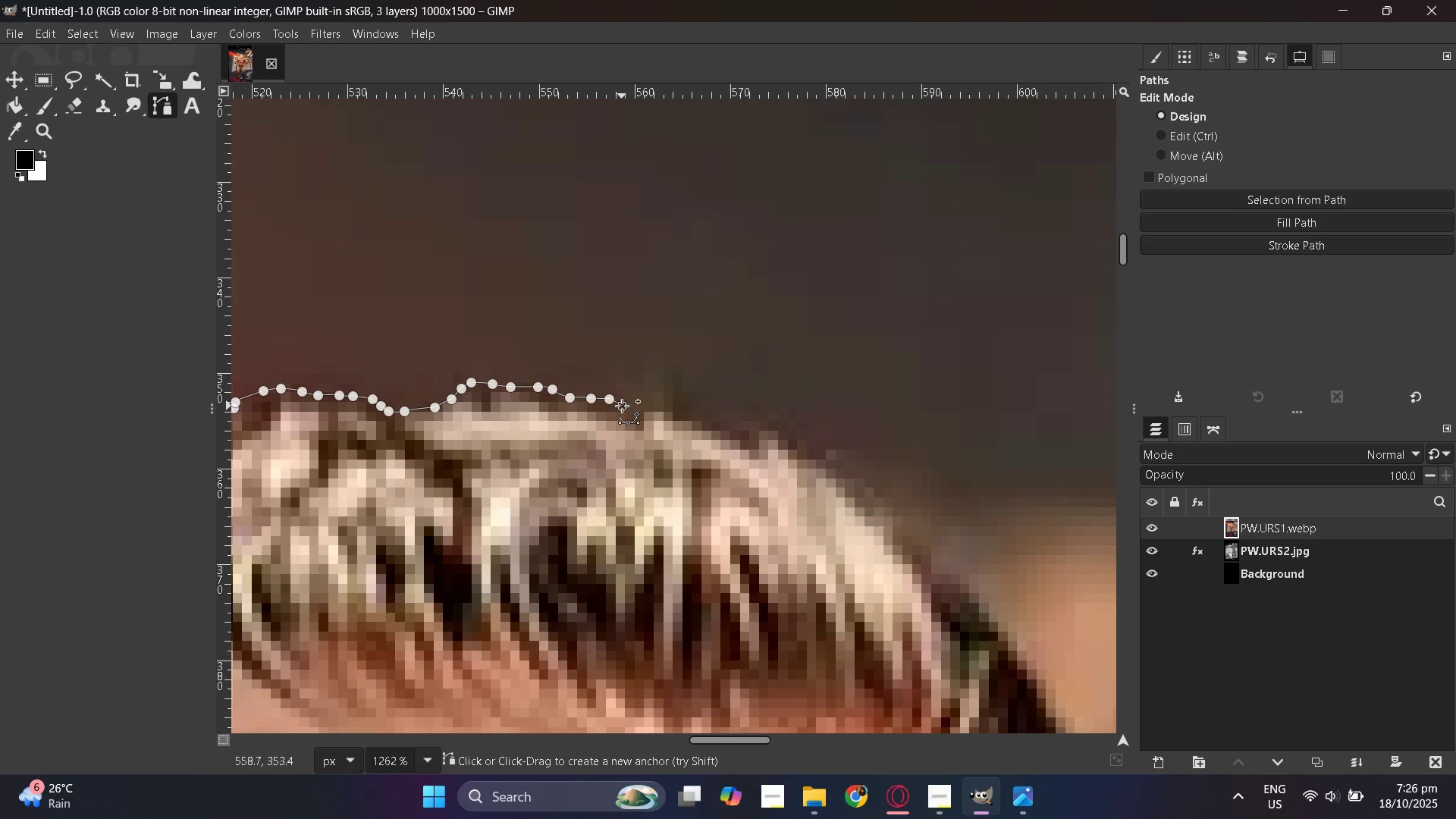 
double_click([637, 392])
 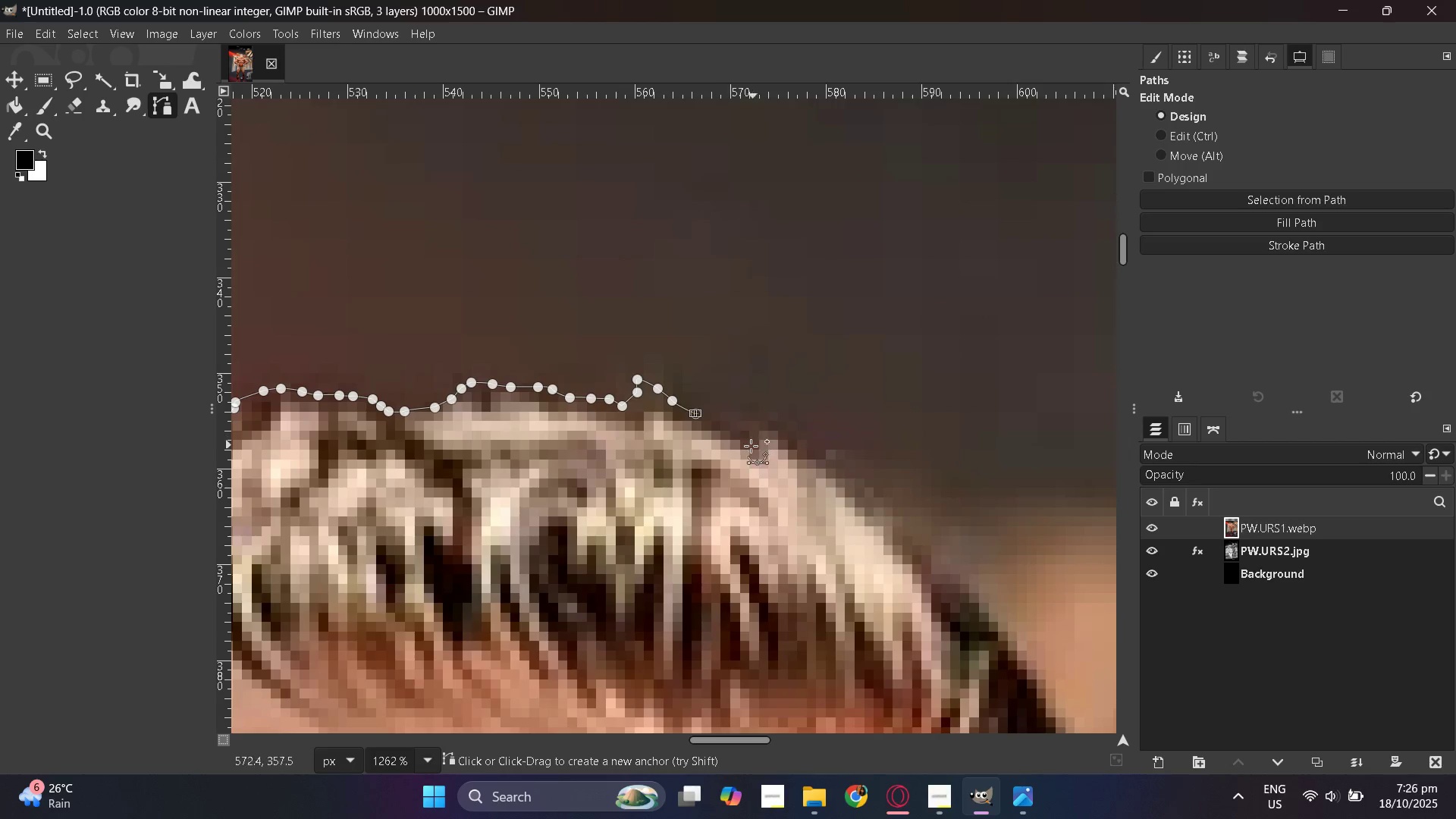 
left_click_drag(start_coordinate=[719, 425], to_coordinate=[723, 425])
 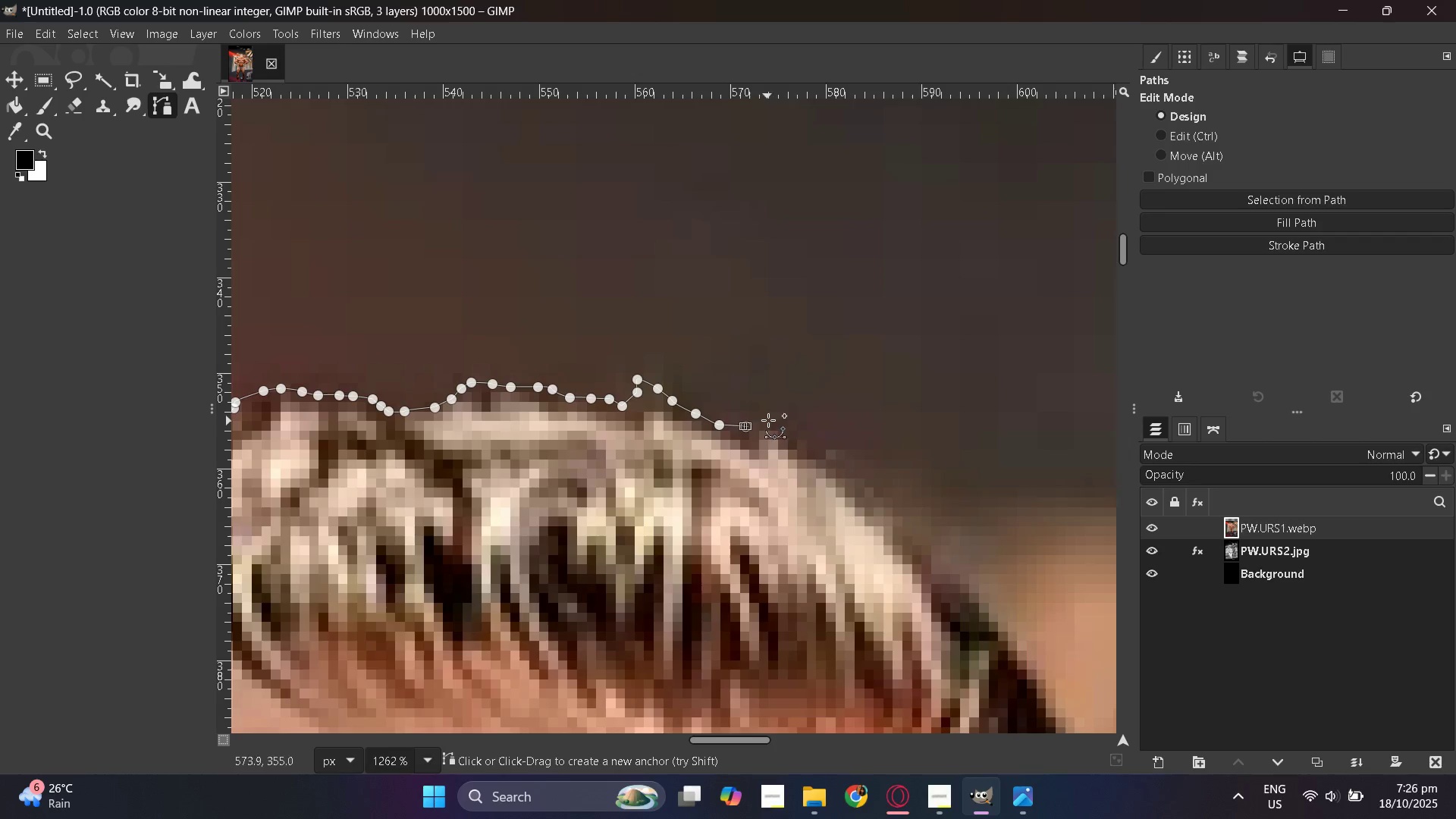 
triple_click([768, 420])
 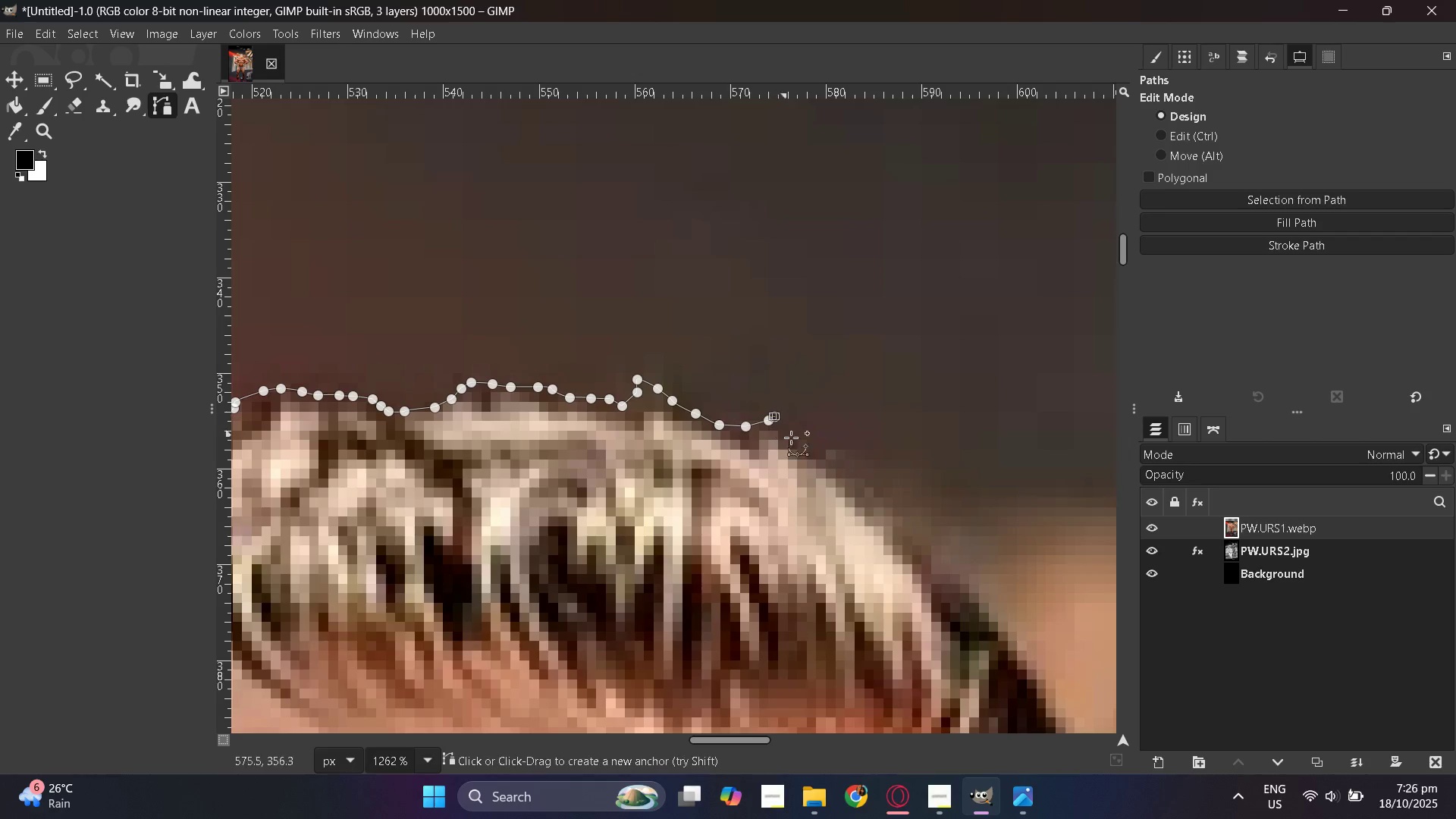 
triple_click([794, 439])
 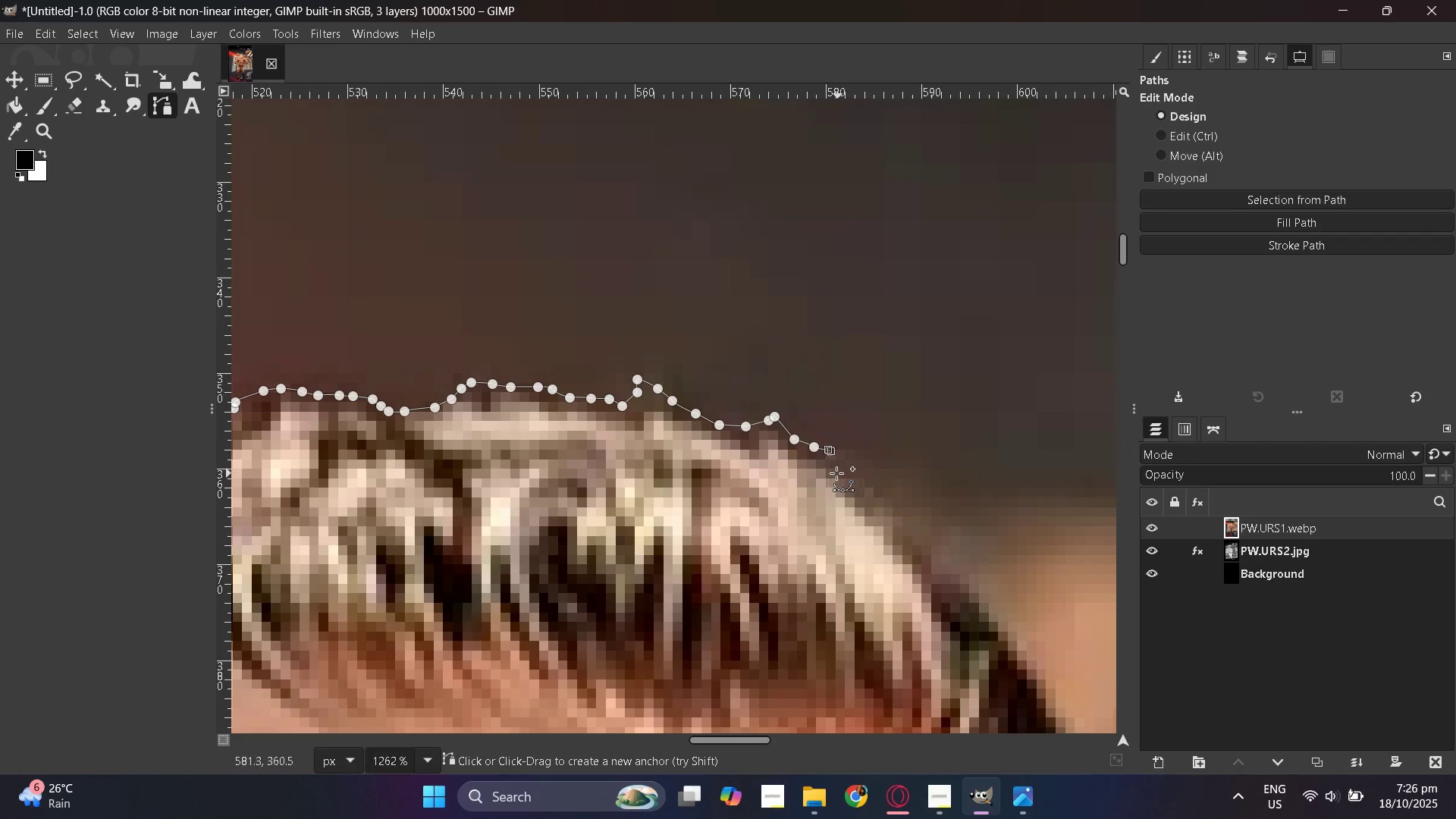 
double_click([850, 488])
 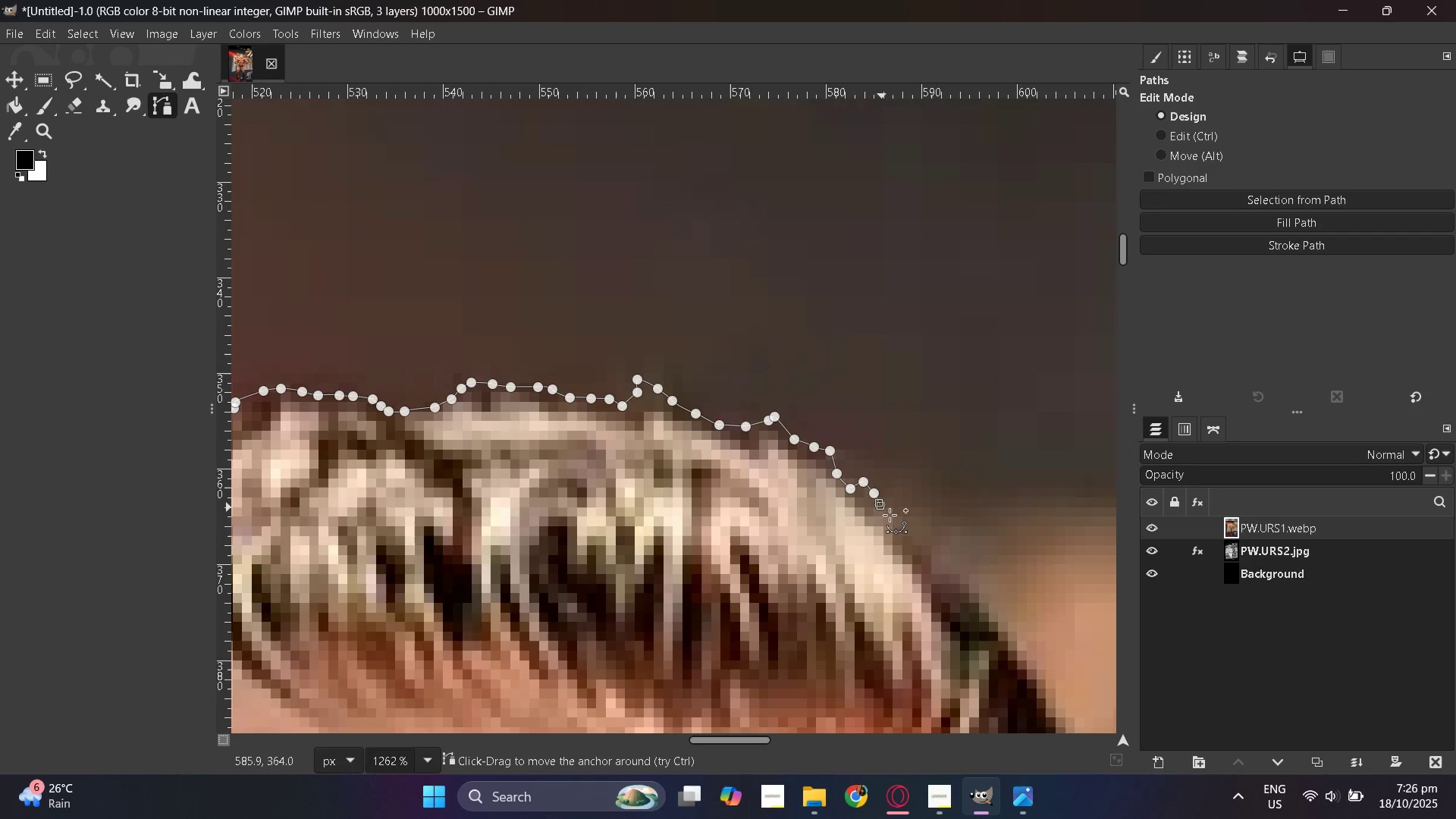 
hold_key(key=ControlLeft, duration=0.95)
scroll: coordinate [607, 507], scroll_direction: down, amount: 18.0
 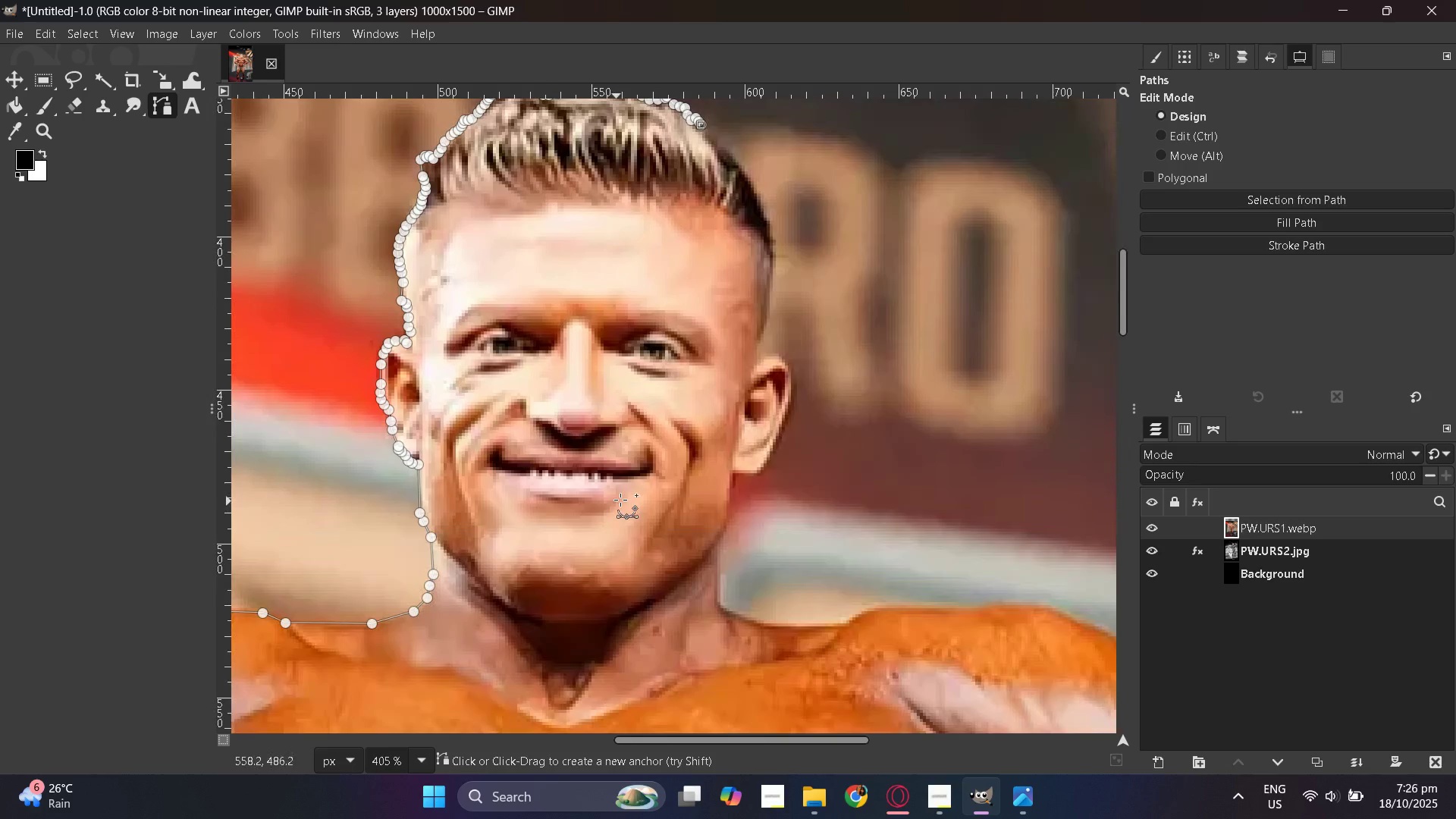 
hold_key(key=ControlLeft, duration=0.4)
scroll: coordinate [792, 473], scroll_direction: up, amount: 25.0
 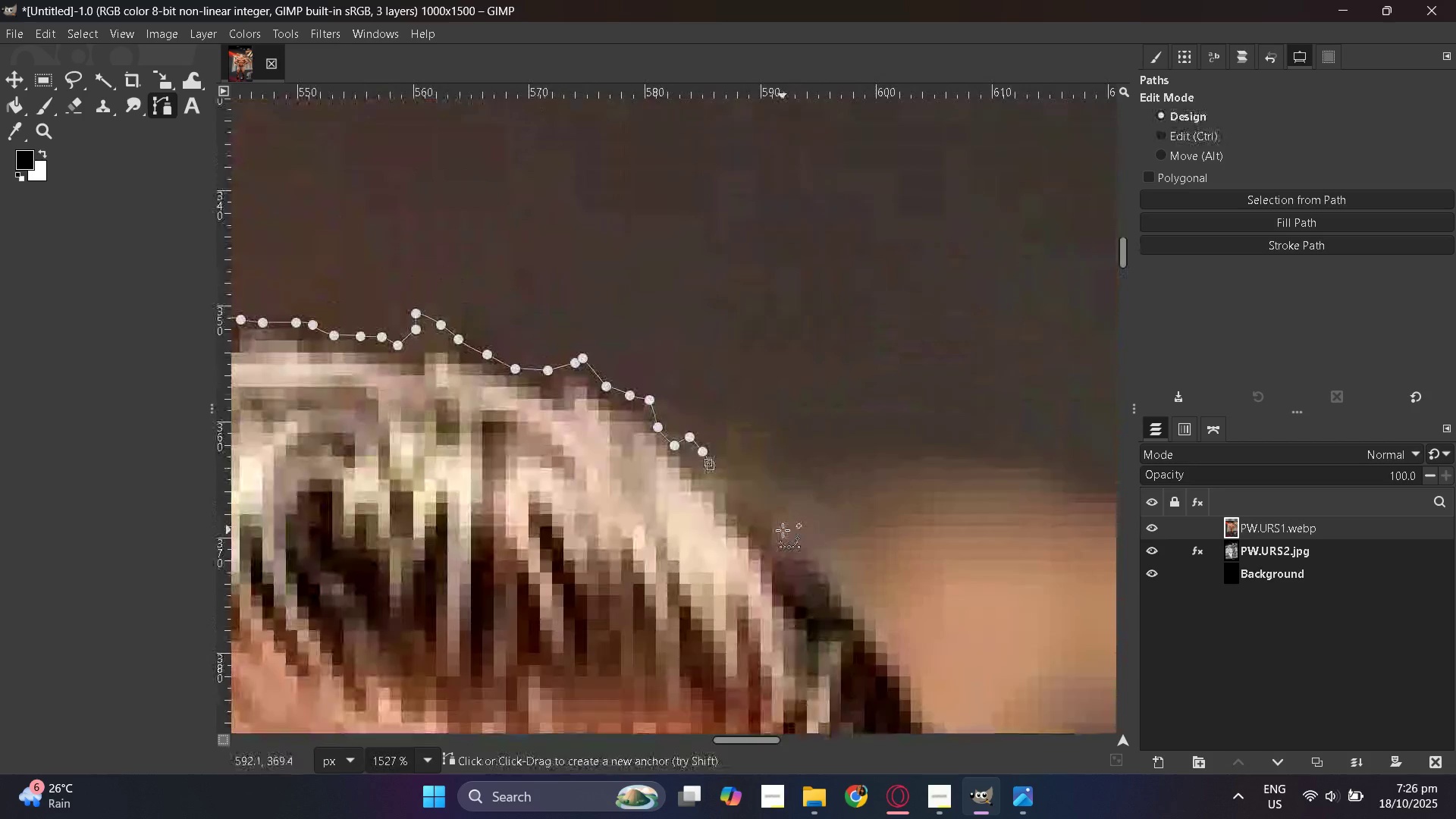 
hold_key(key=ControlLeft, duration=0.5)
 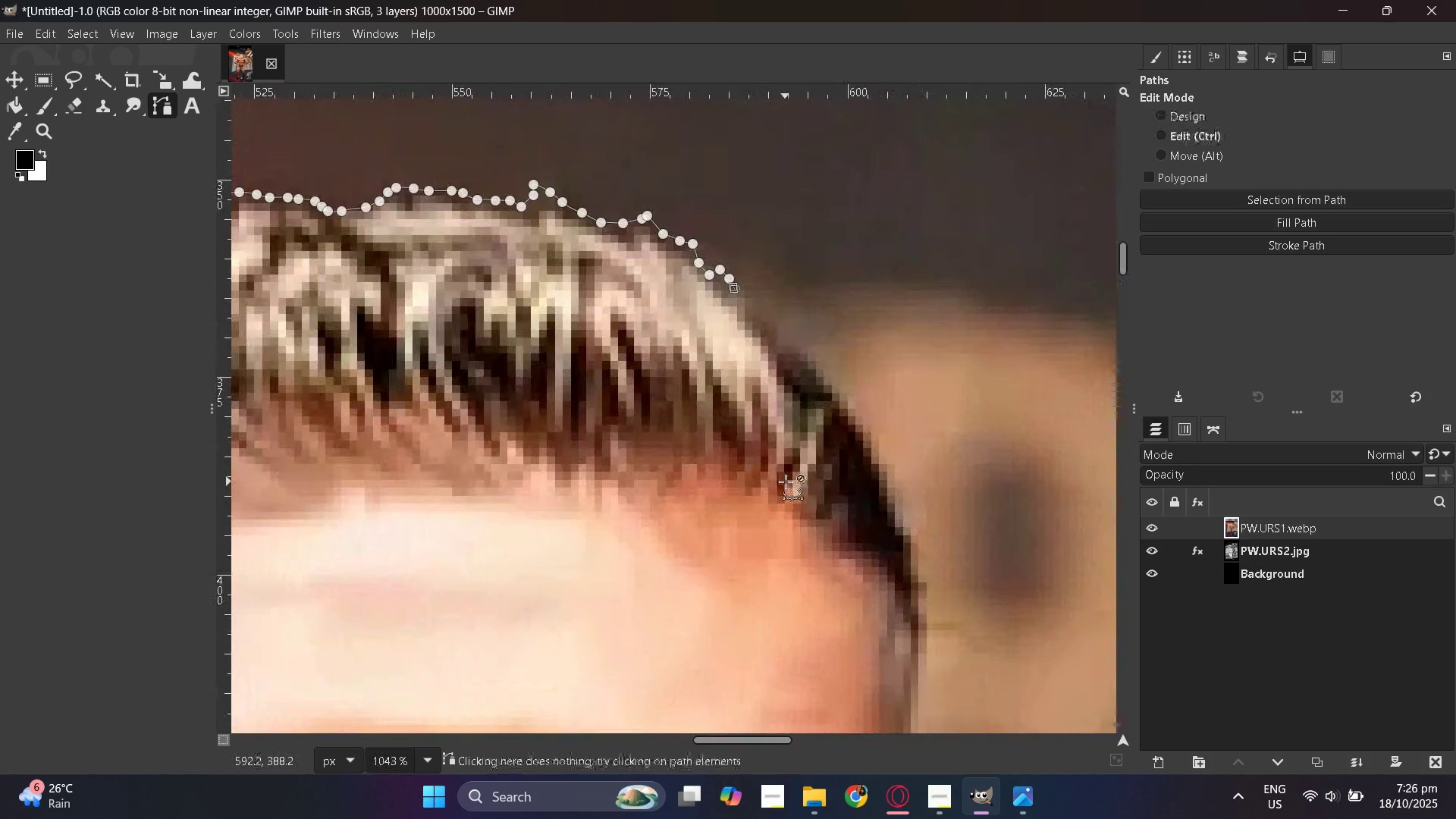 
key(Control+ControlLeft)
 